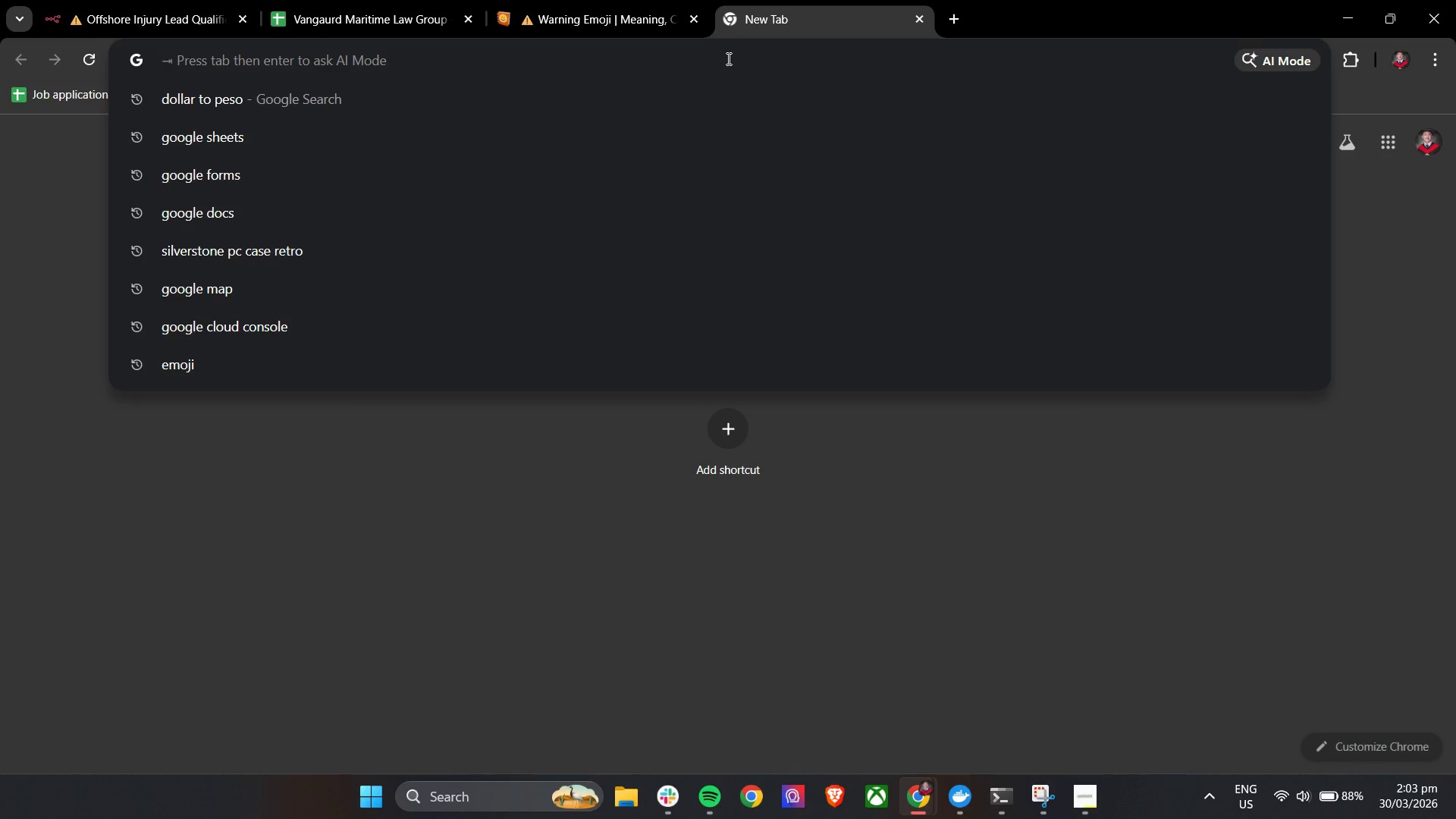 
type(googlclou)
 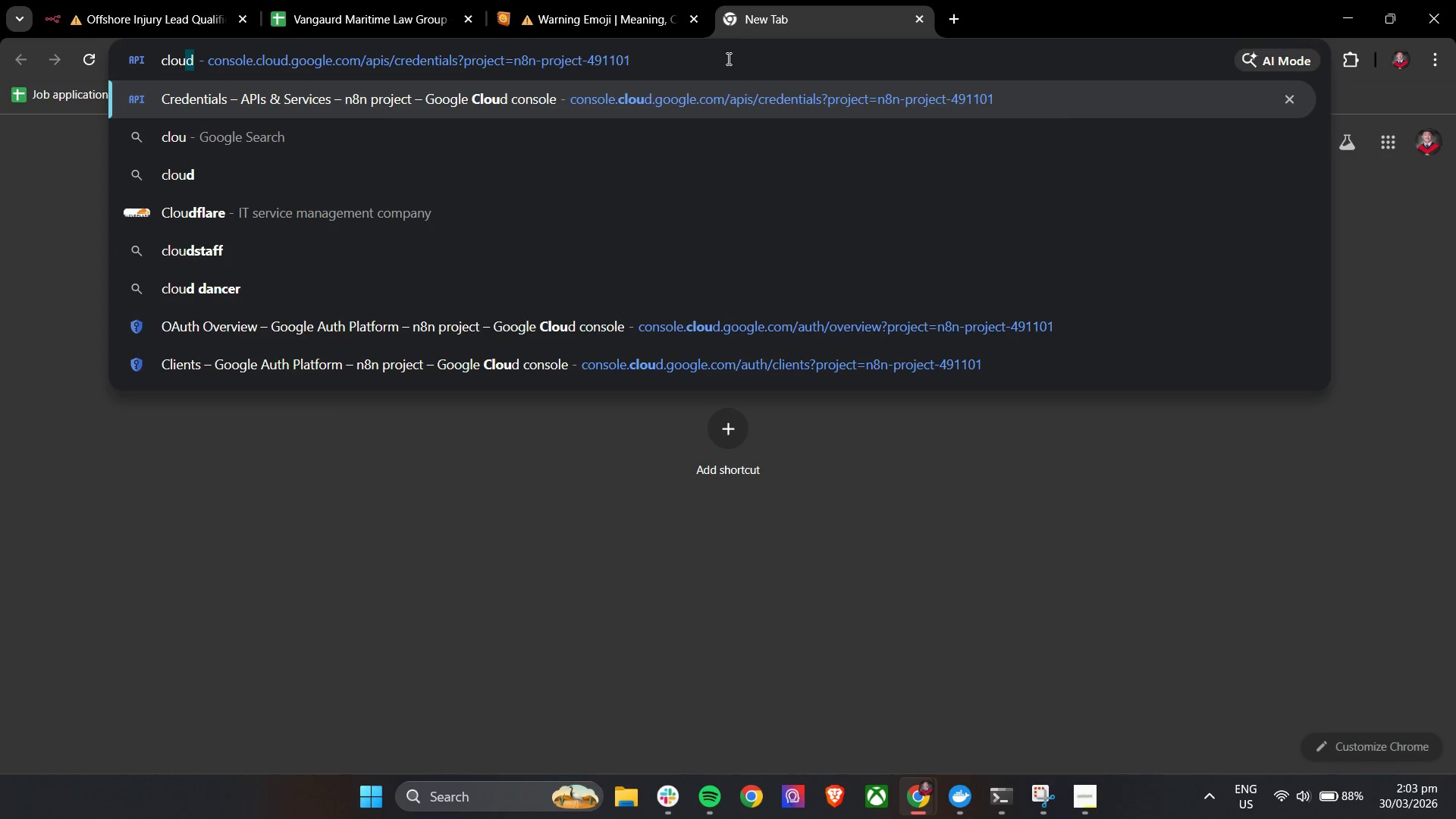 
hold_key(key=Backspace, duration=1.0)
 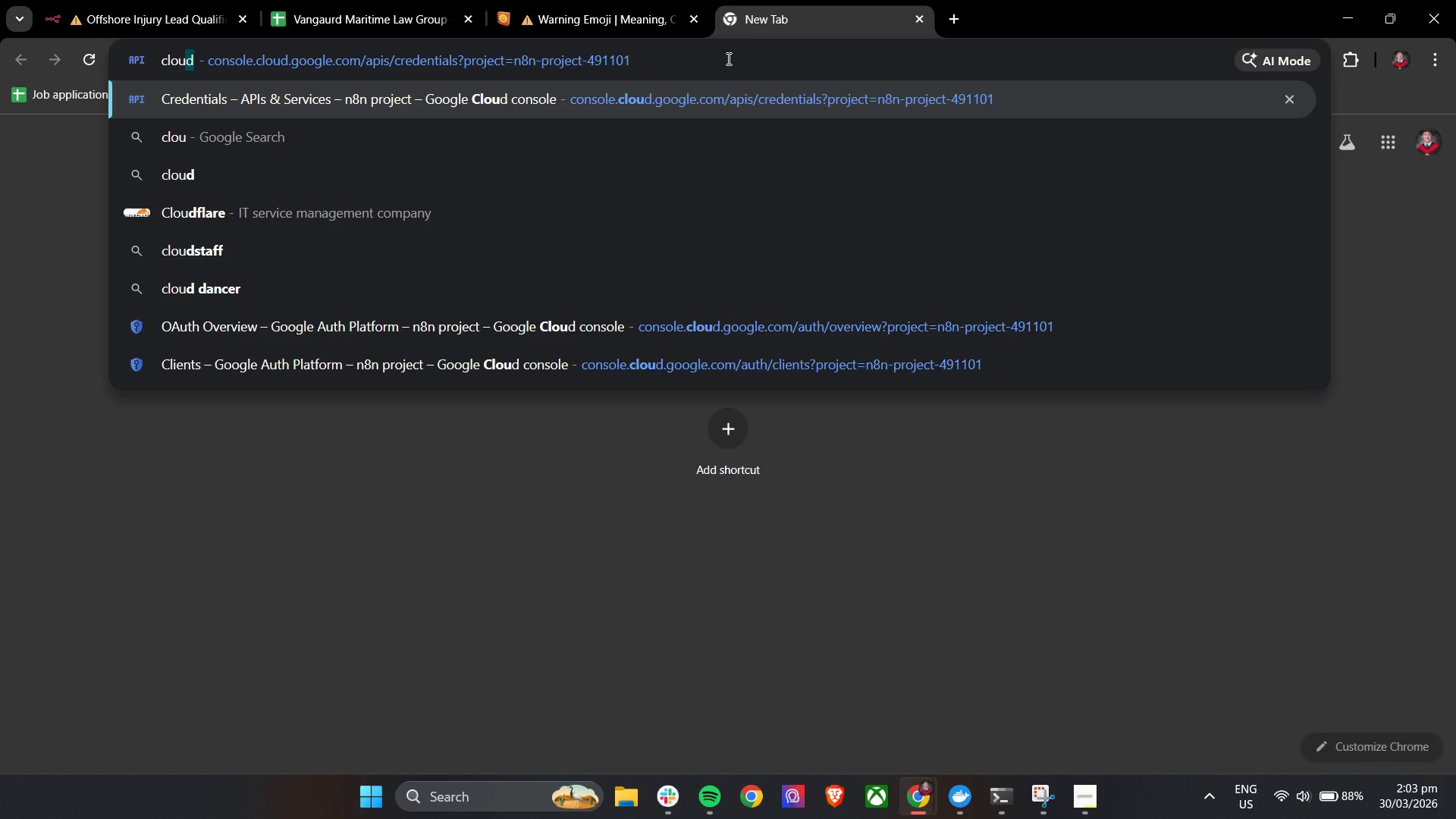 
key(Enter)
 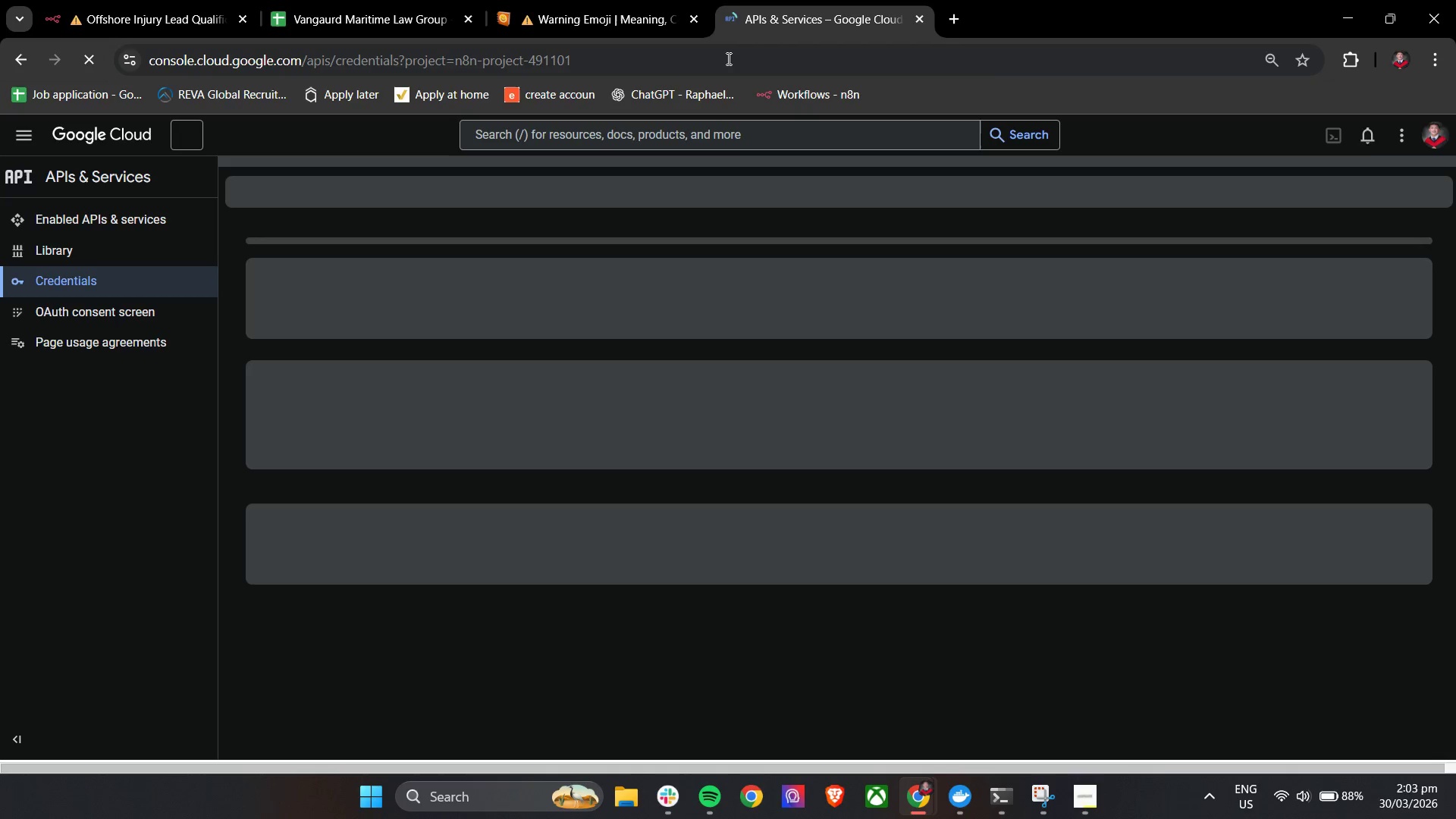 
wait(10.14)
 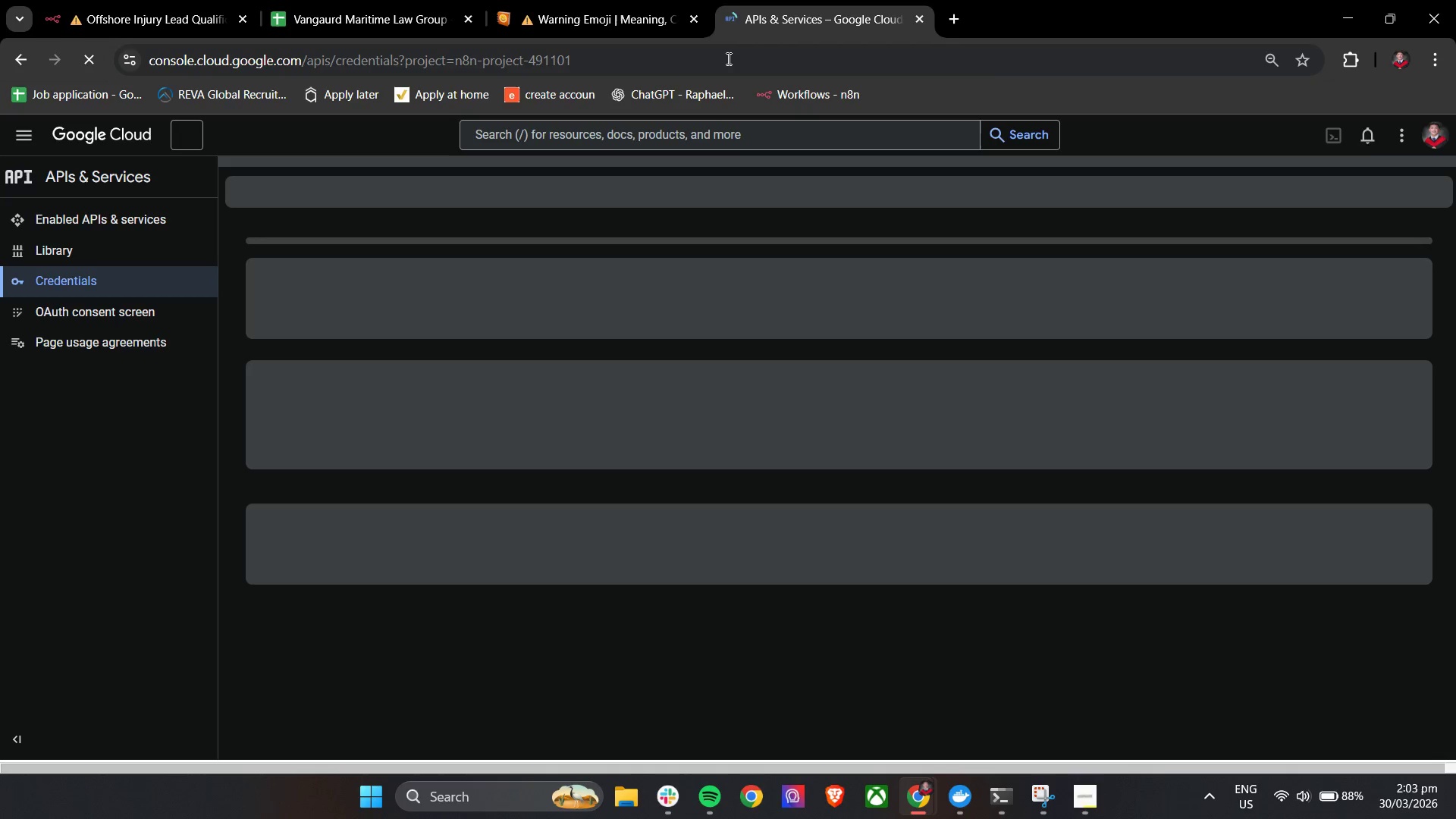 
left_click([622, 472])
 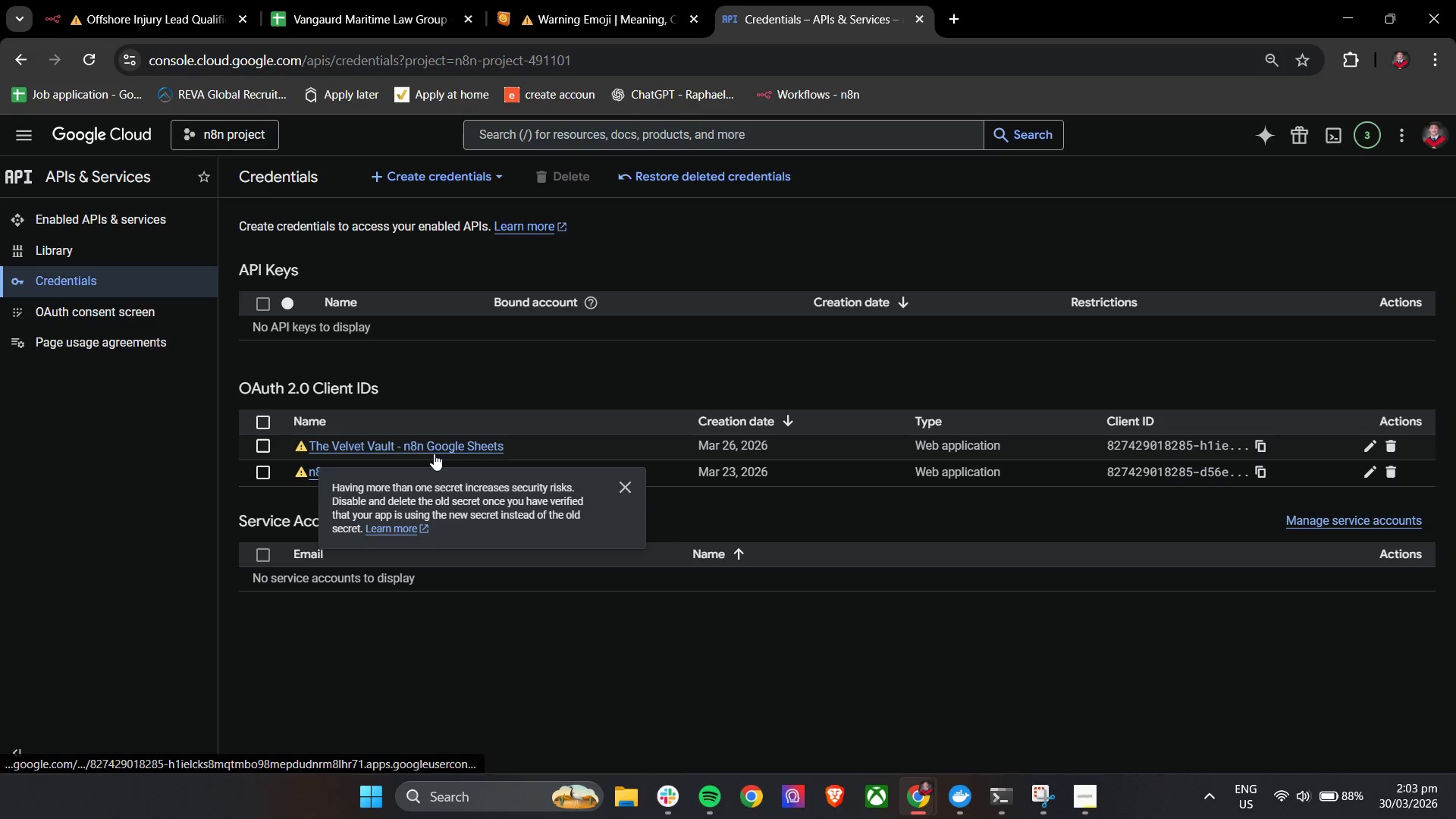 
double_click([434, 453])
 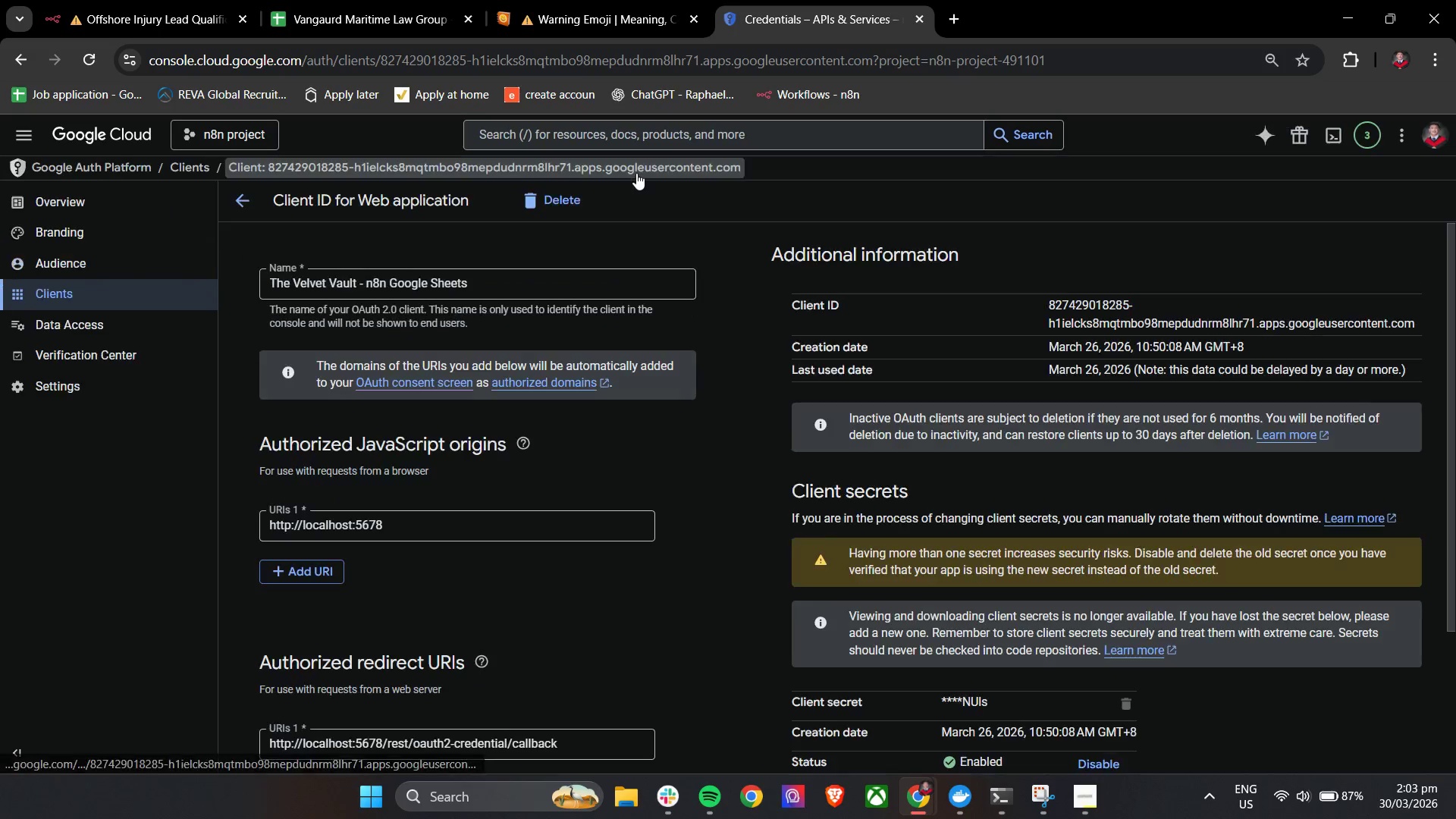 
wait(5.05)
 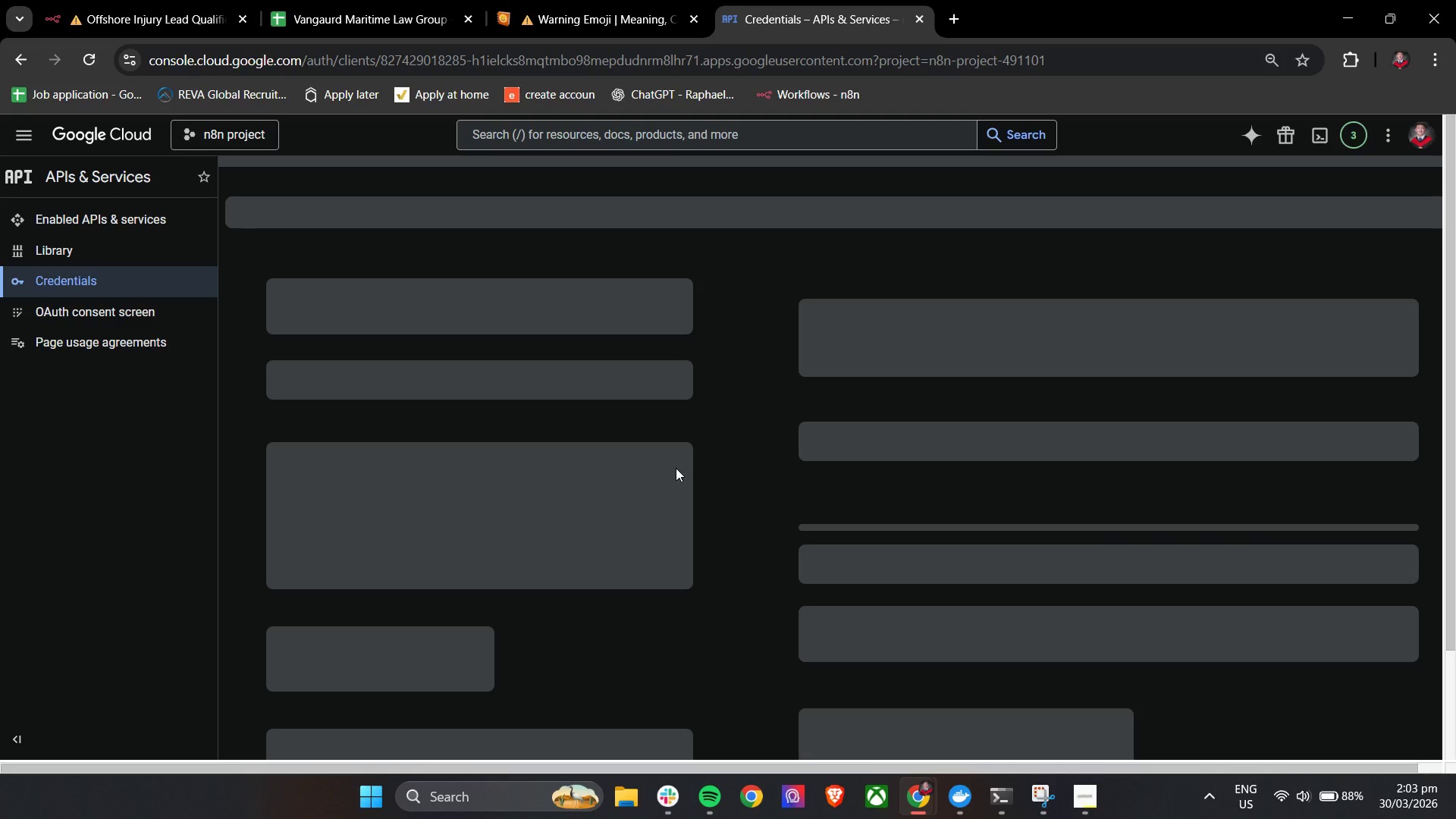 
scroll: coordinate [921, 475], scroll_direction: down, amount: 5.0
 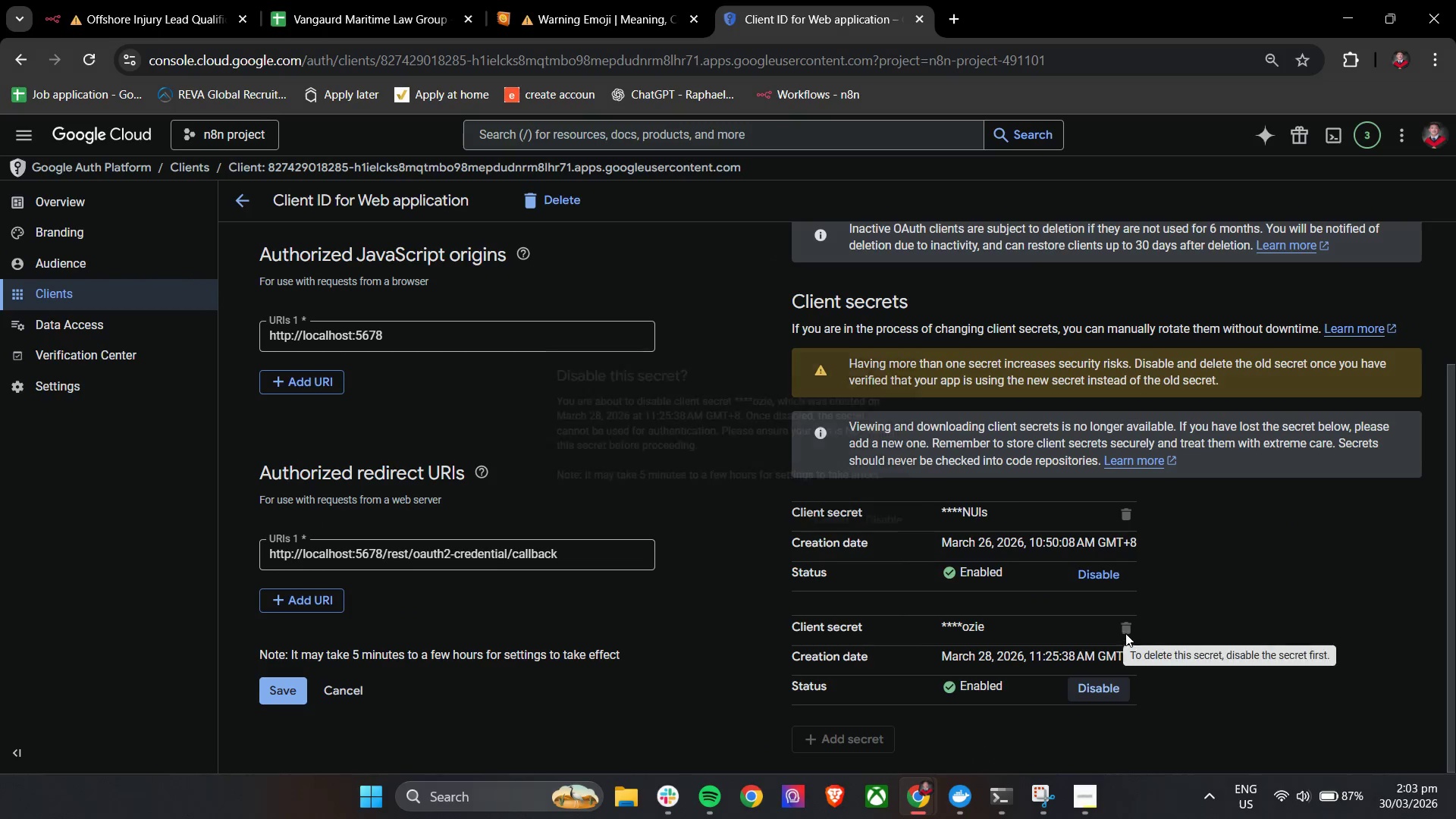 
left_click([896, 525])
 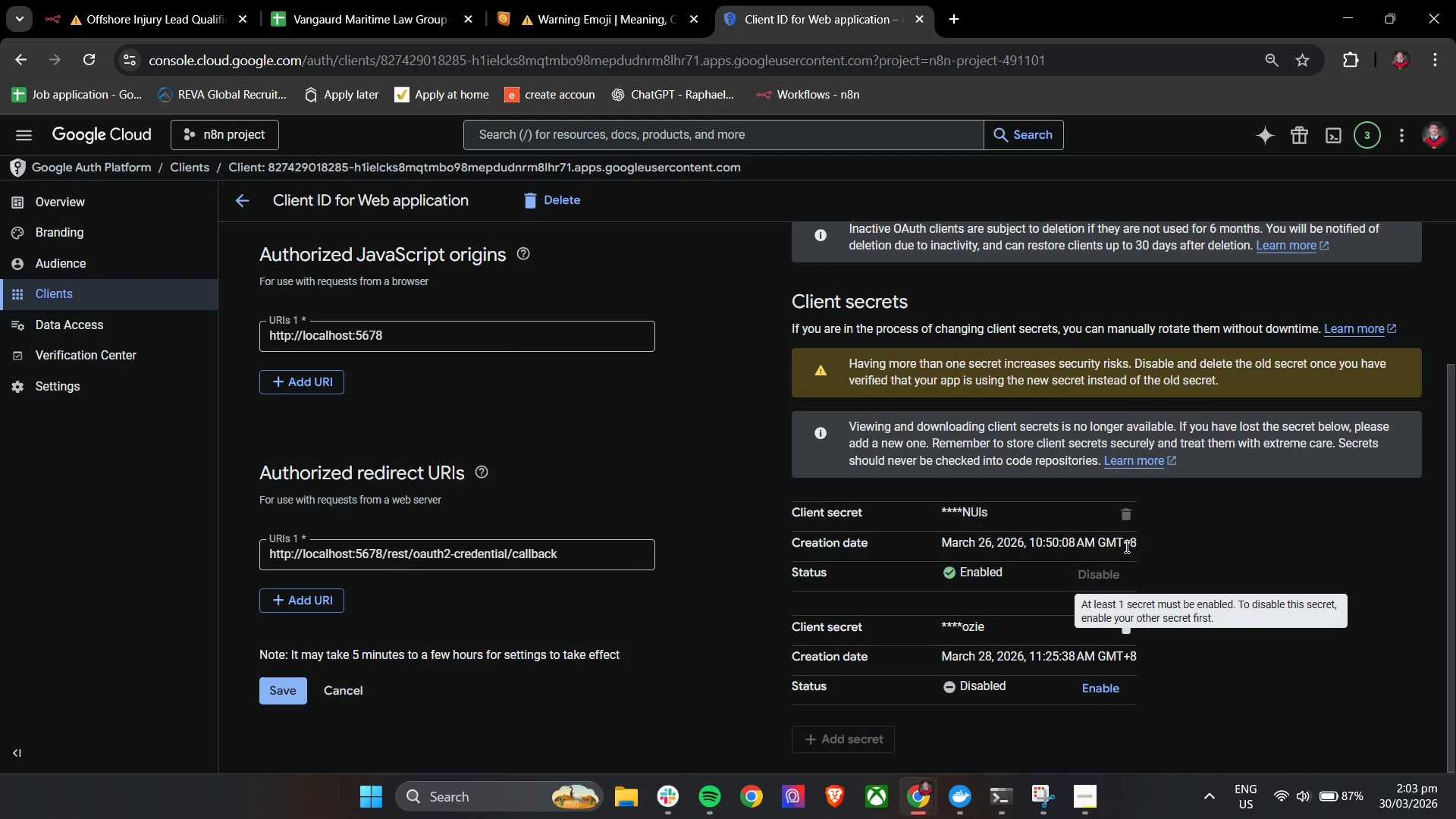 
left_click([1127, 514])
 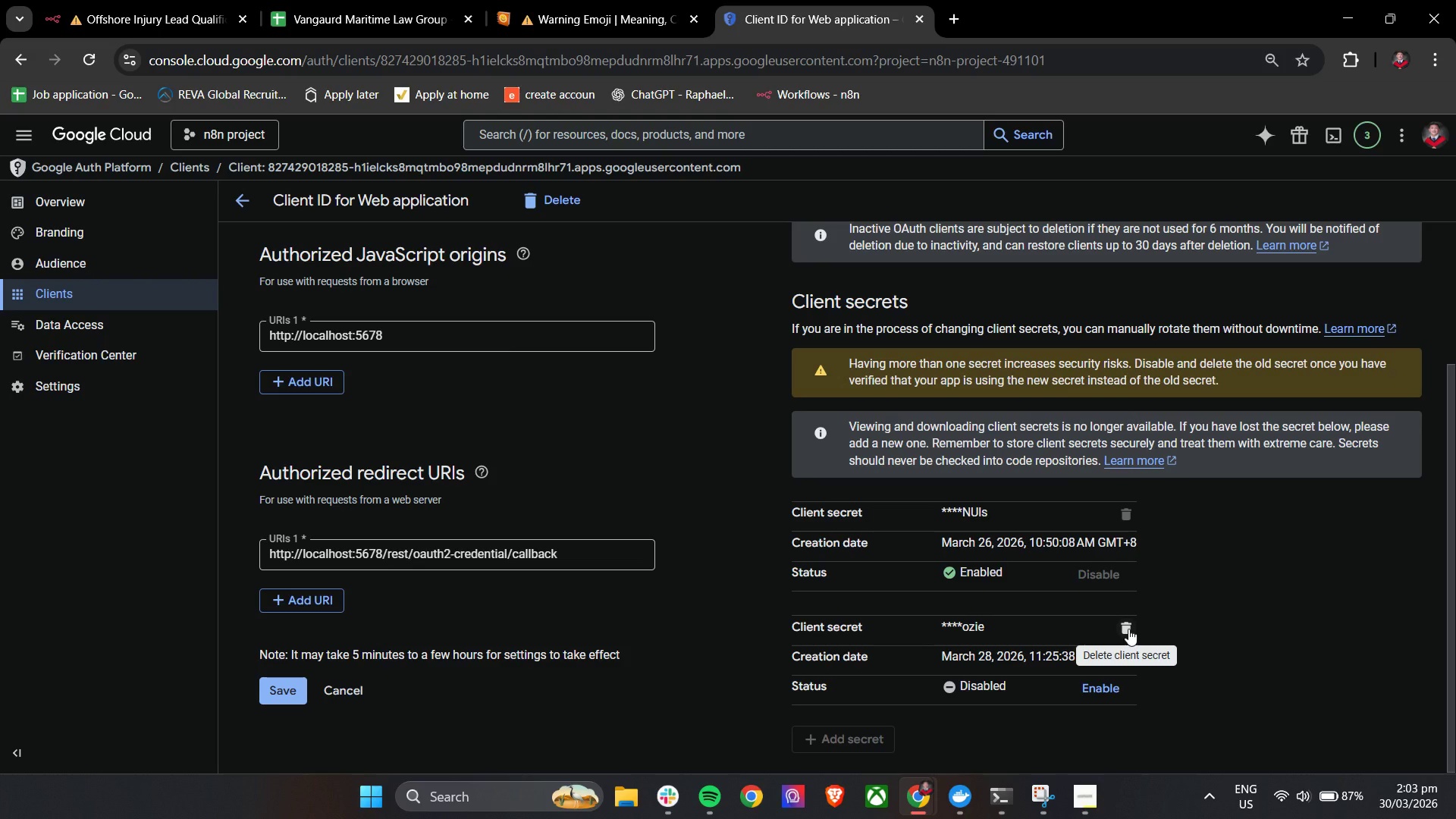 
left_click([1128, 629])
 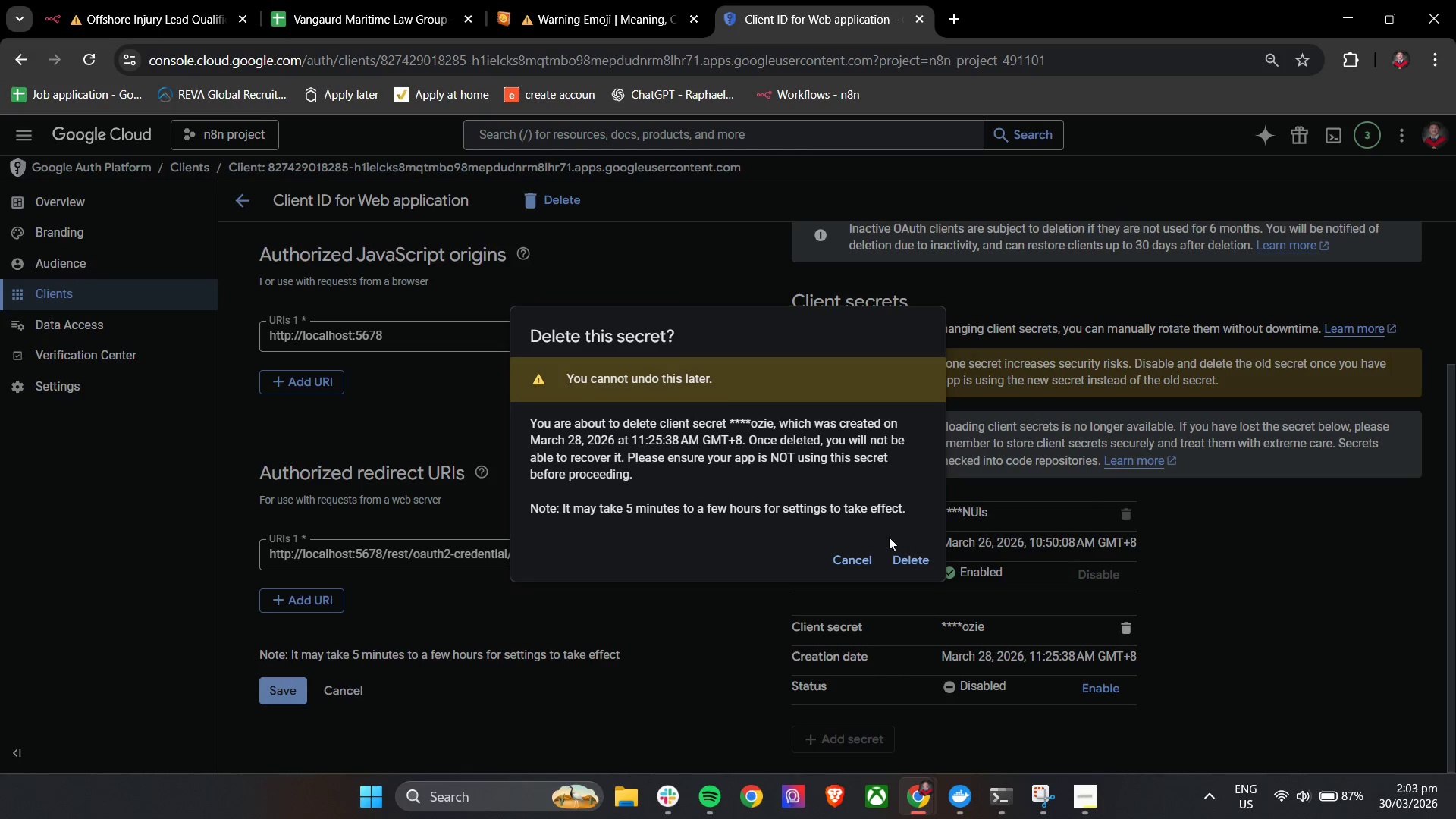 
left_click([902, 560])
 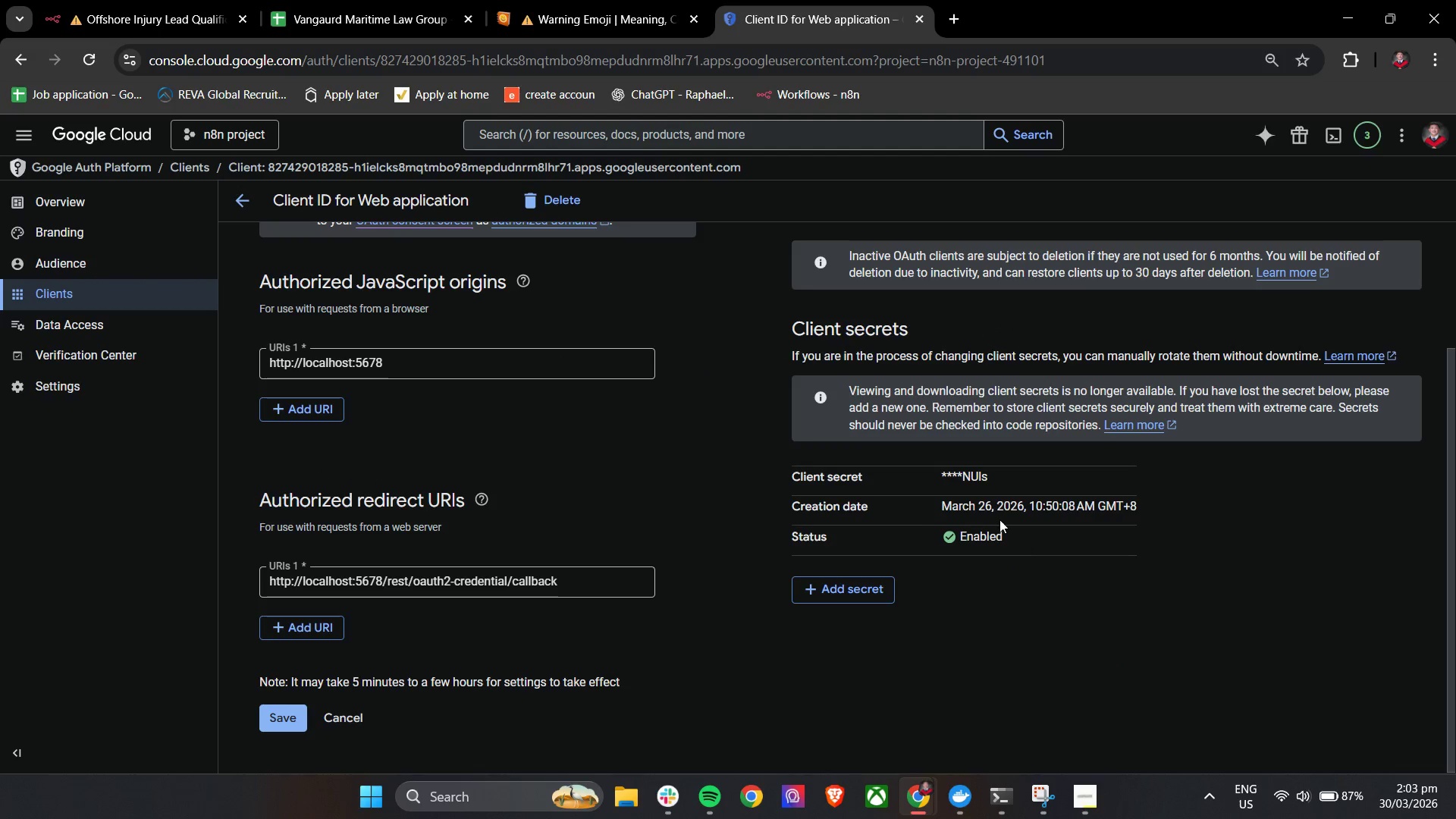 
left_click([853, 584])
 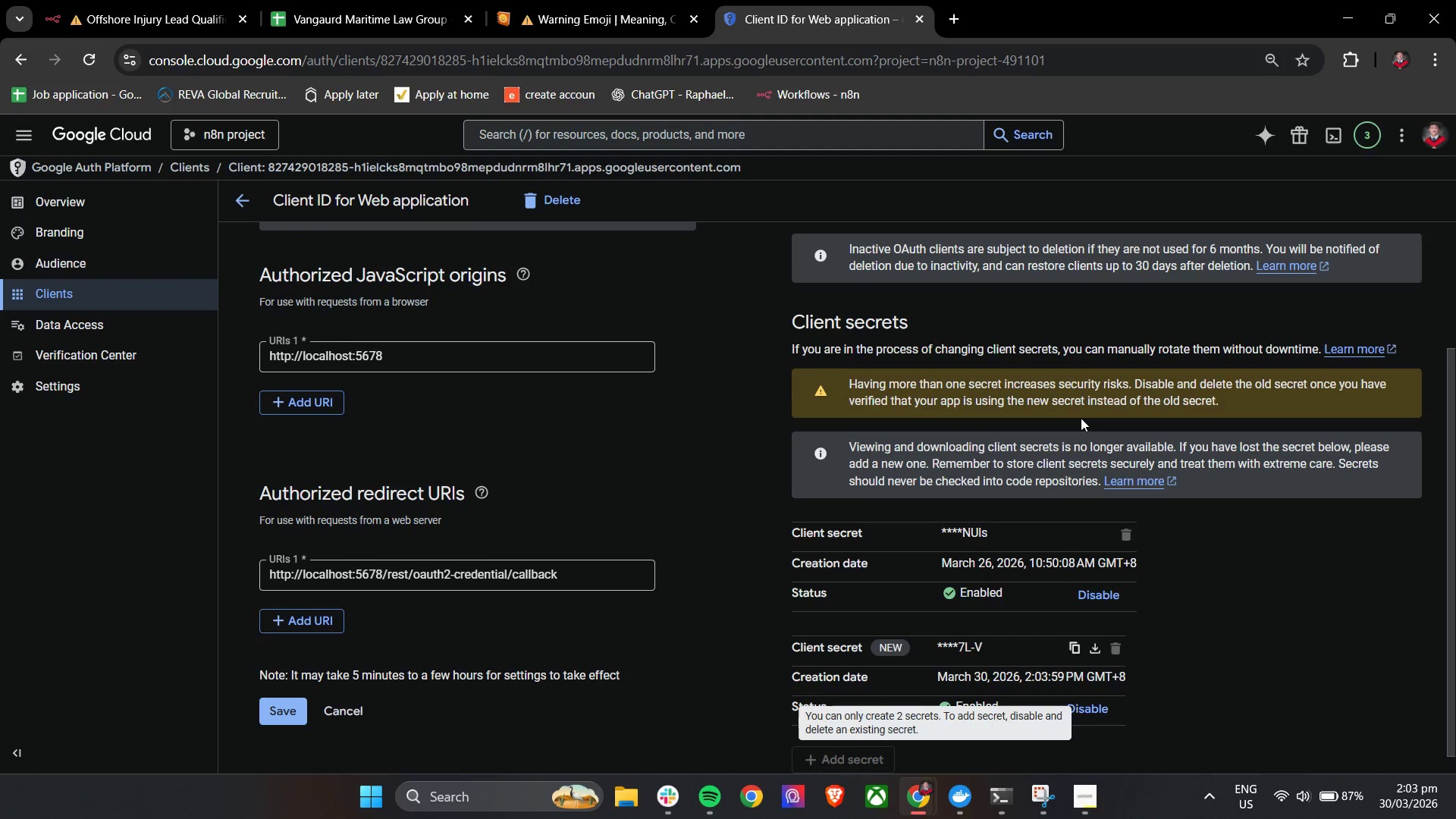 
scroll: coordinate [1247, 295], scroll_direction: up, amount: 3.0
 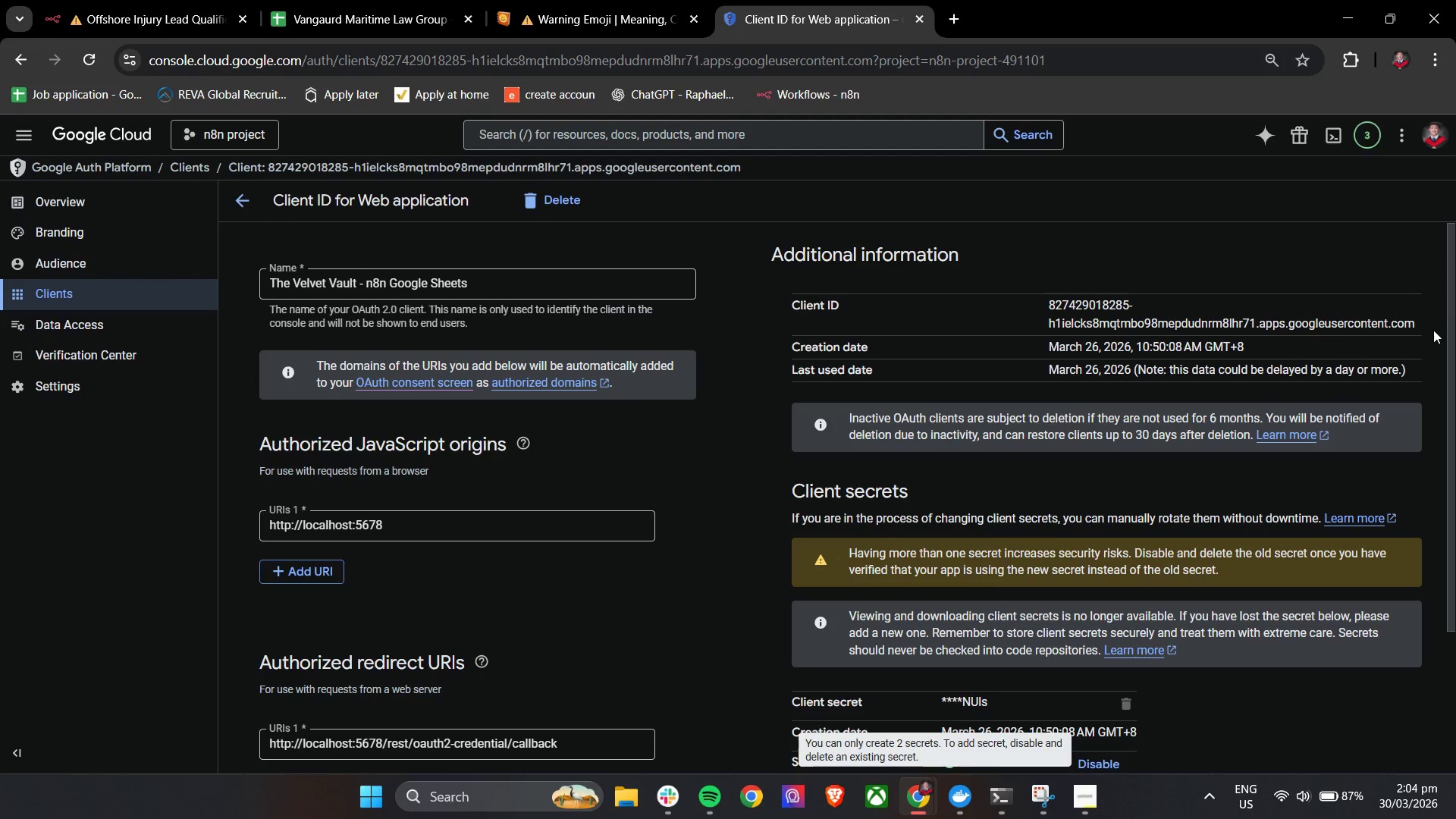 
left_click_drag(start_coordinate=[1432, 322], to_coordinate=[1033, 297])
 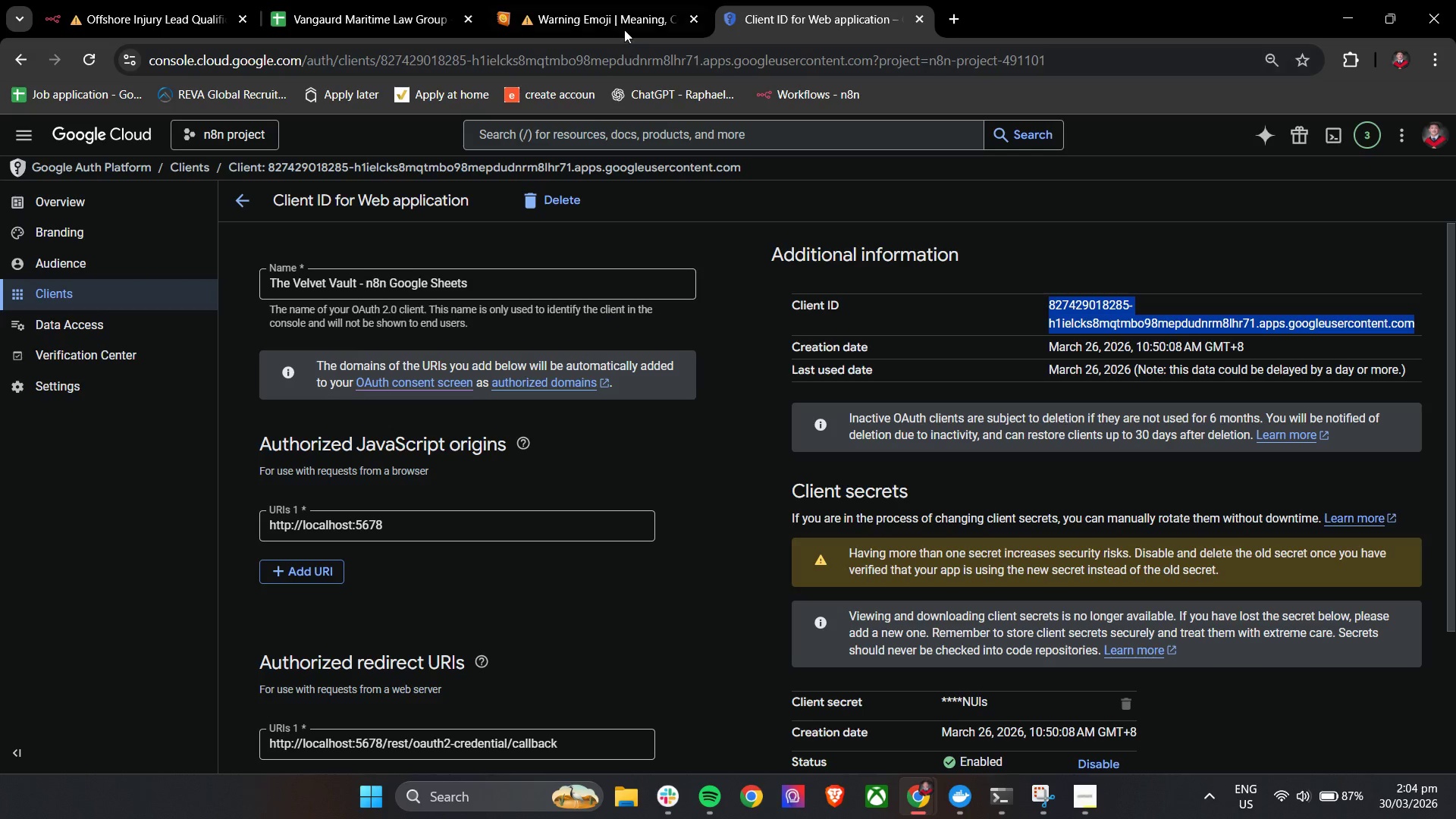 
key(Control+C)
 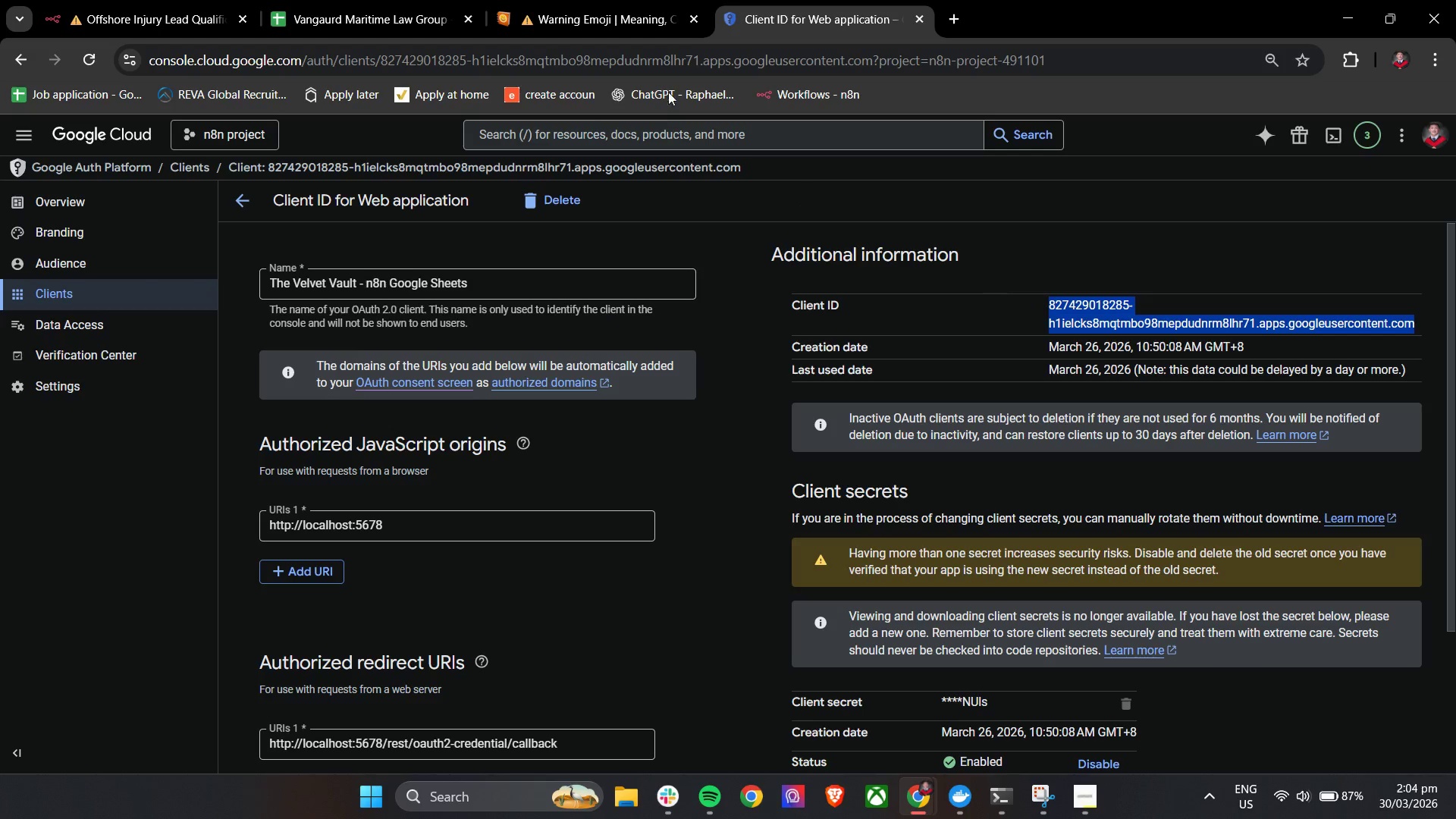 
key(Control+C)
 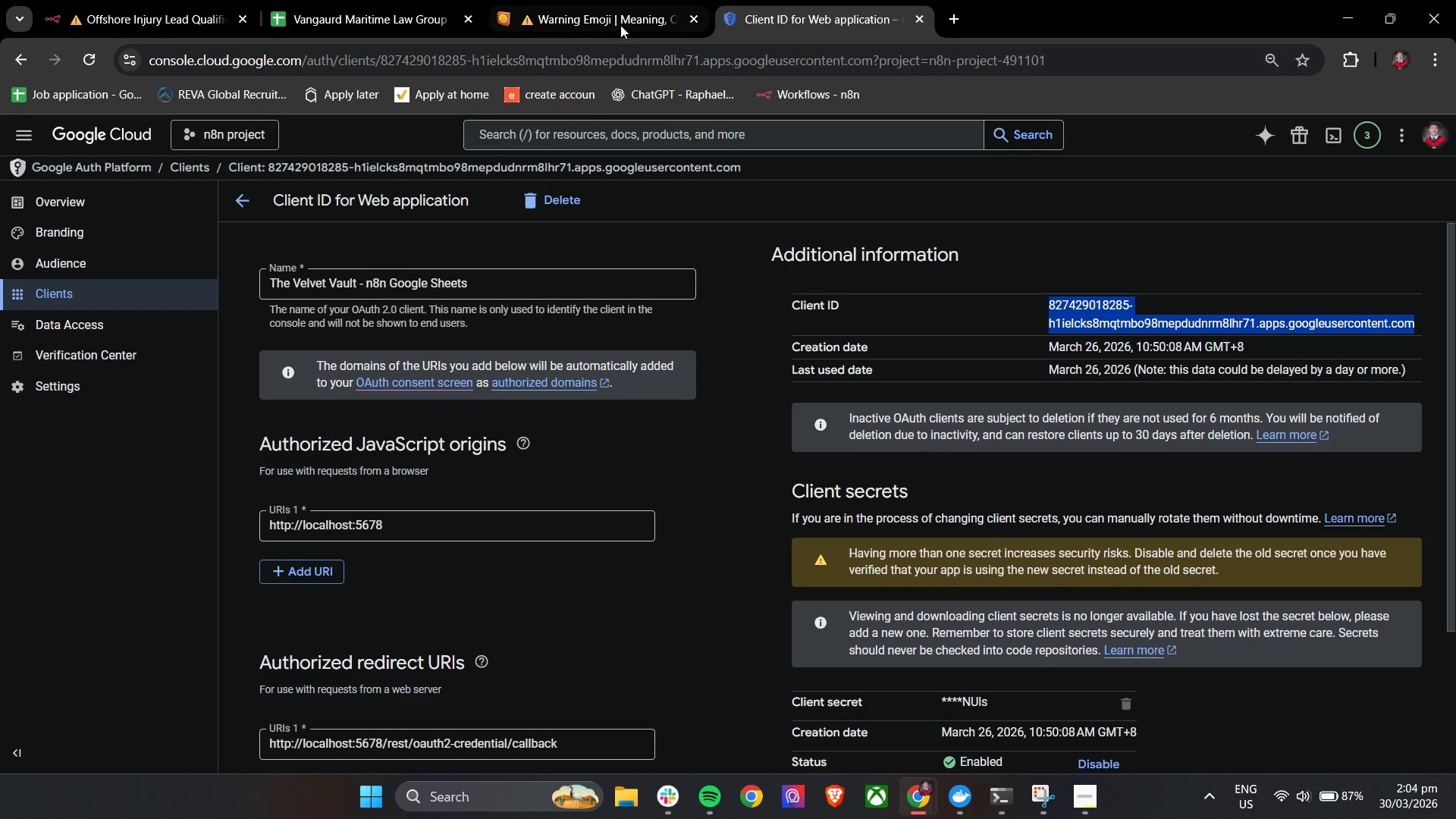 
key(Control+C)
 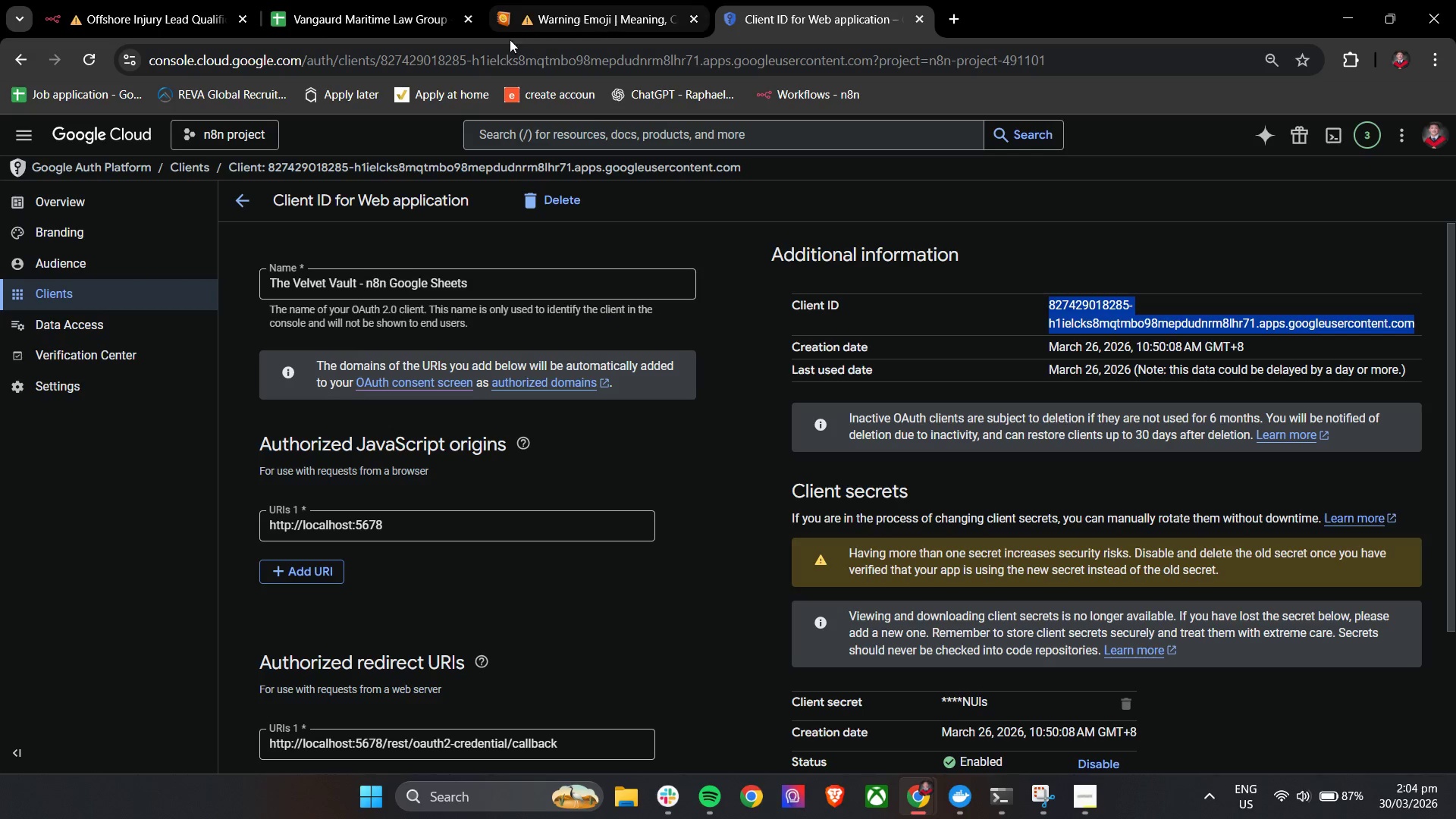 
key(Control+C)
 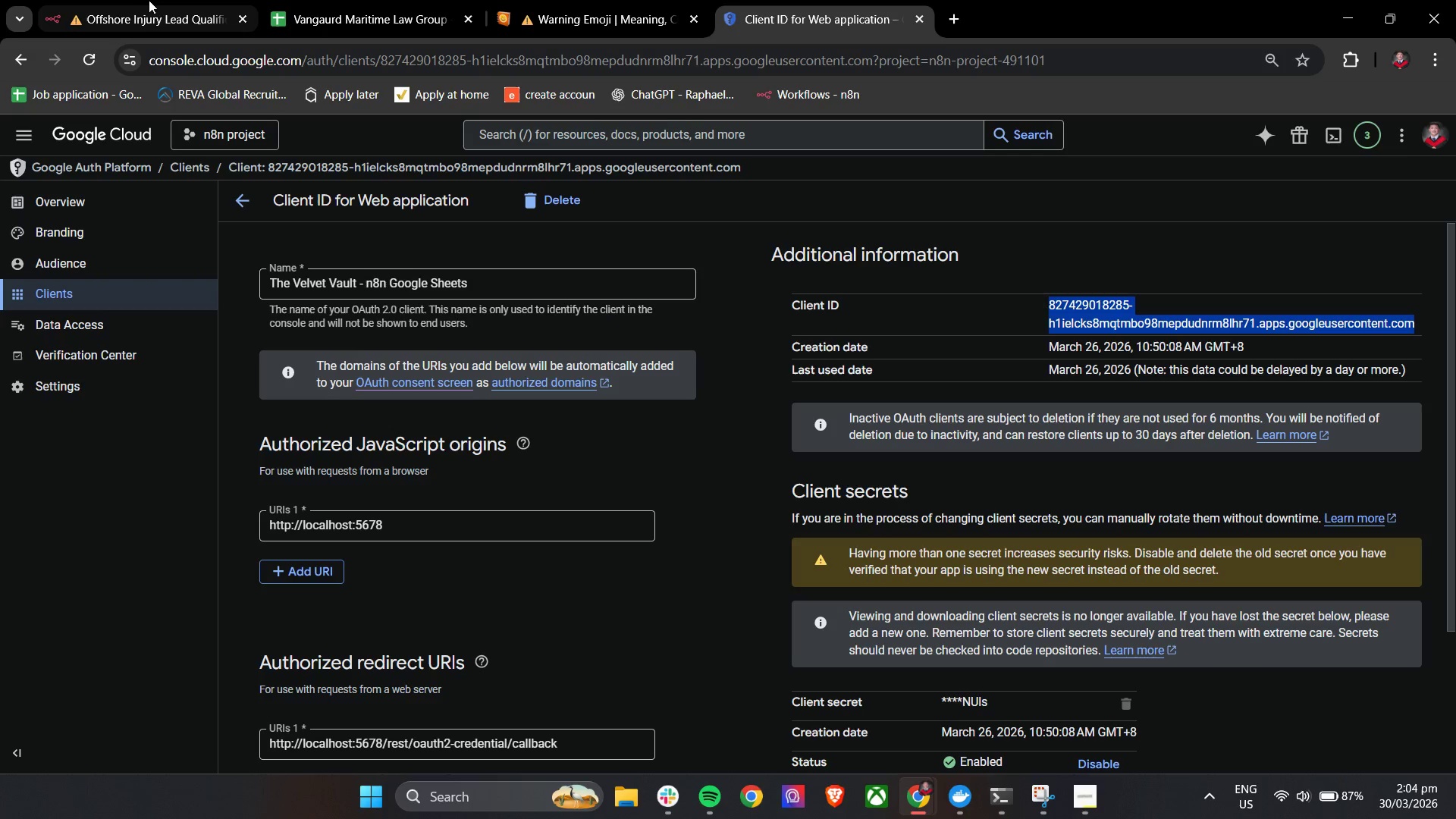 
left_click([143, 0])
 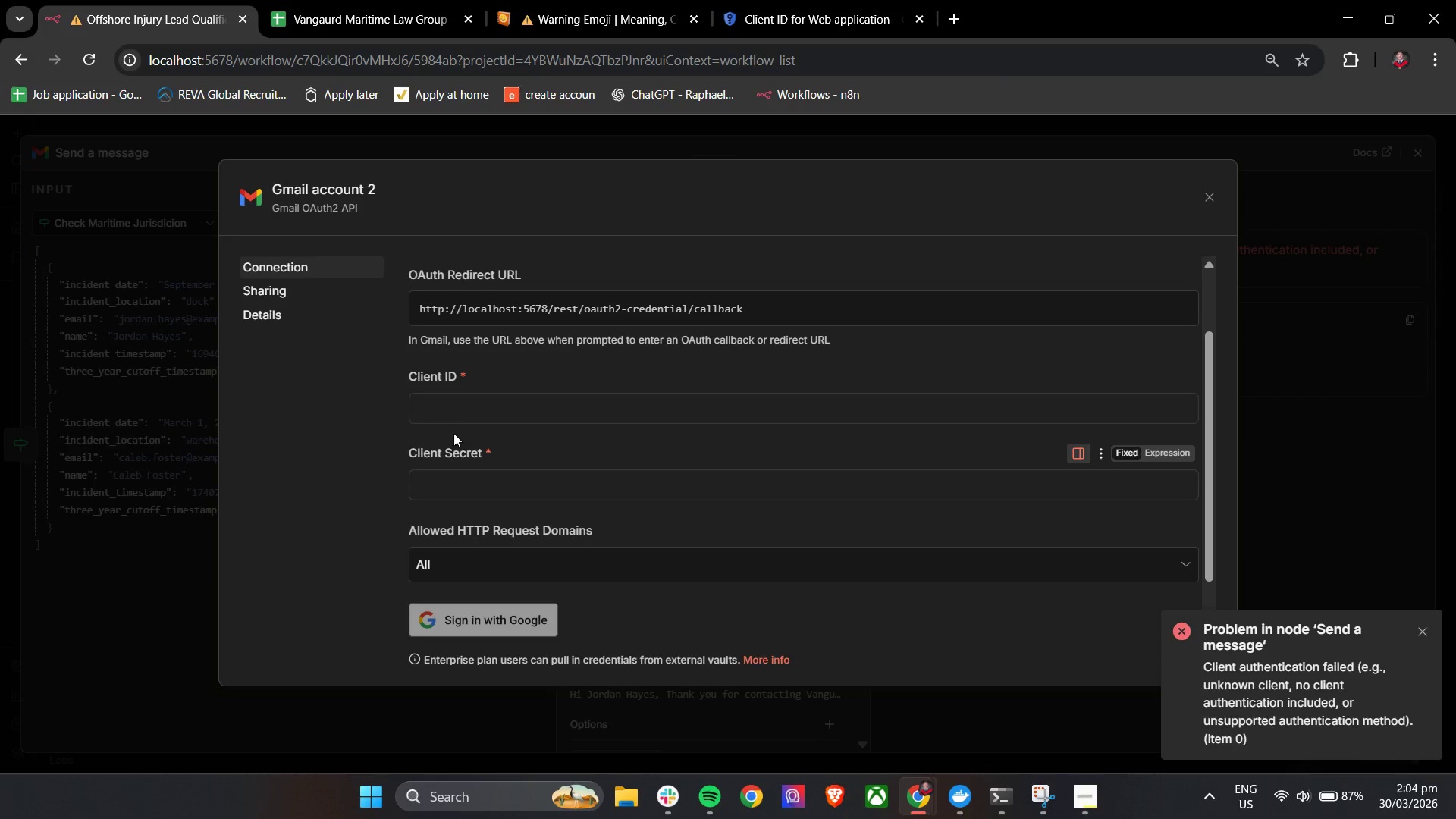 
left_click([455, 422])
 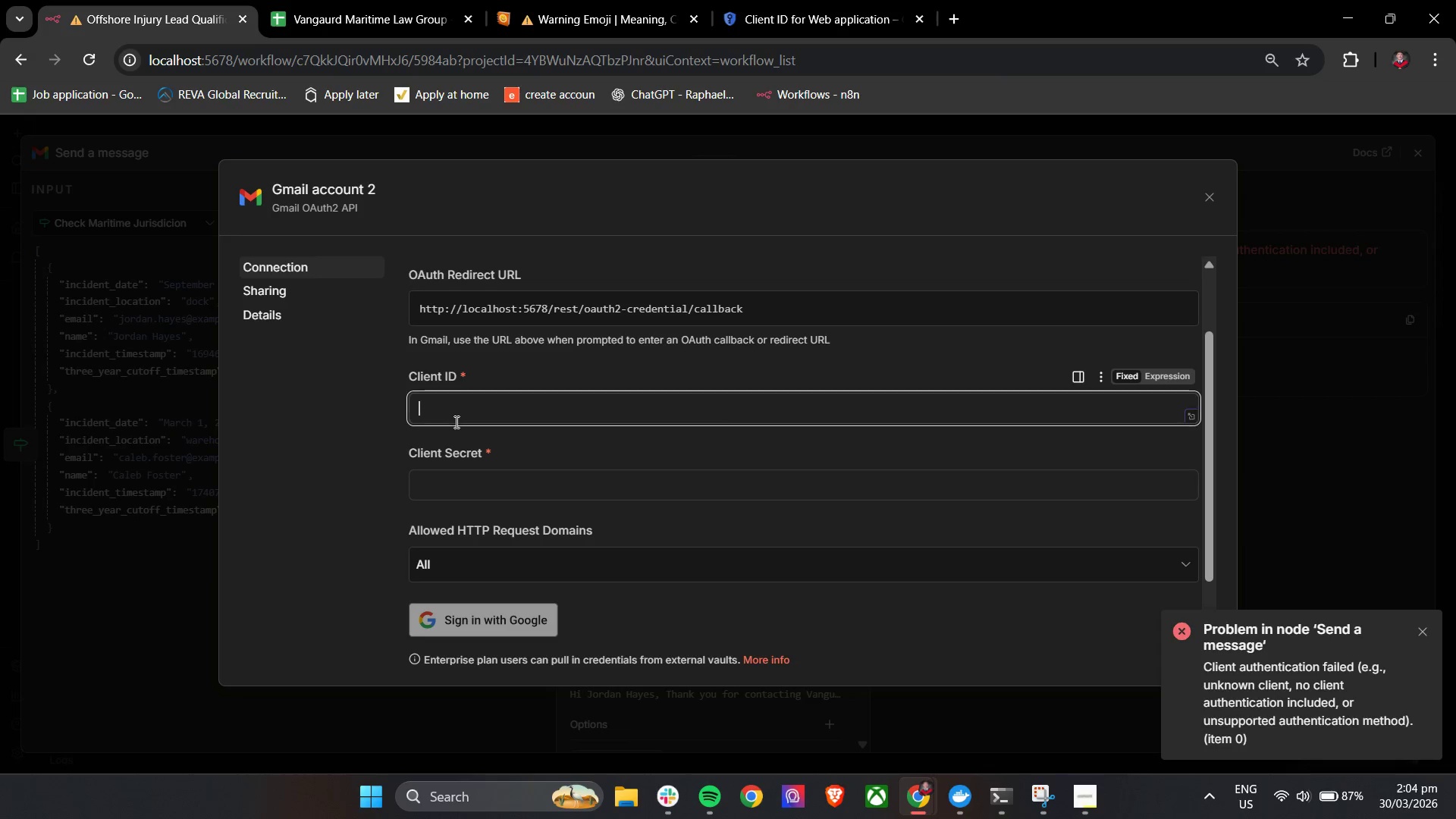 
key(Control+V)
 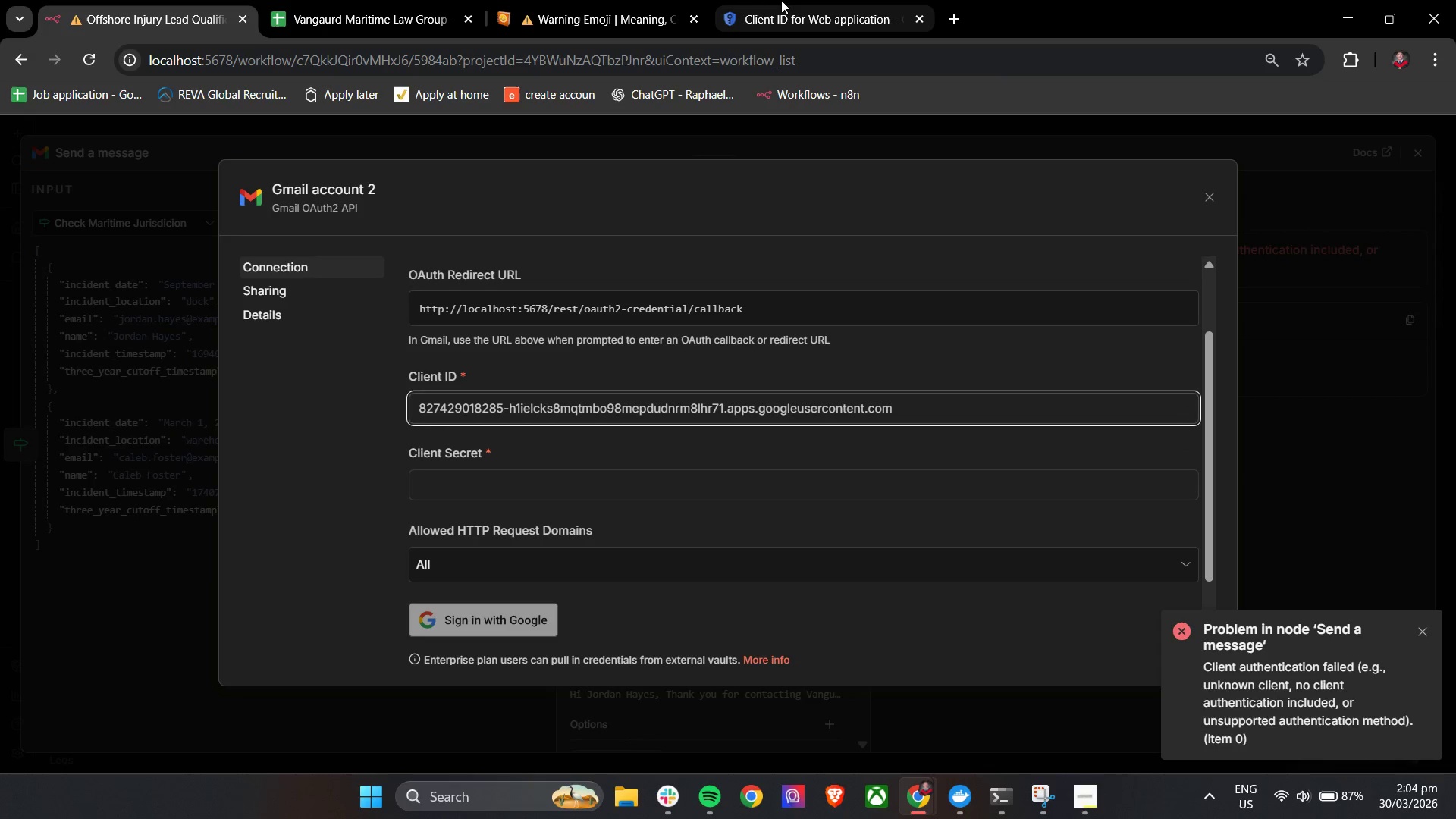 
left_click([781, 0])
 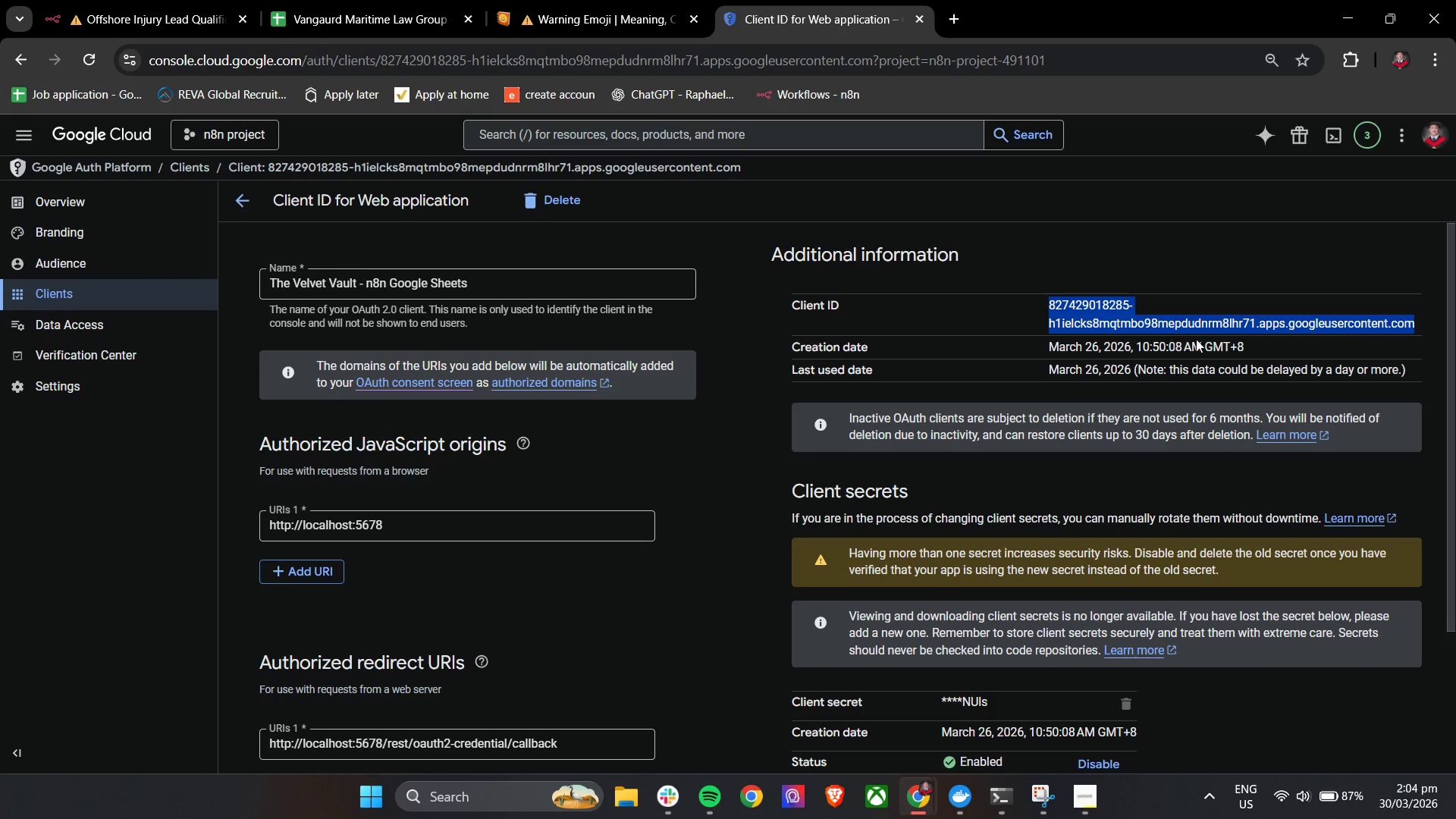 
scroll: coordinate [903, 469], scroll_direction: down, amount: 3.0
 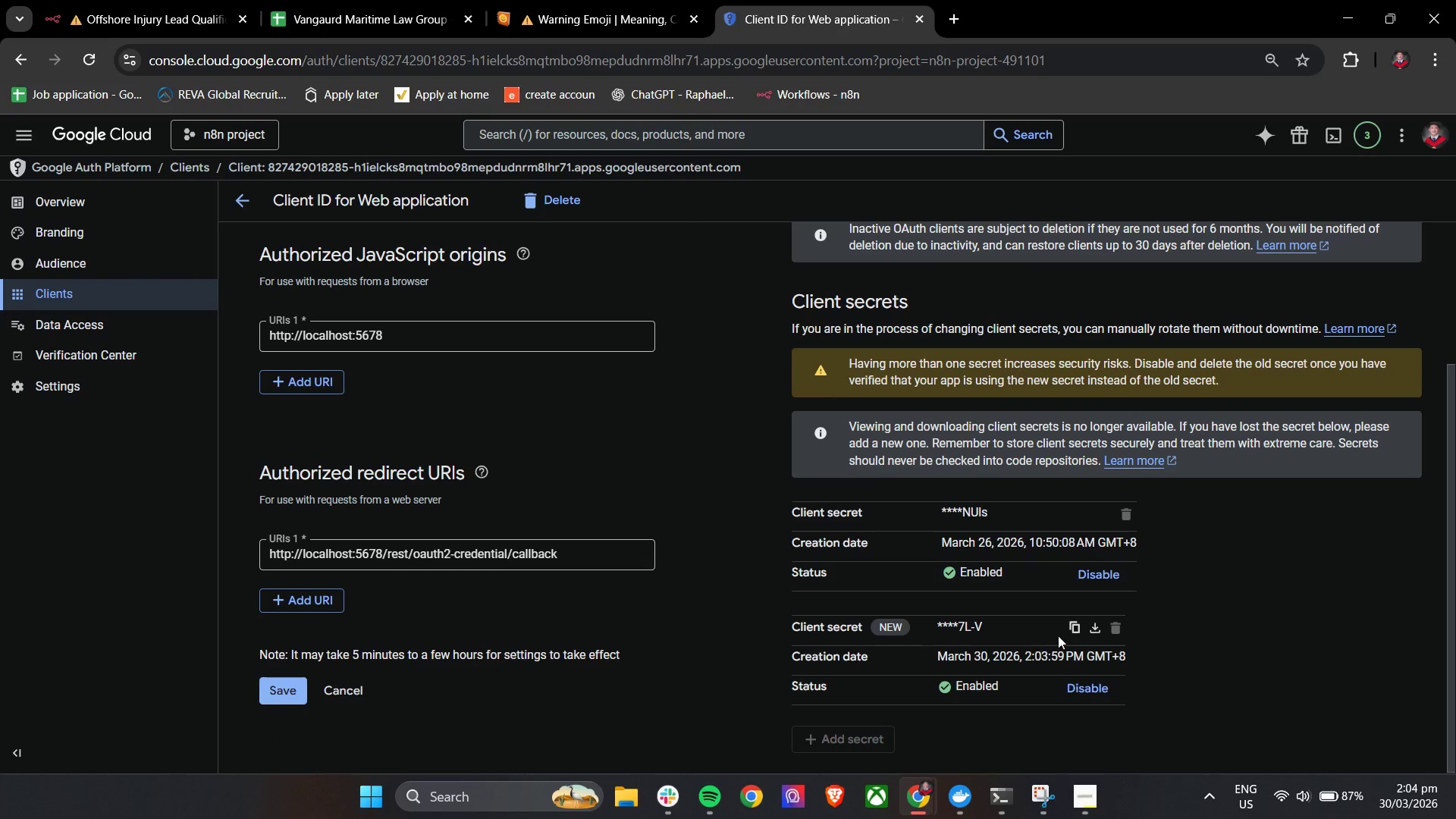 
left_click([1075, 634])
 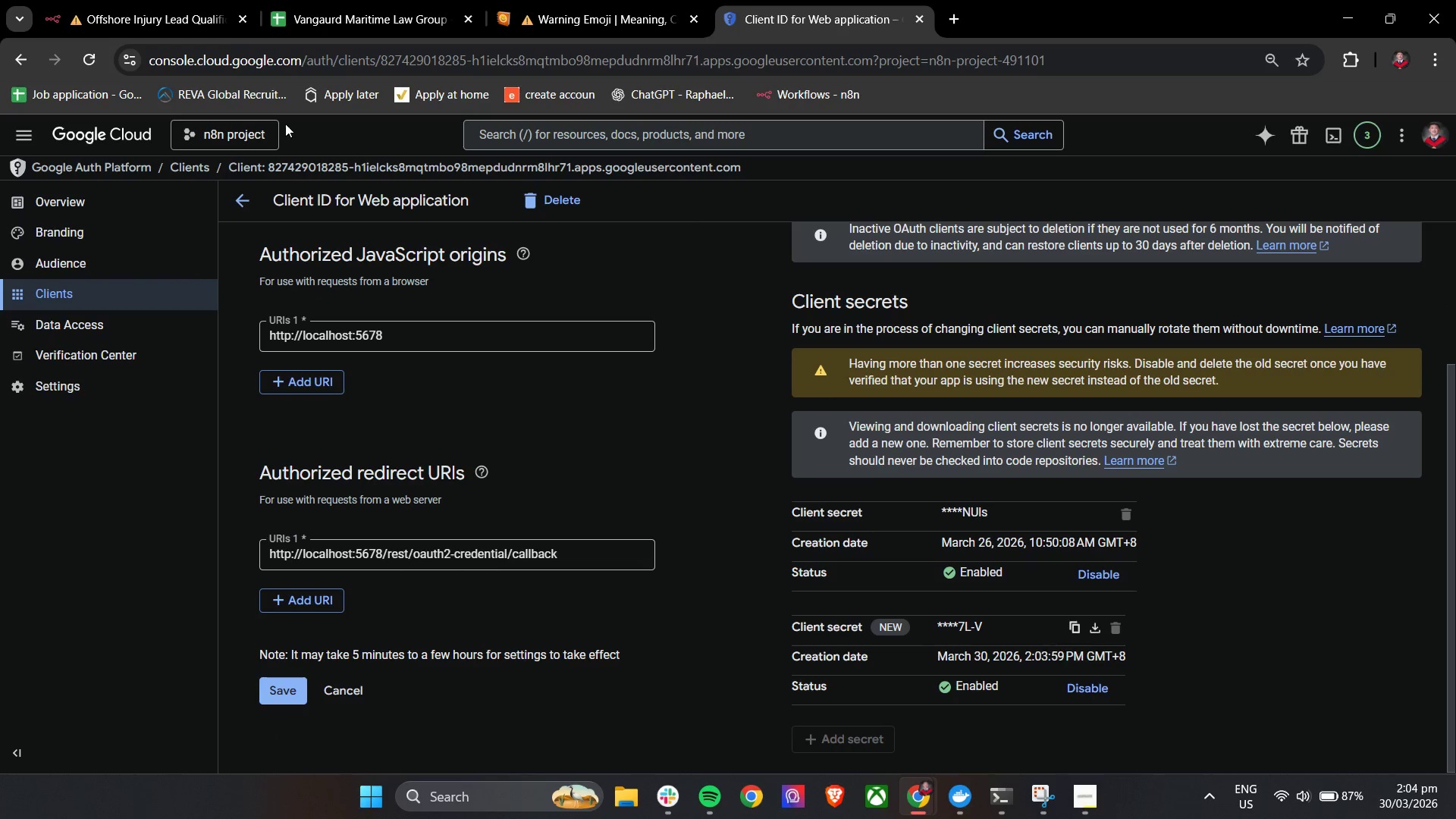 
left_click([183, 0])
 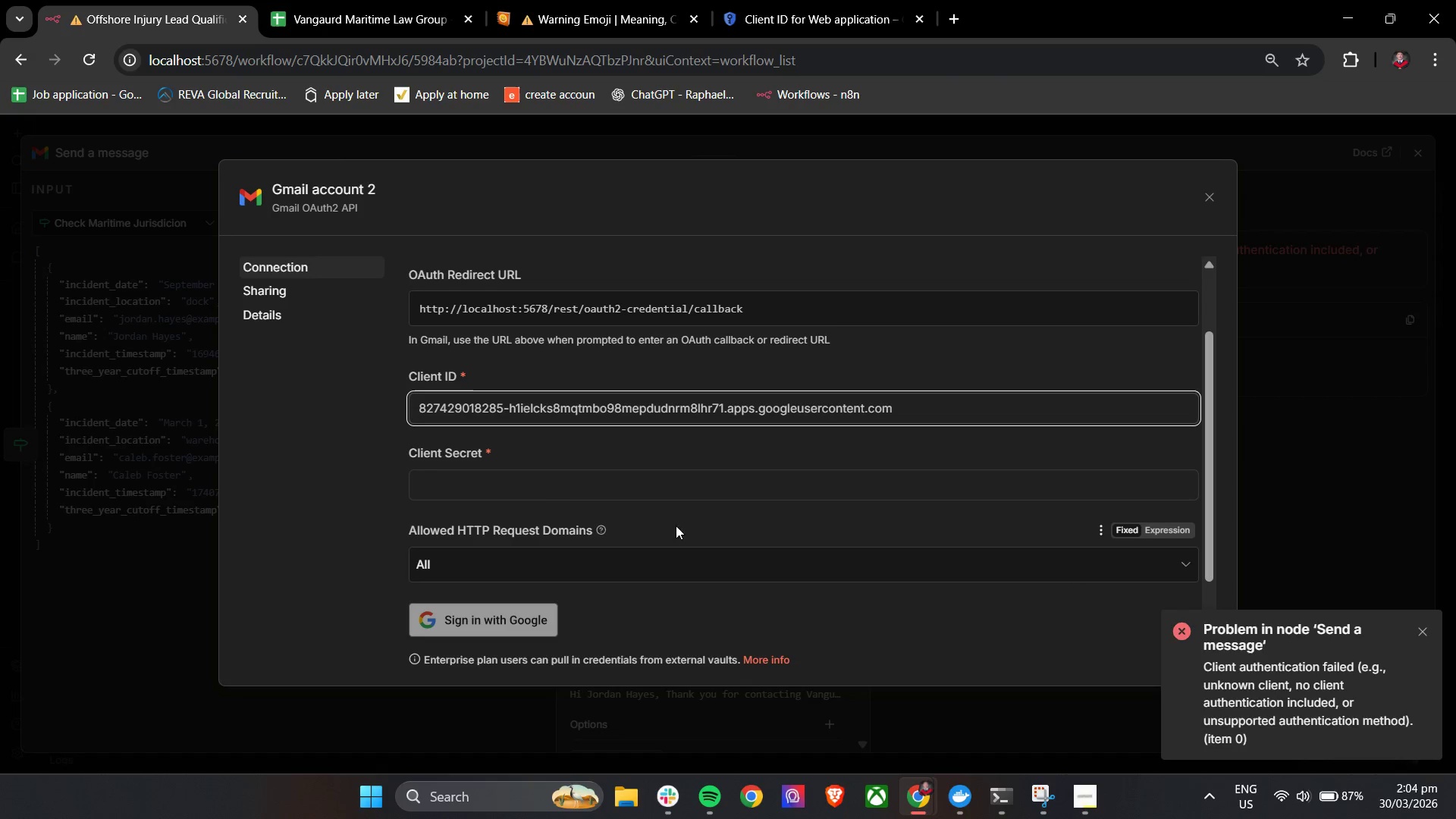 
left_click([557, 496])
 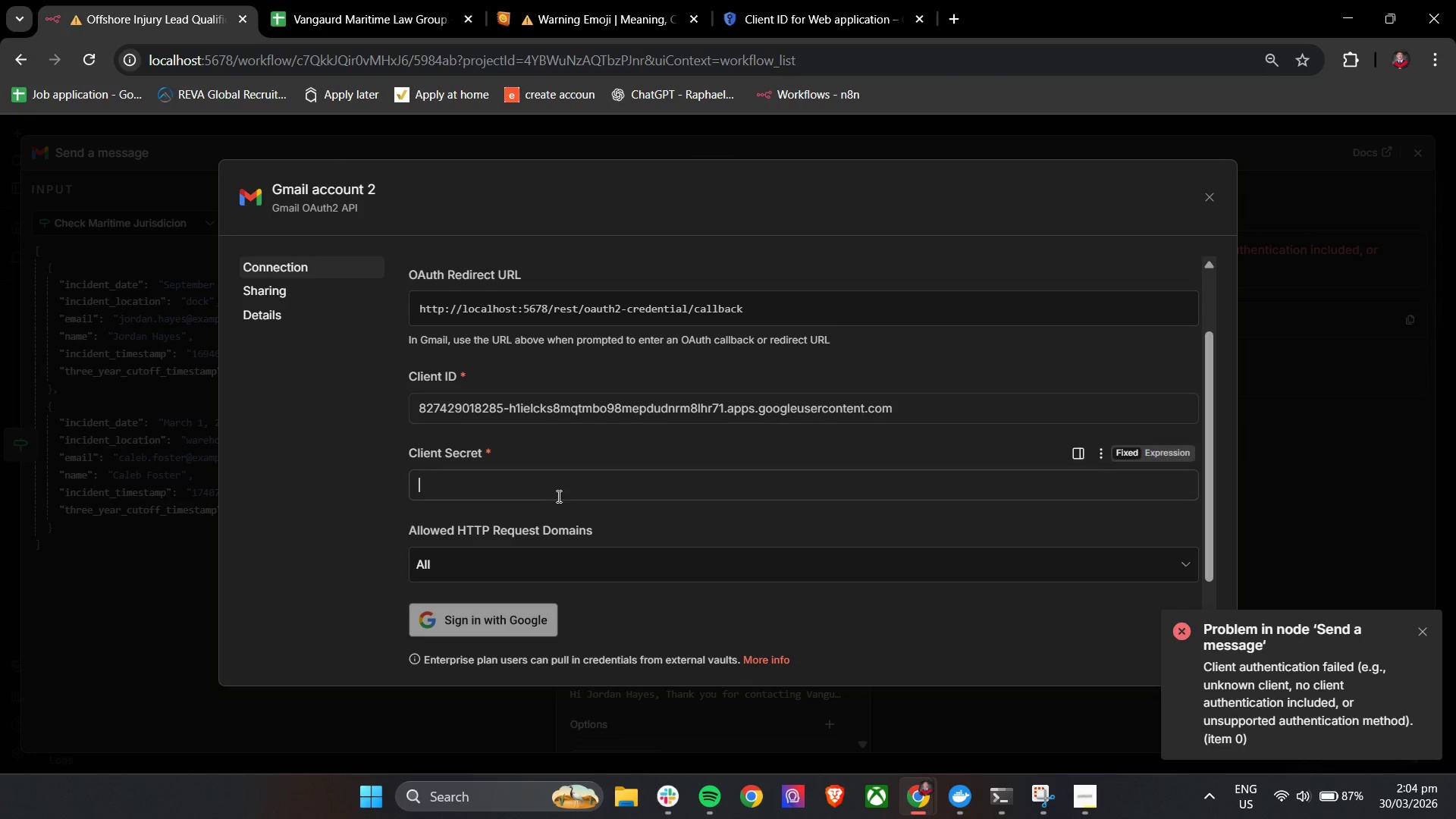 
key(Control+V)
 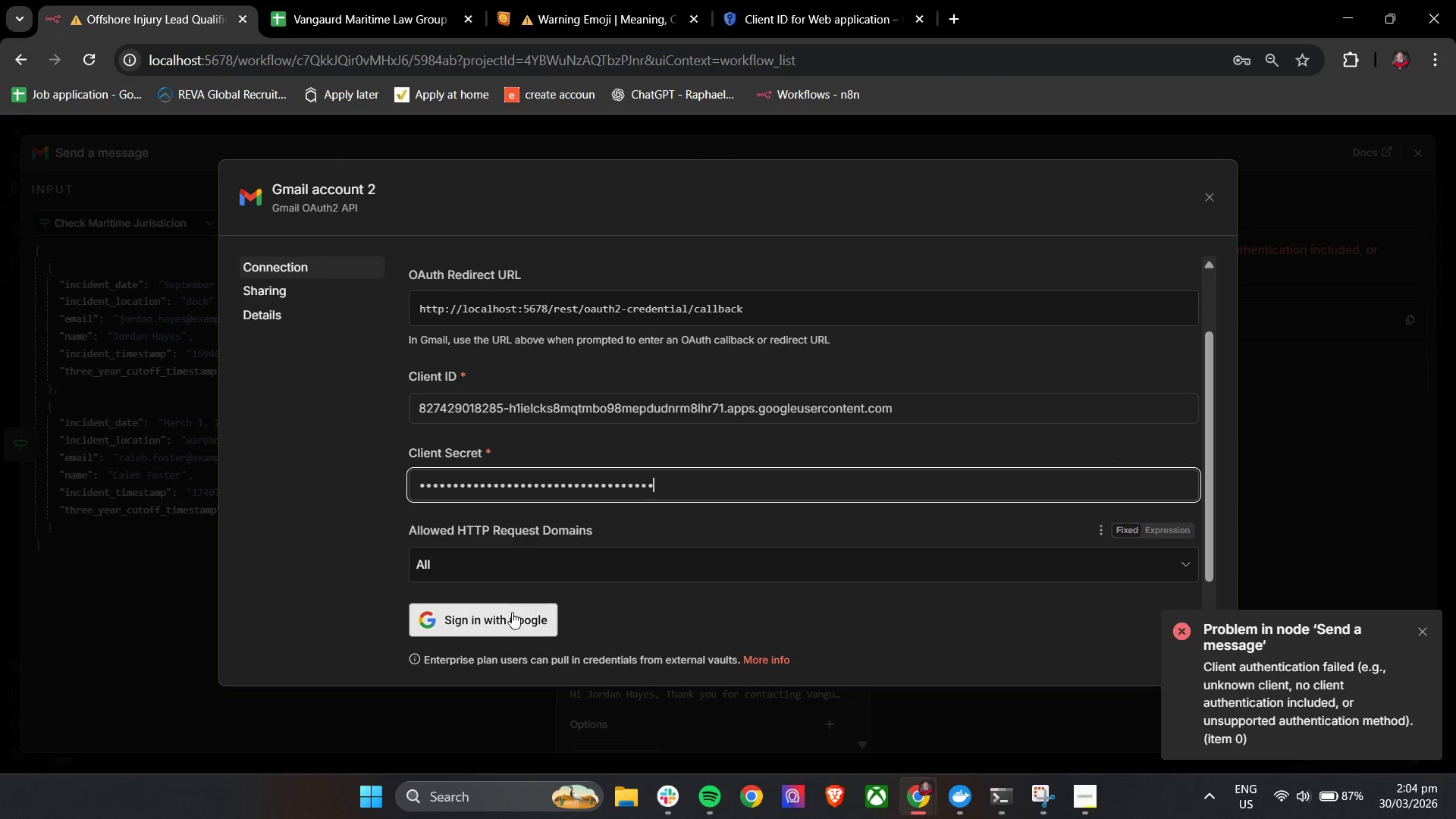 
left_click([511, 613])
 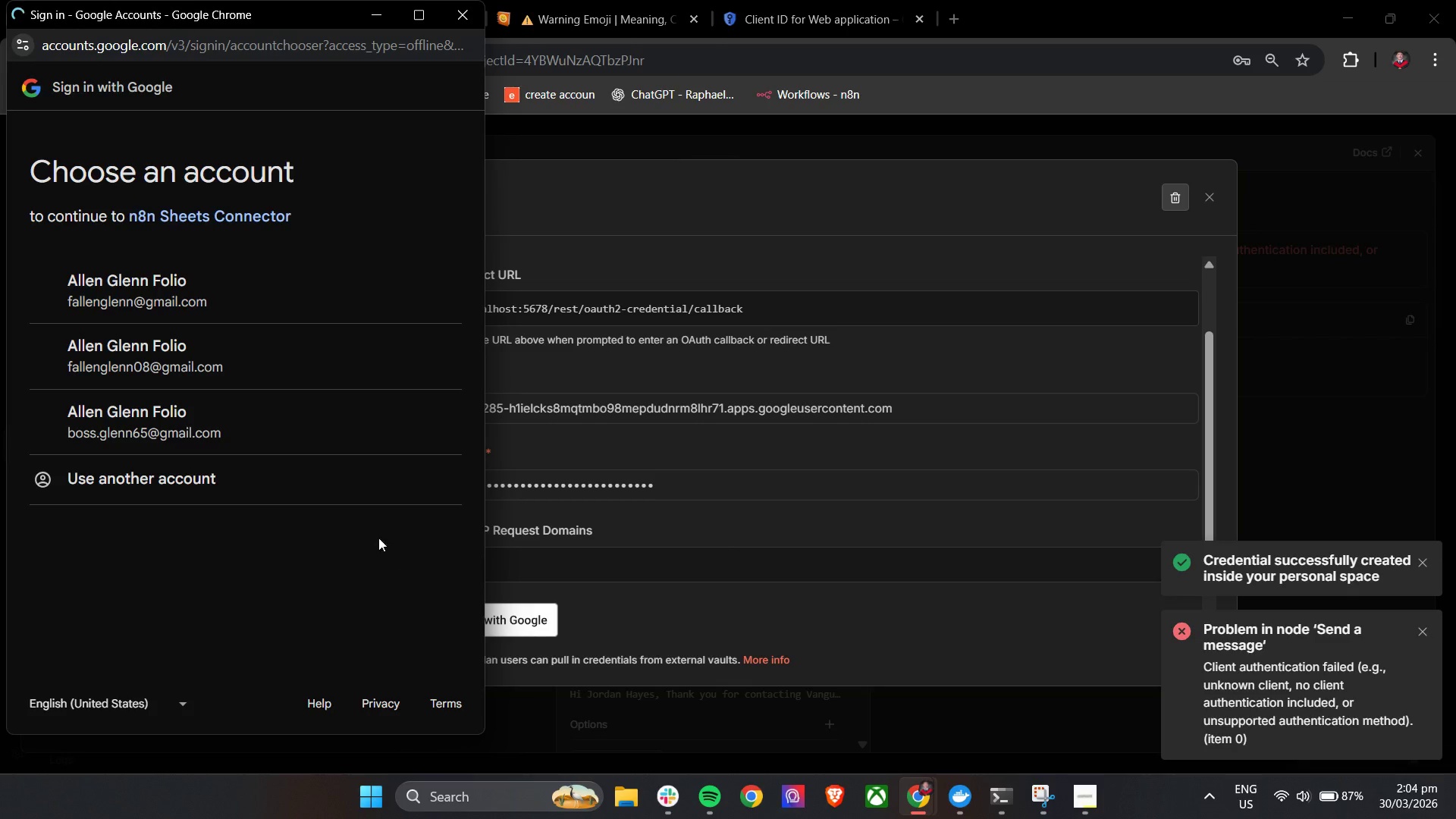 
left_click([236, 280])
 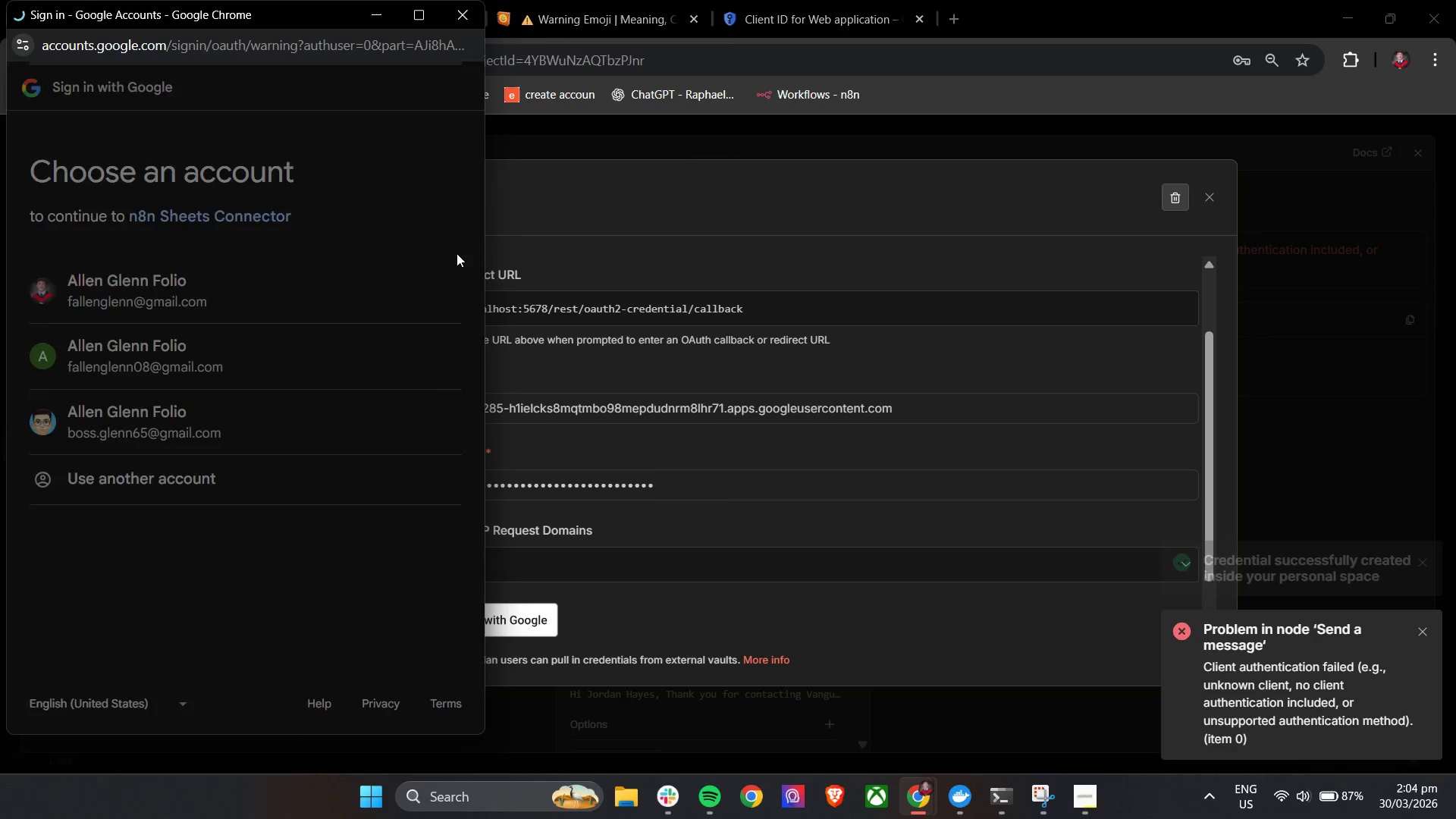 
left_click([40, 331])
 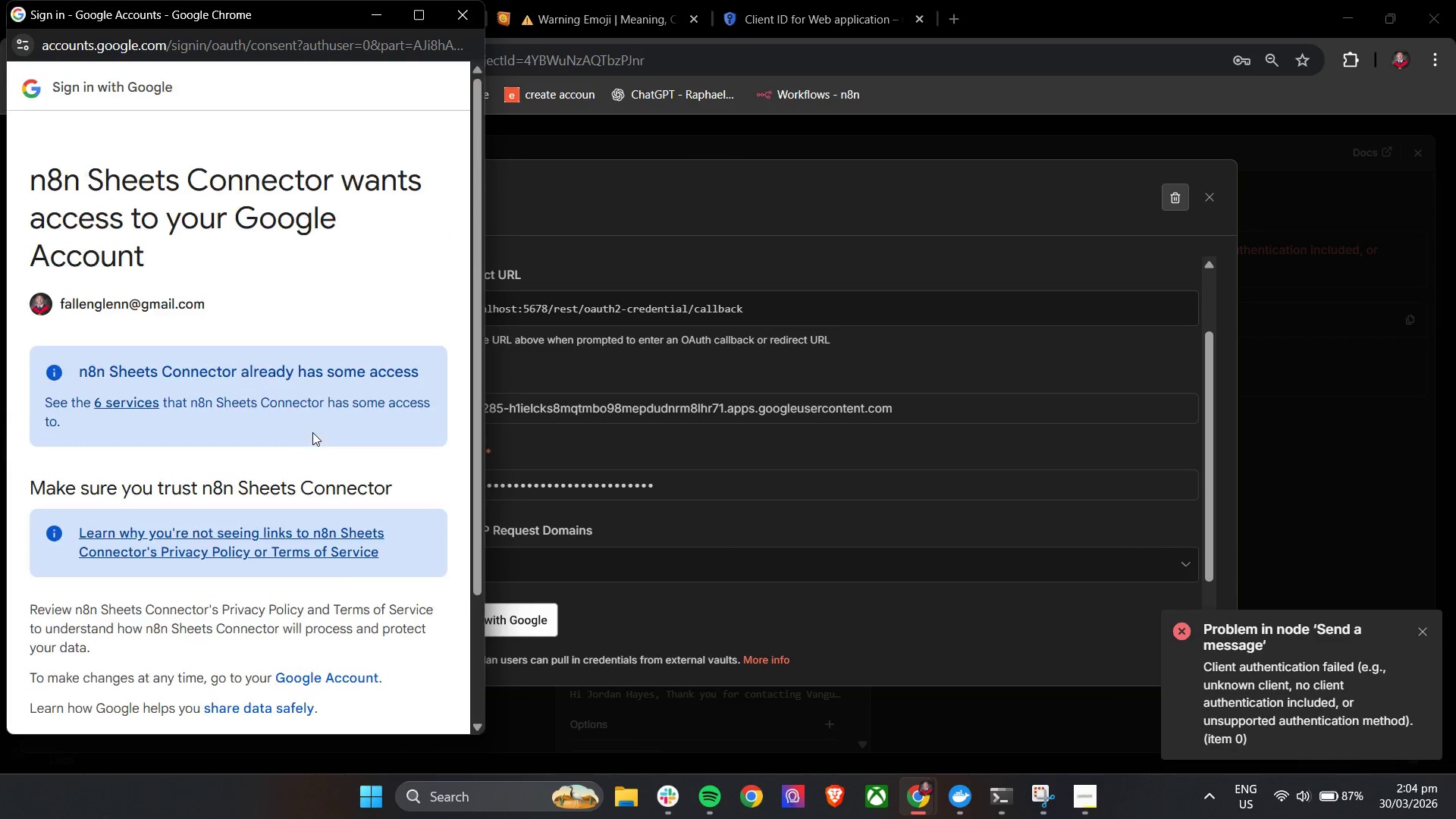 
scroll: coordinate [312, 432], scroll_direction: down, amount: 5.0
 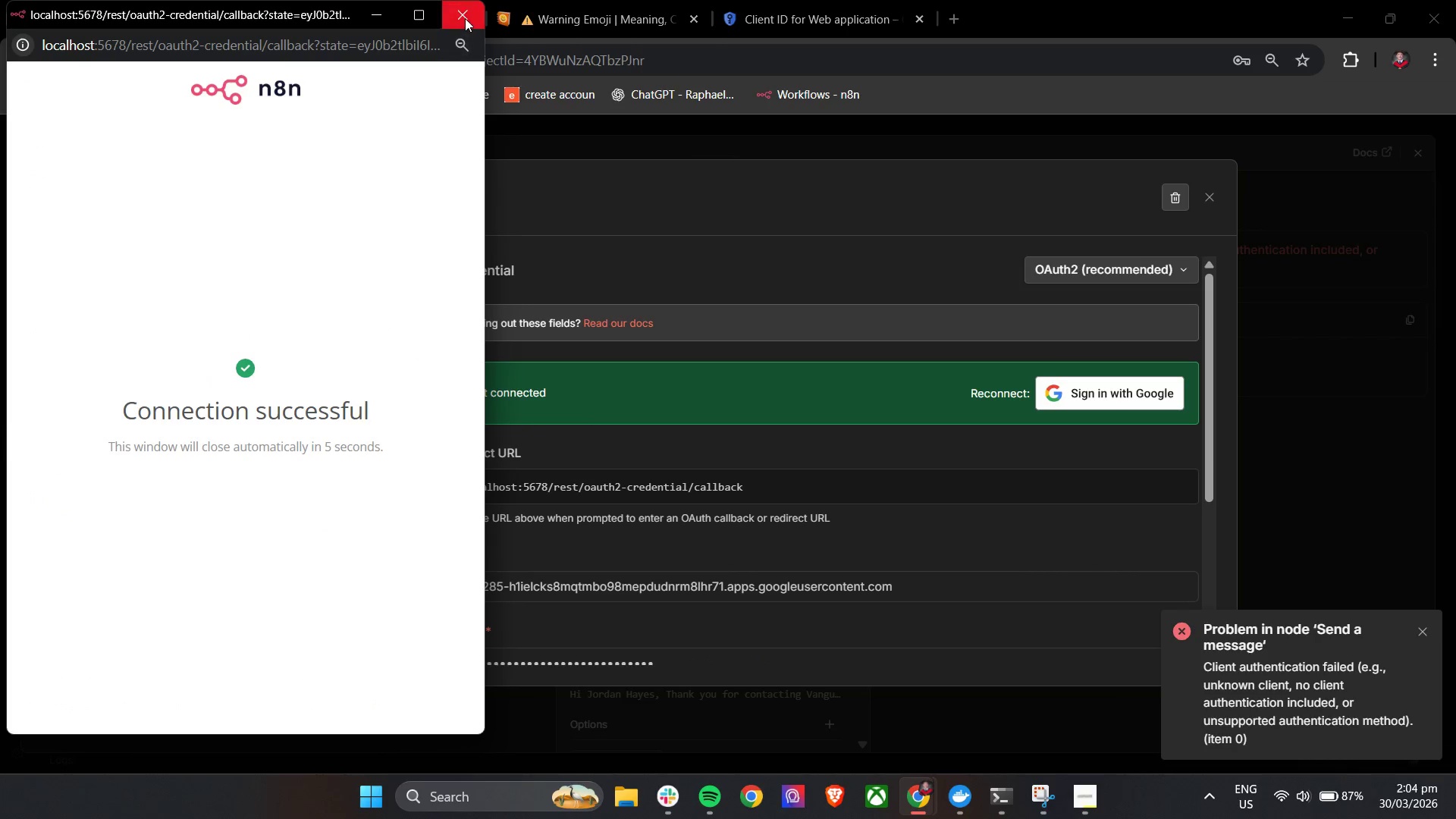 
left_click([465, 18])
 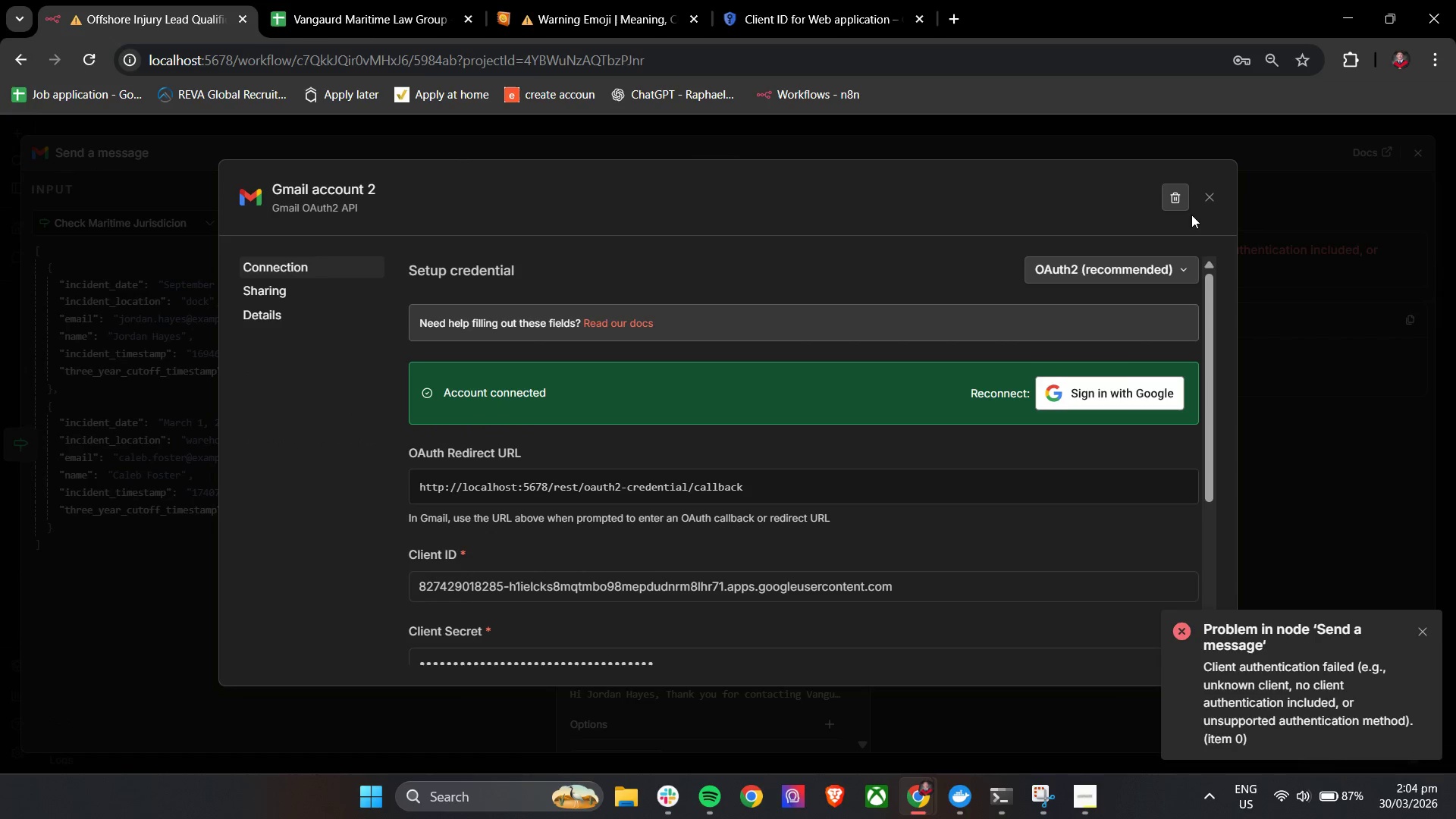 
left_click([1211, 201])
 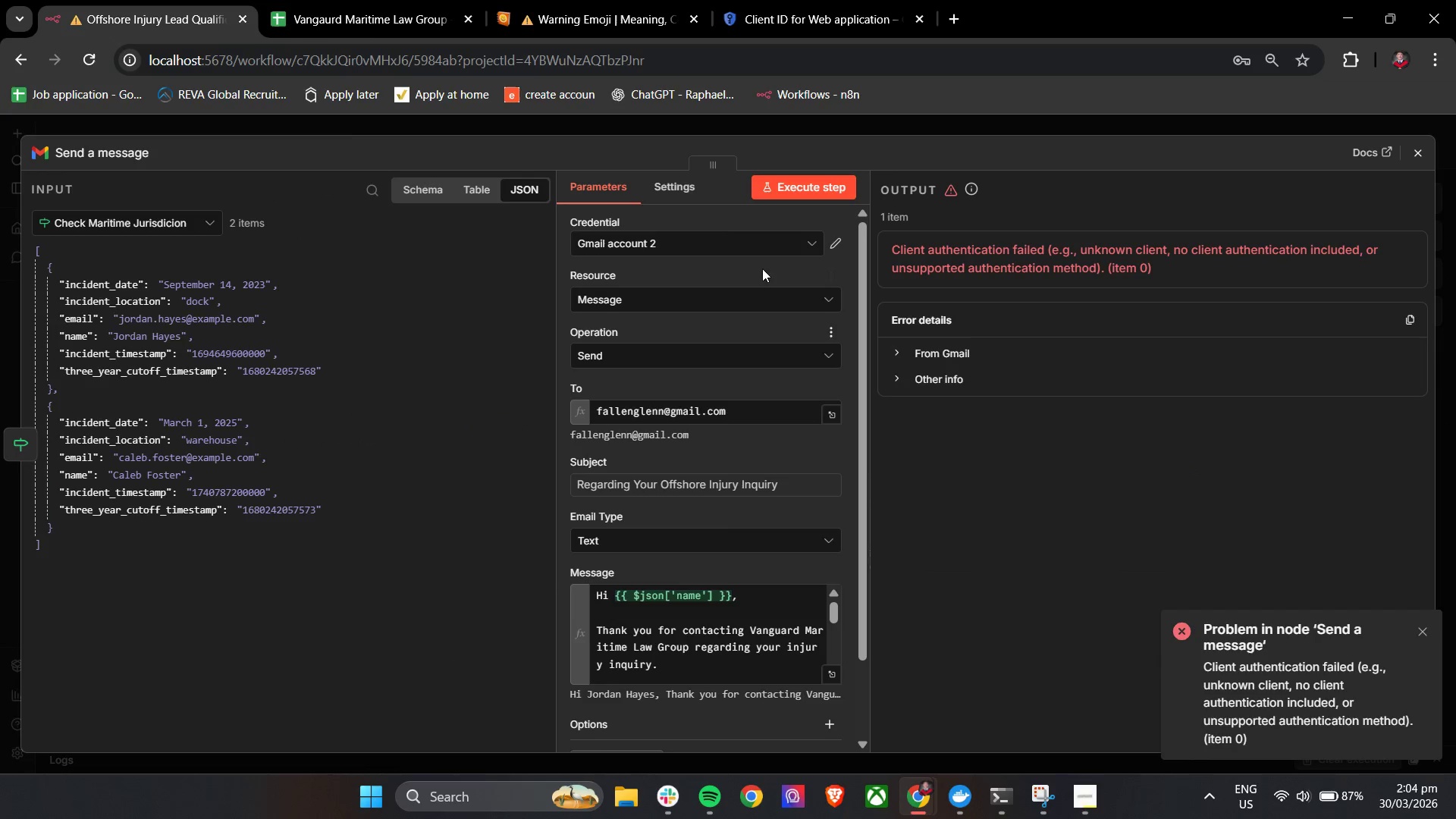 
left_click([698, 253])
 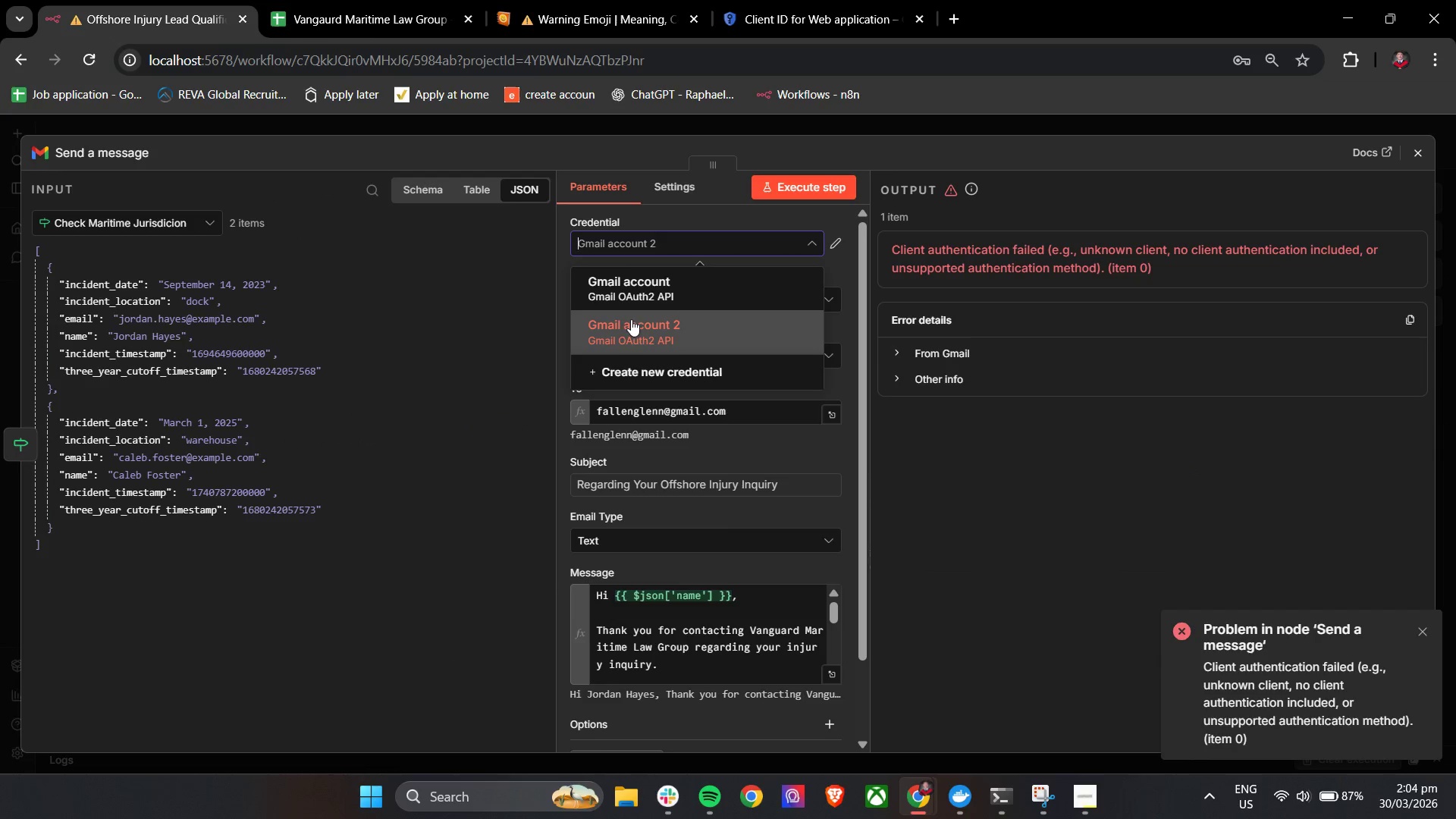 
left_click([631, 329])
 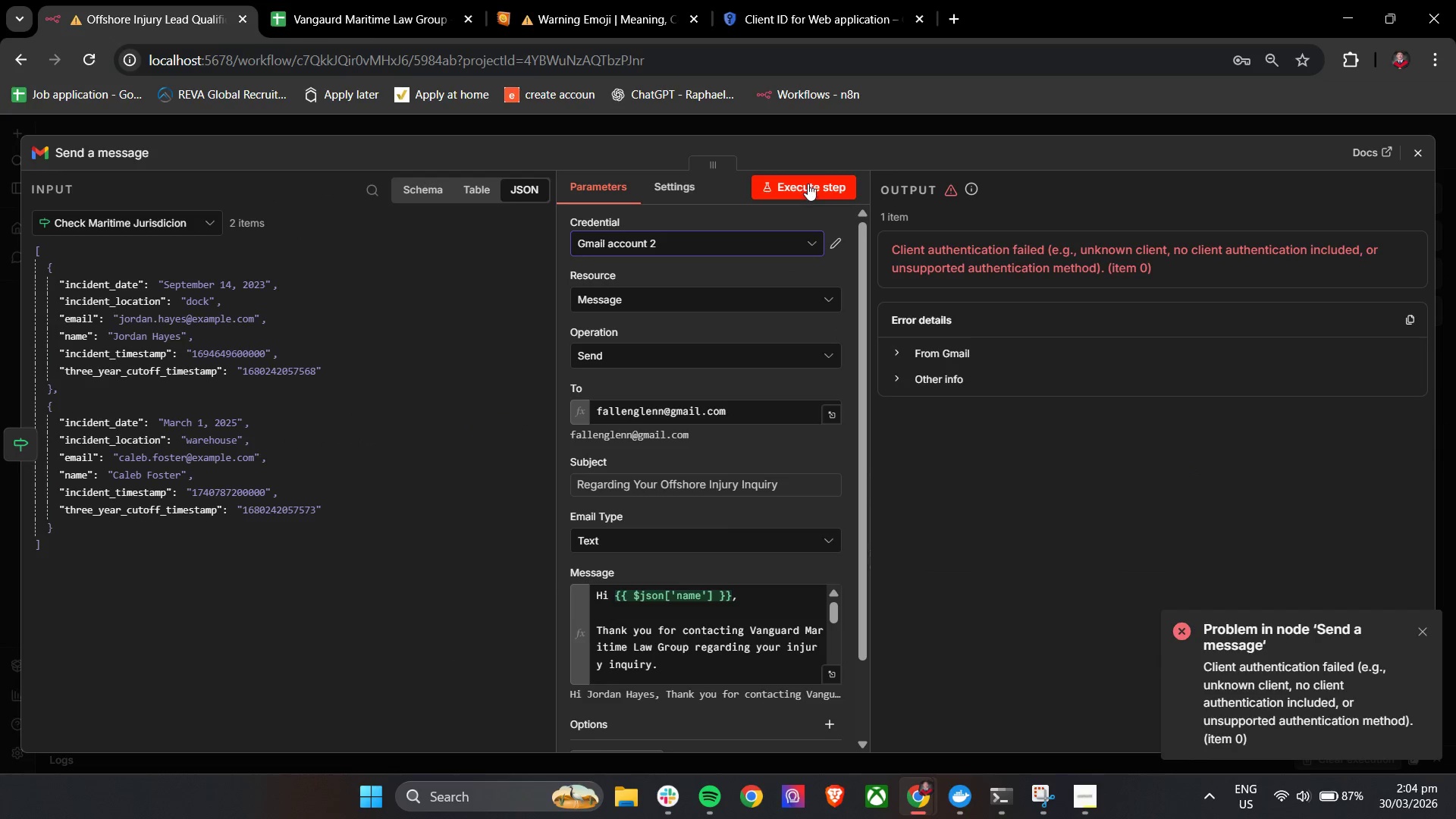 
left_click([808, 184])
 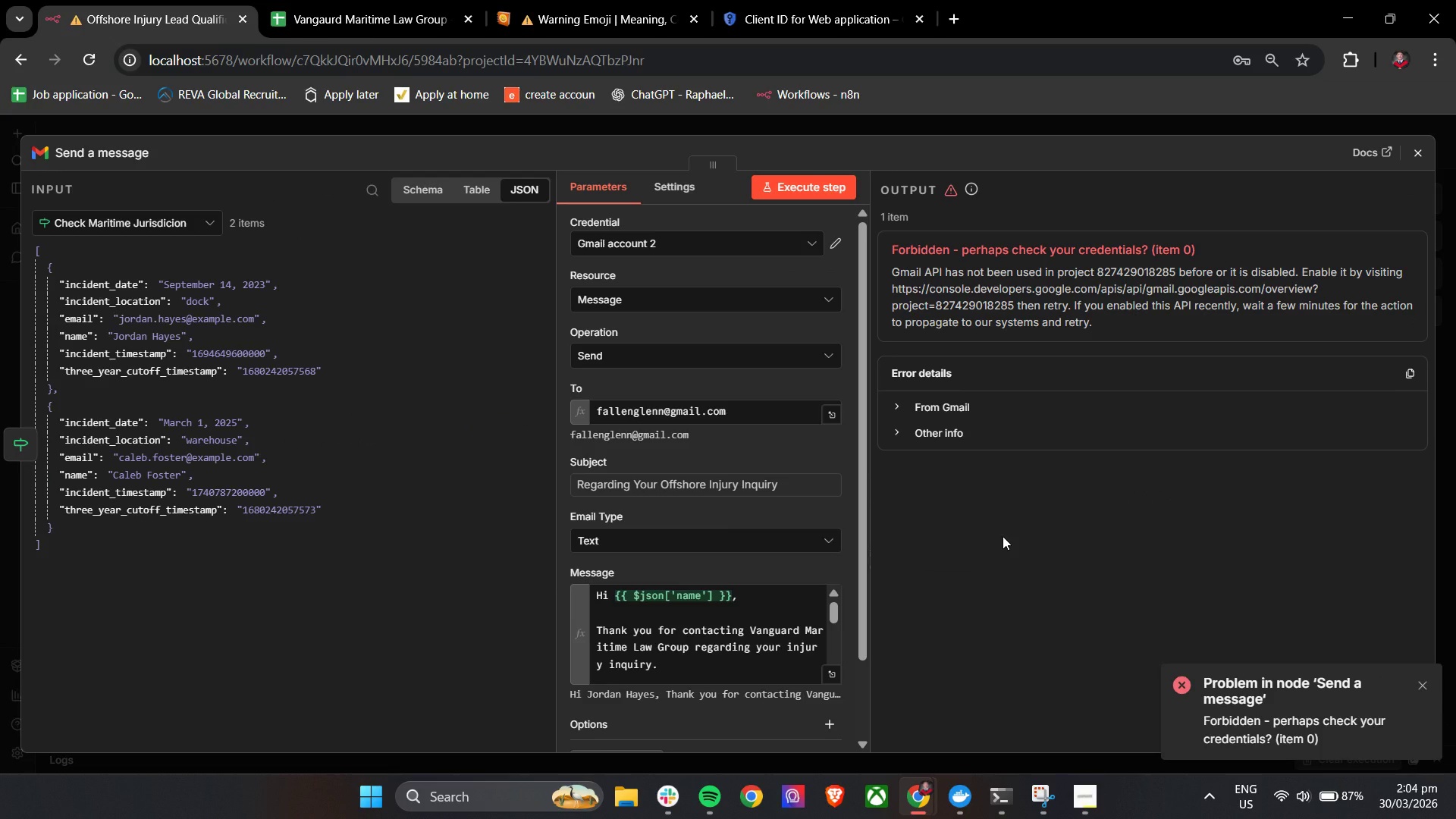 
wait(11.48)
 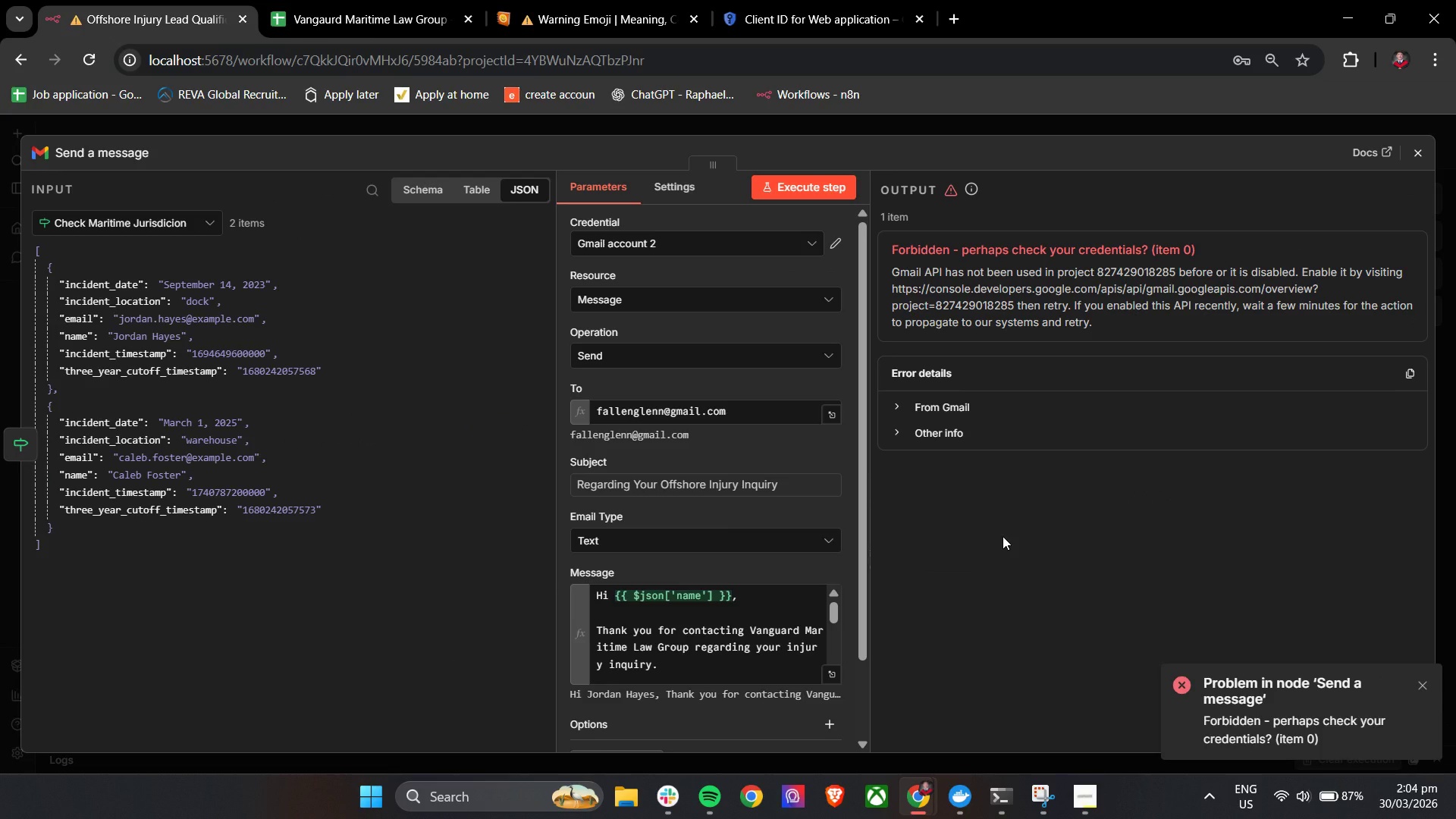 
left_click([688, 247])
 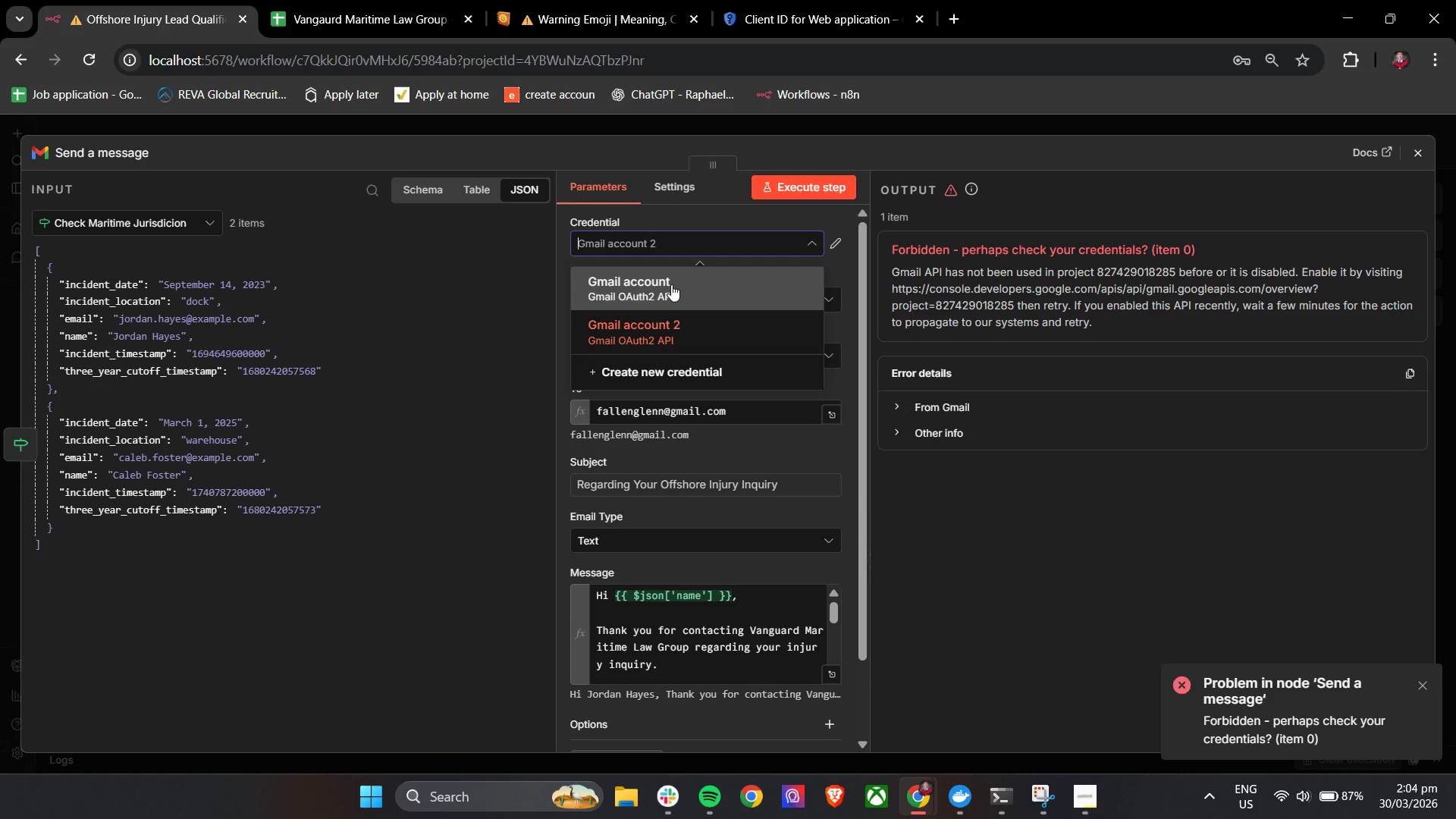 
left_click([671, 288])
 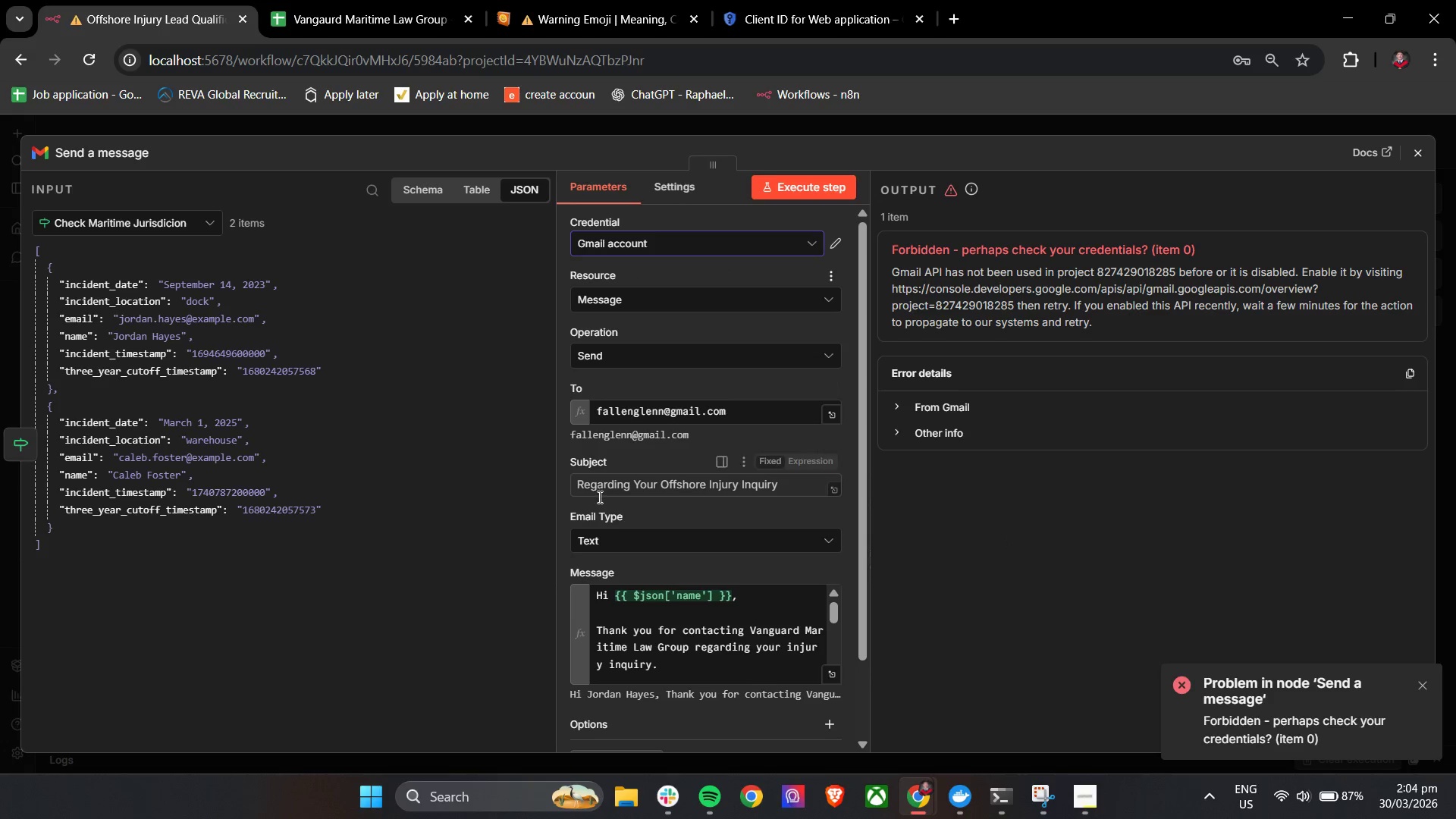 
left_click([792, 191])
 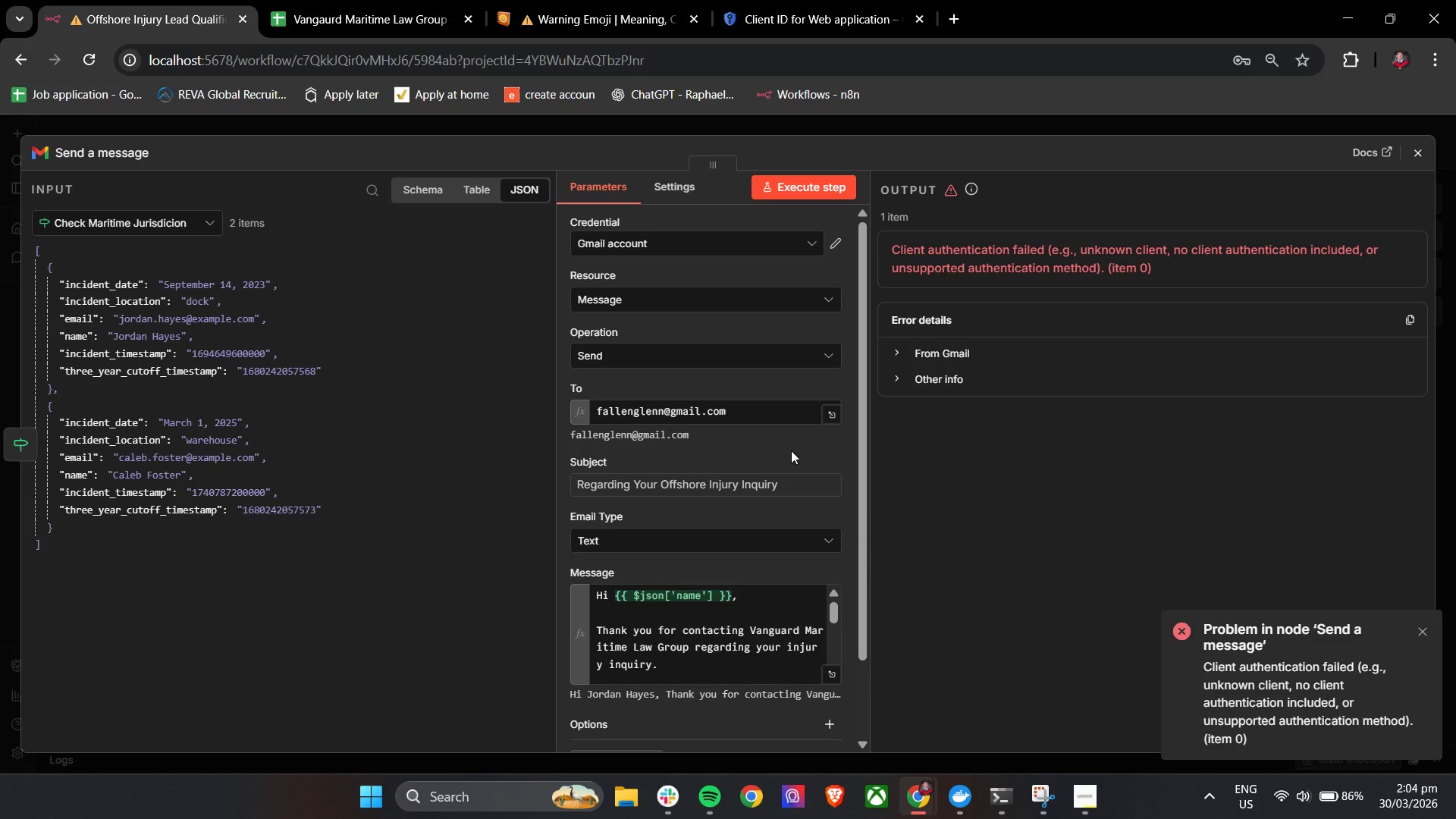 
wait(22.75)
 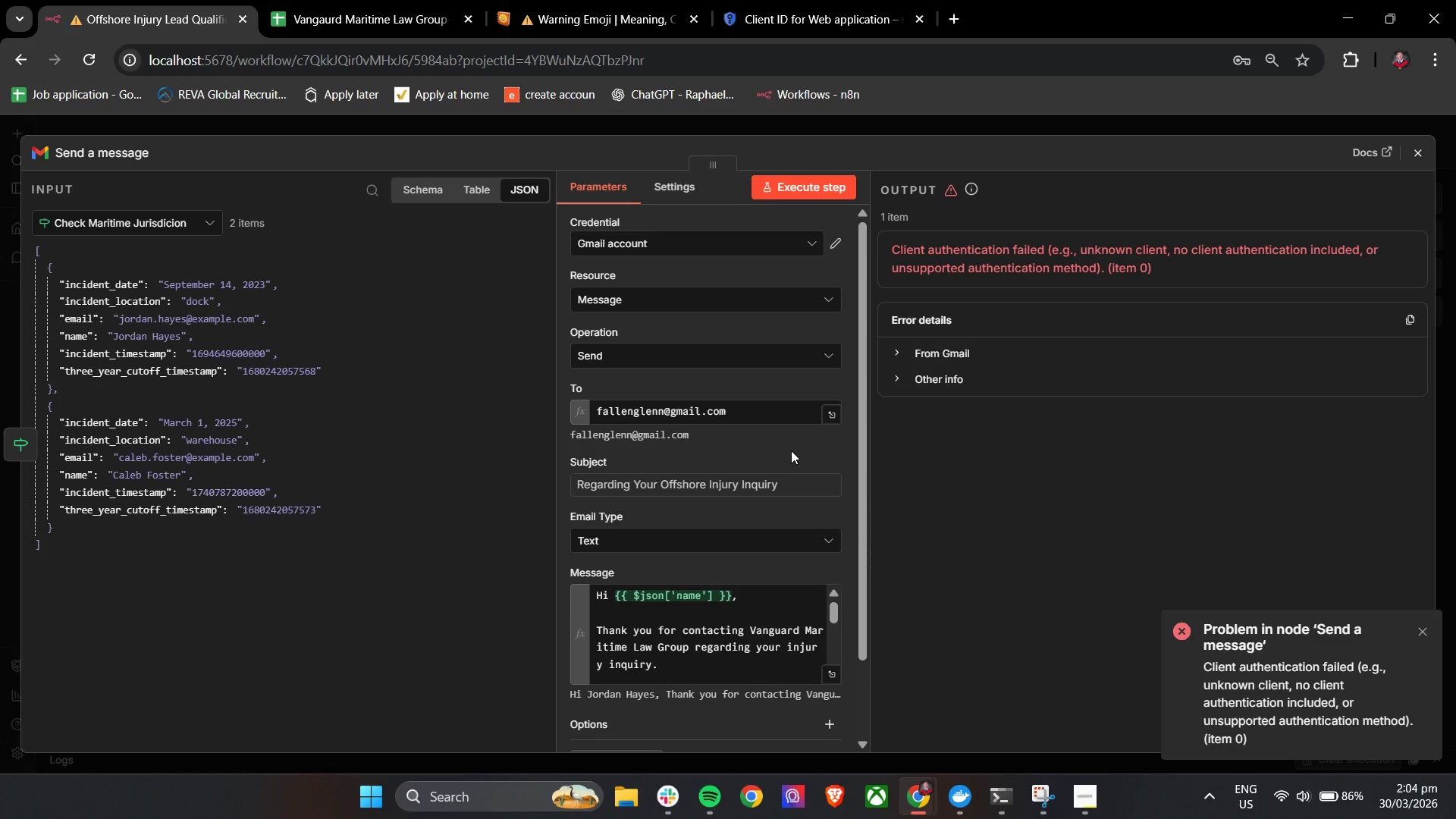 
left_click([948, 381])
 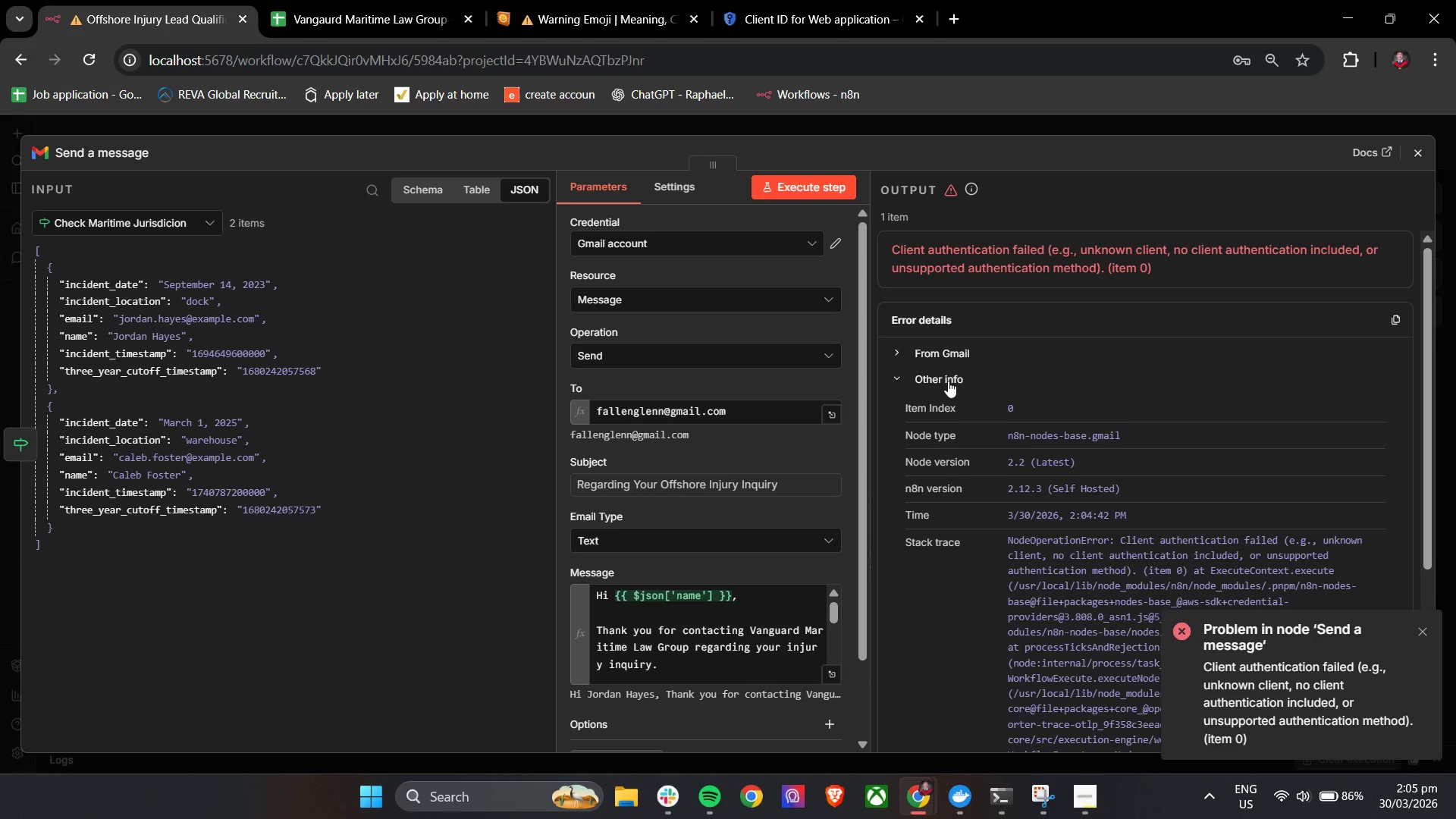 
left_click([948, 381])
 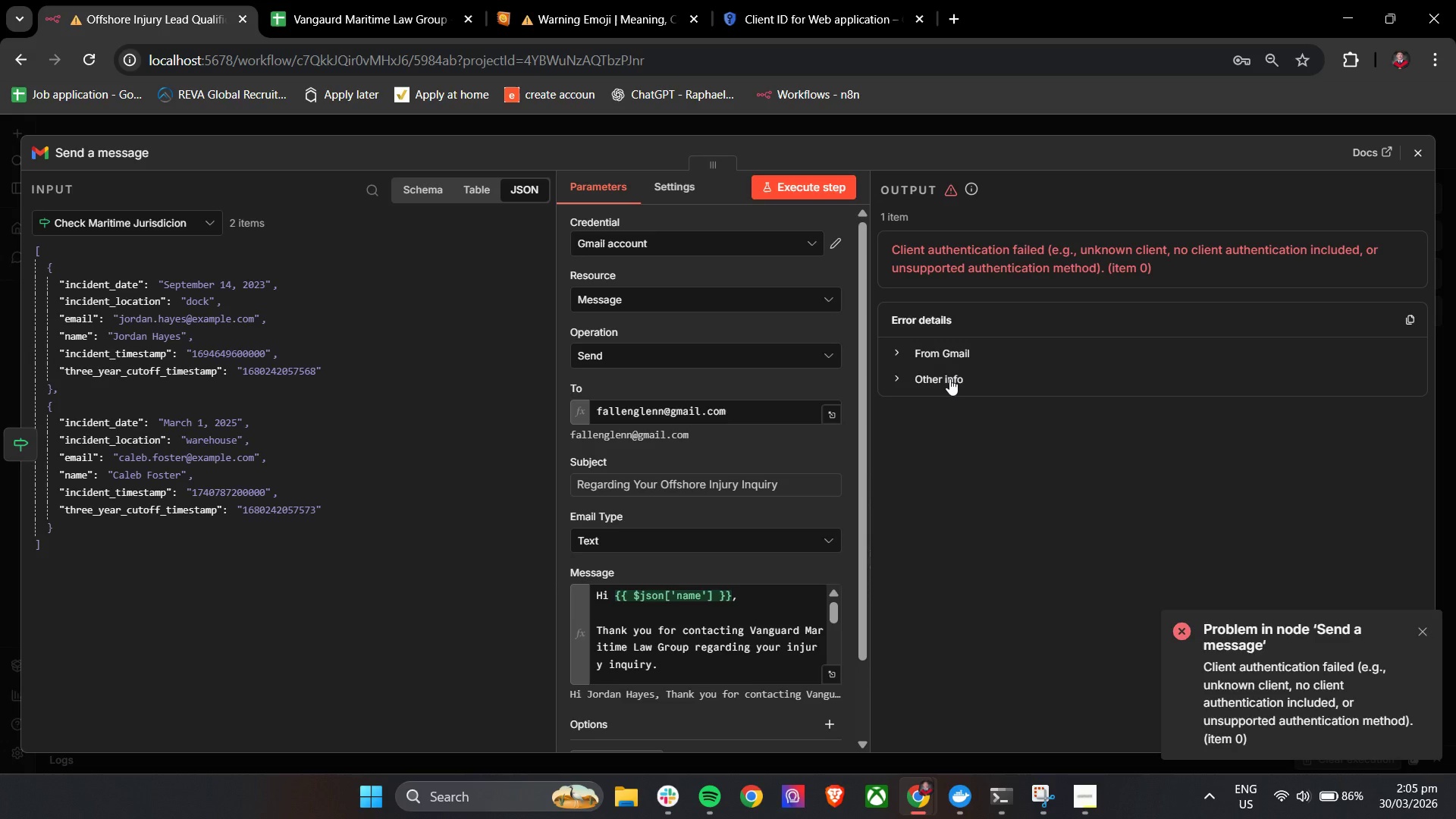 
wait(9.63)
 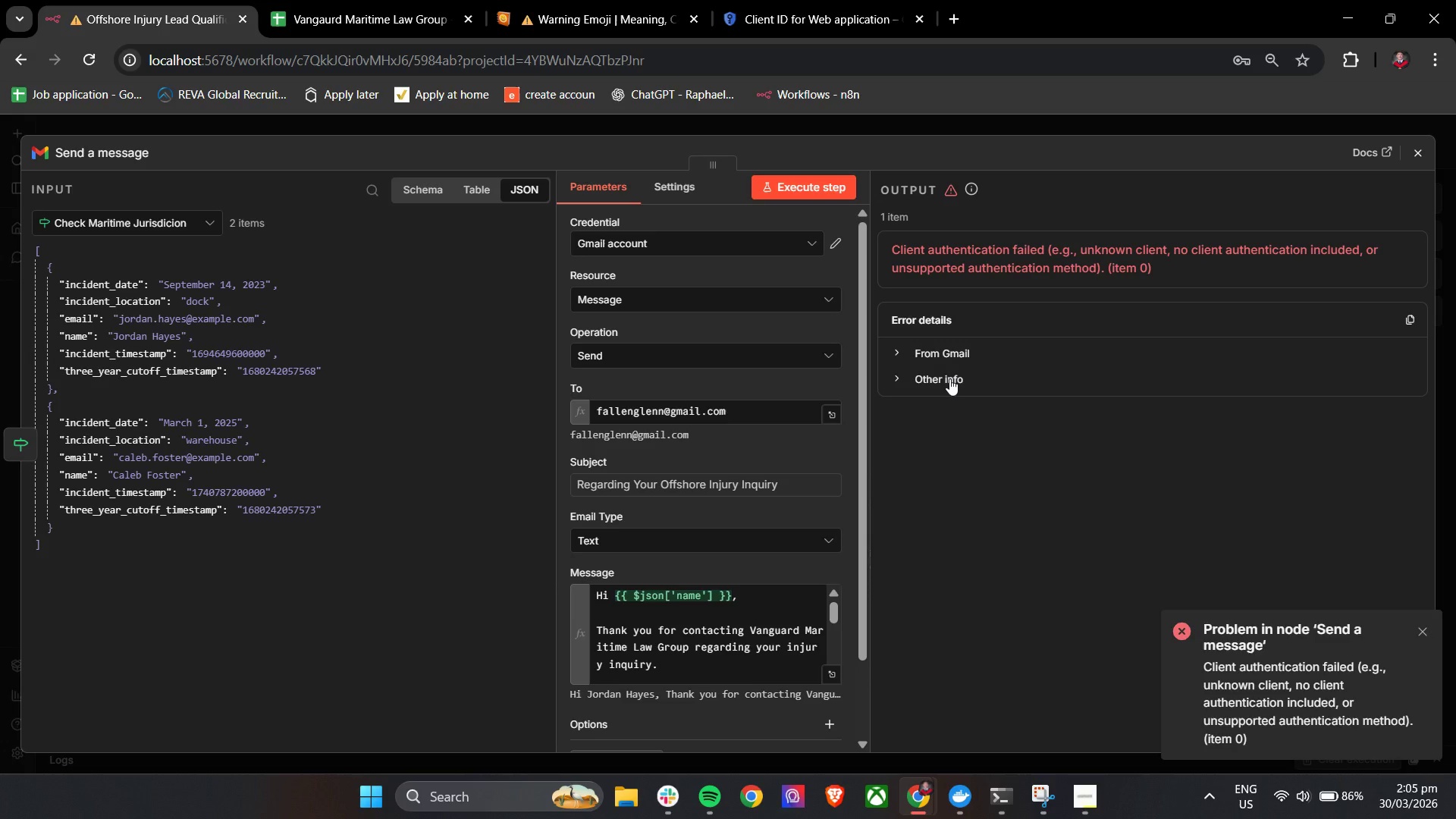 
mouse_move([804, 407])
 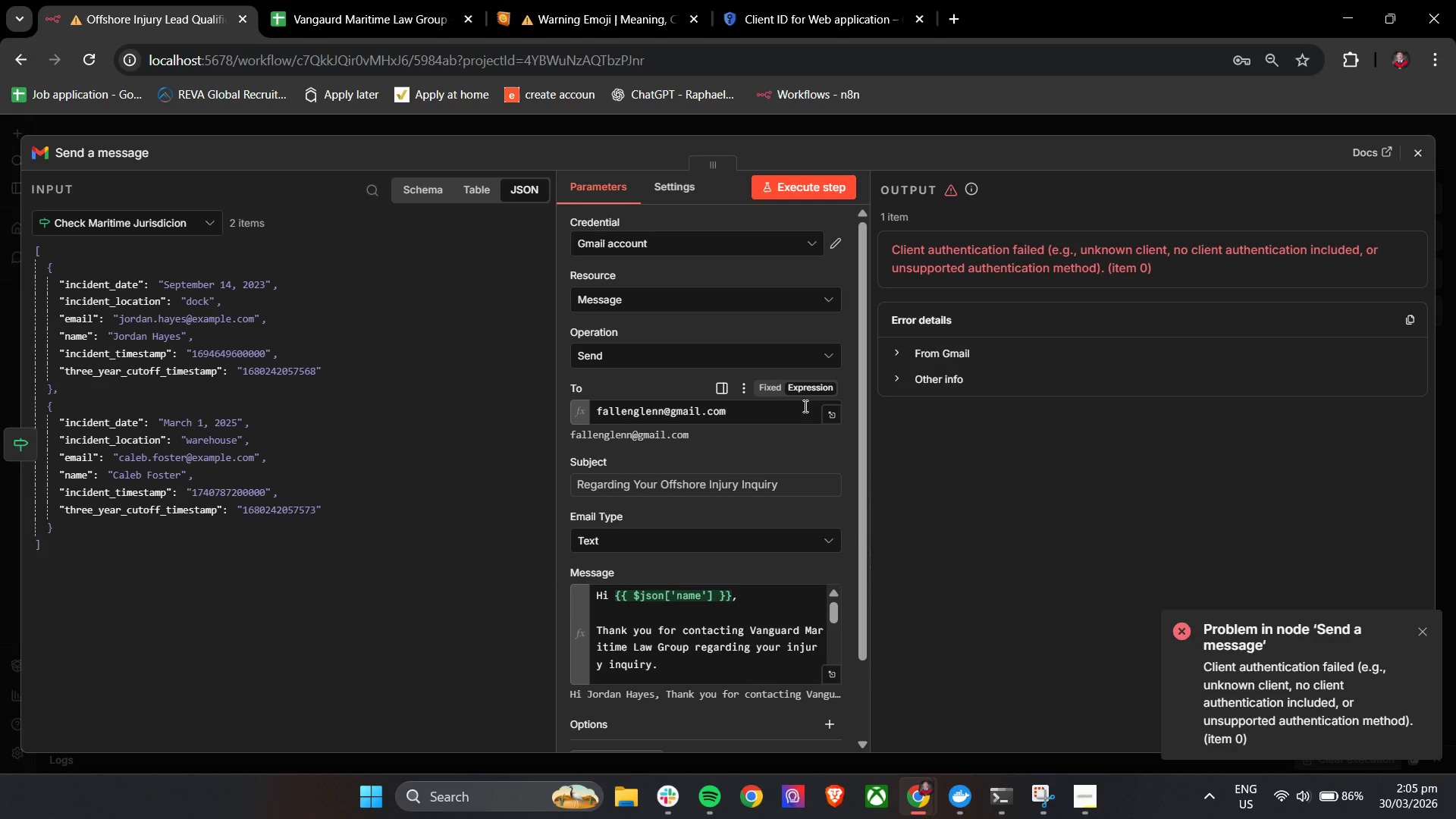 
wait(8.62)
 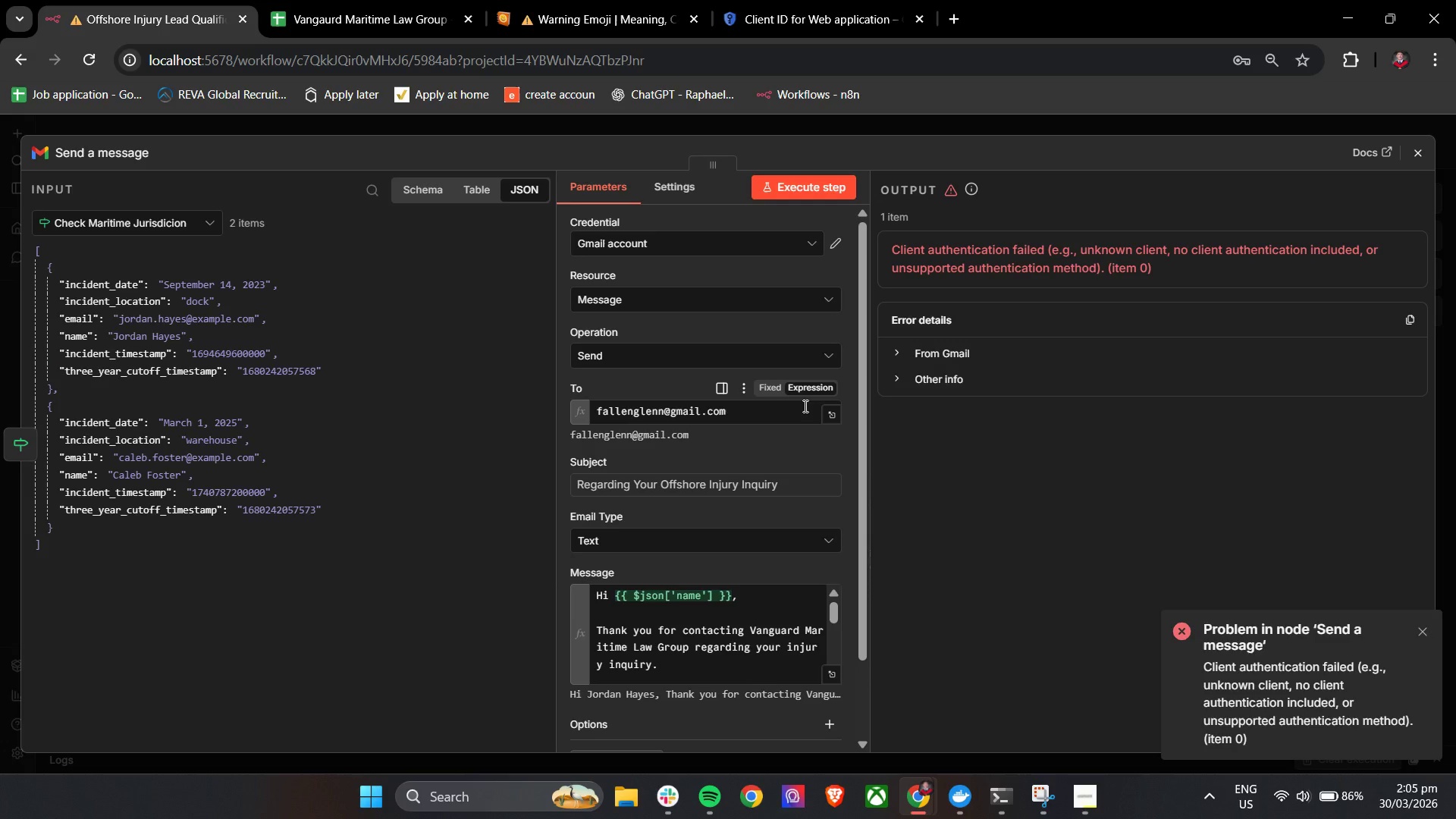 
left_click([610, 240])
 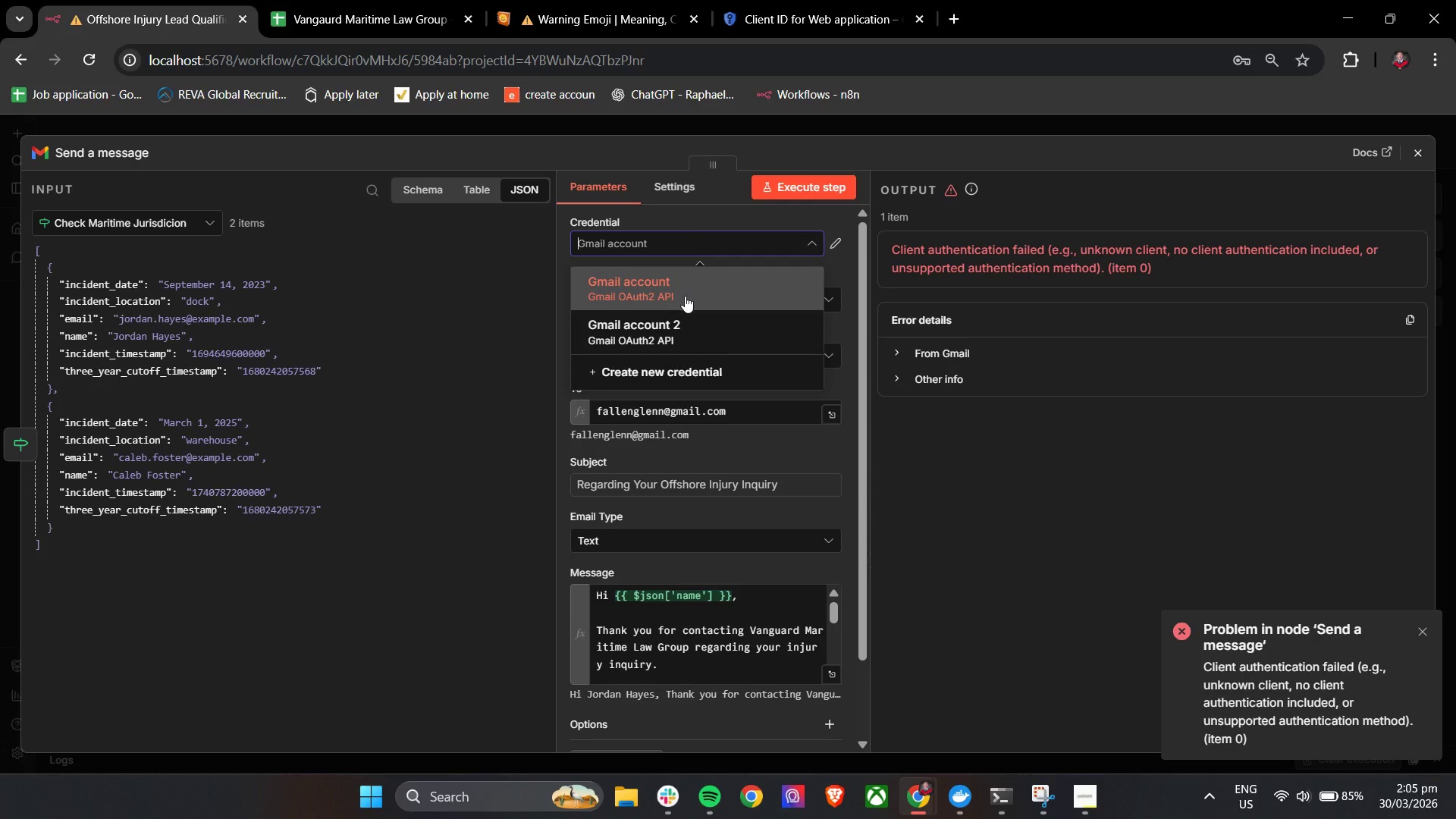 
left_click([685, 296])
 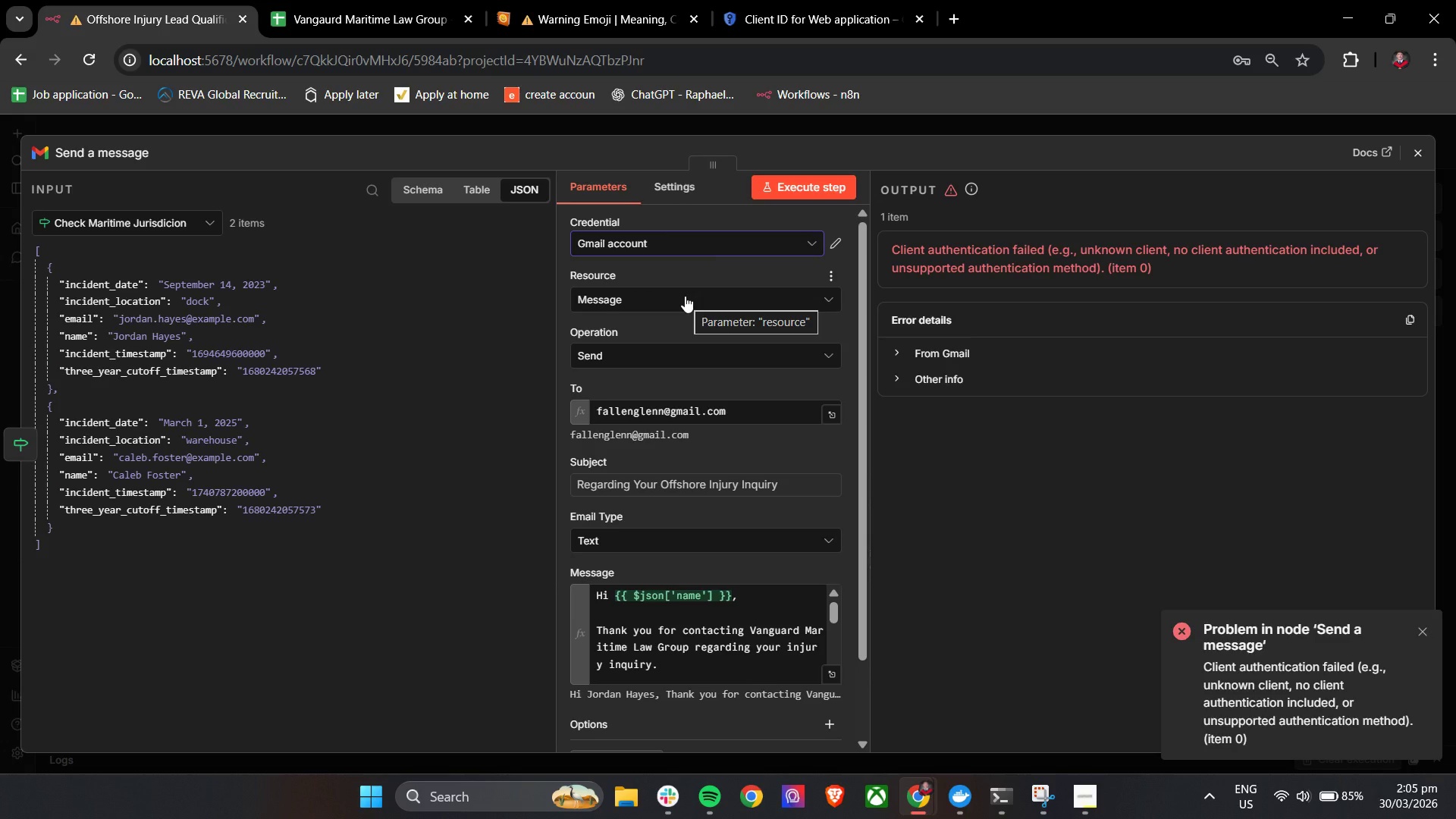 
wait(8.26)
 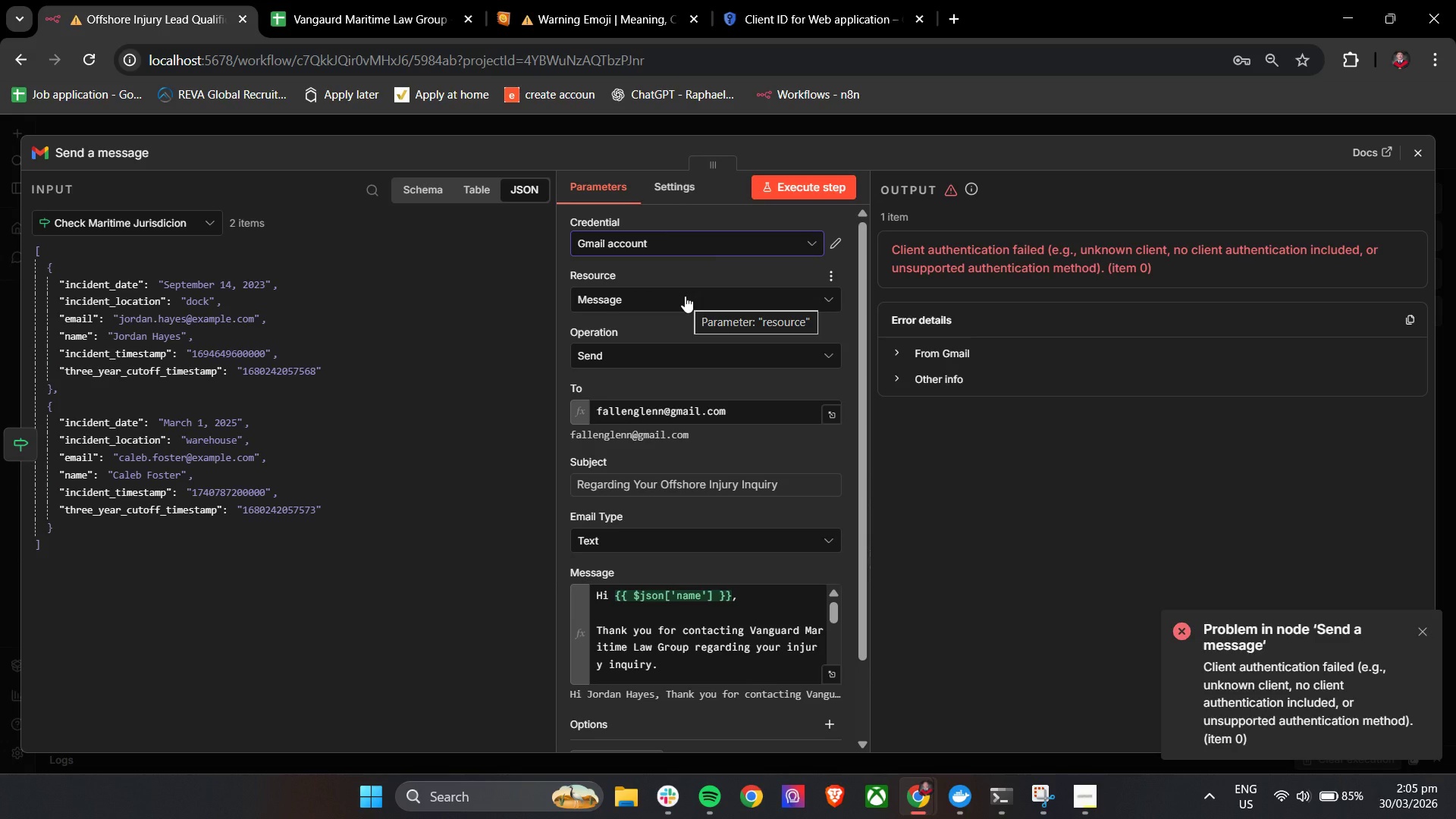 
left_click([660, 375])
 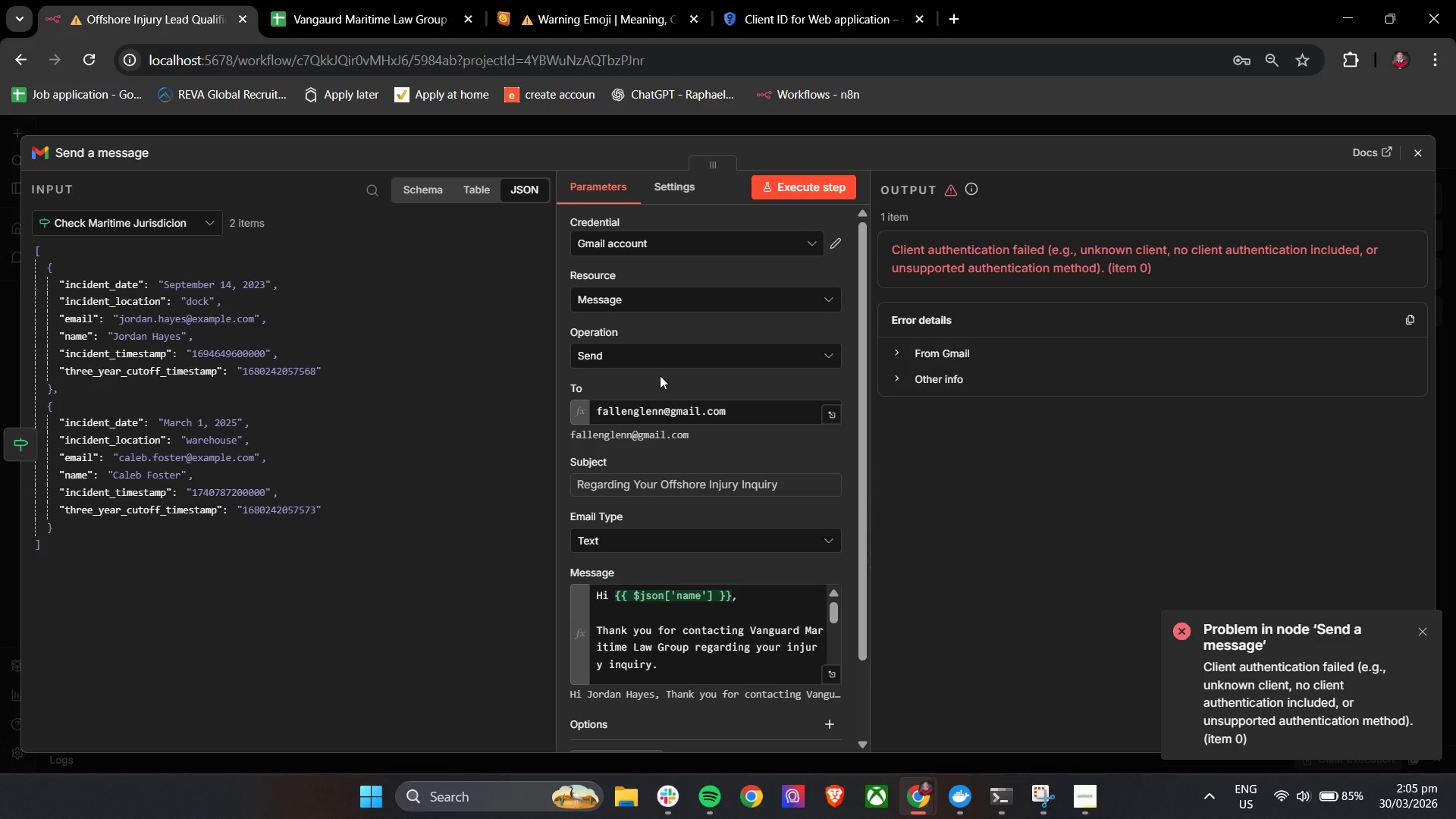 
wait(8.39)
 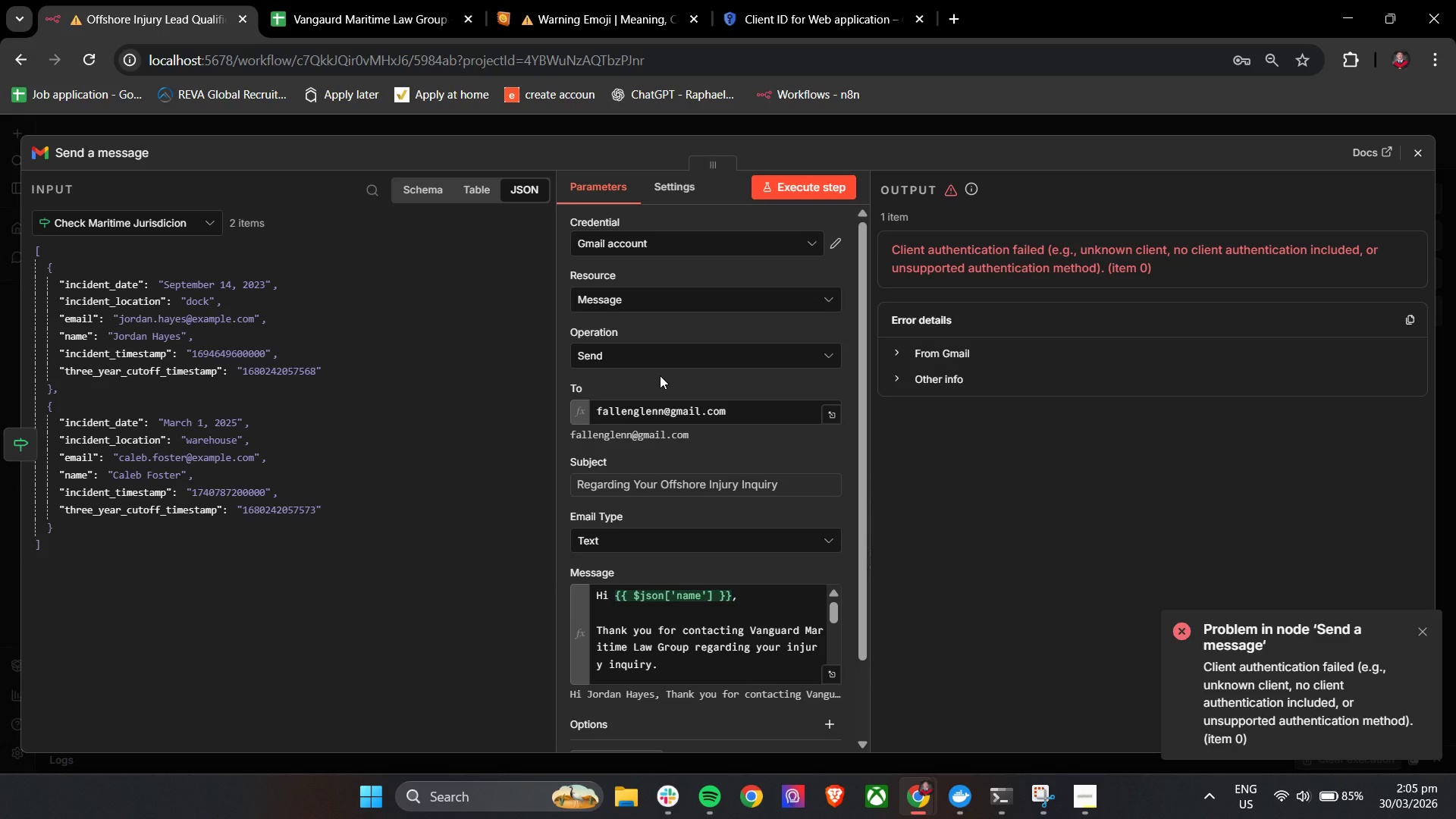 
mouse_move([673, 324])
 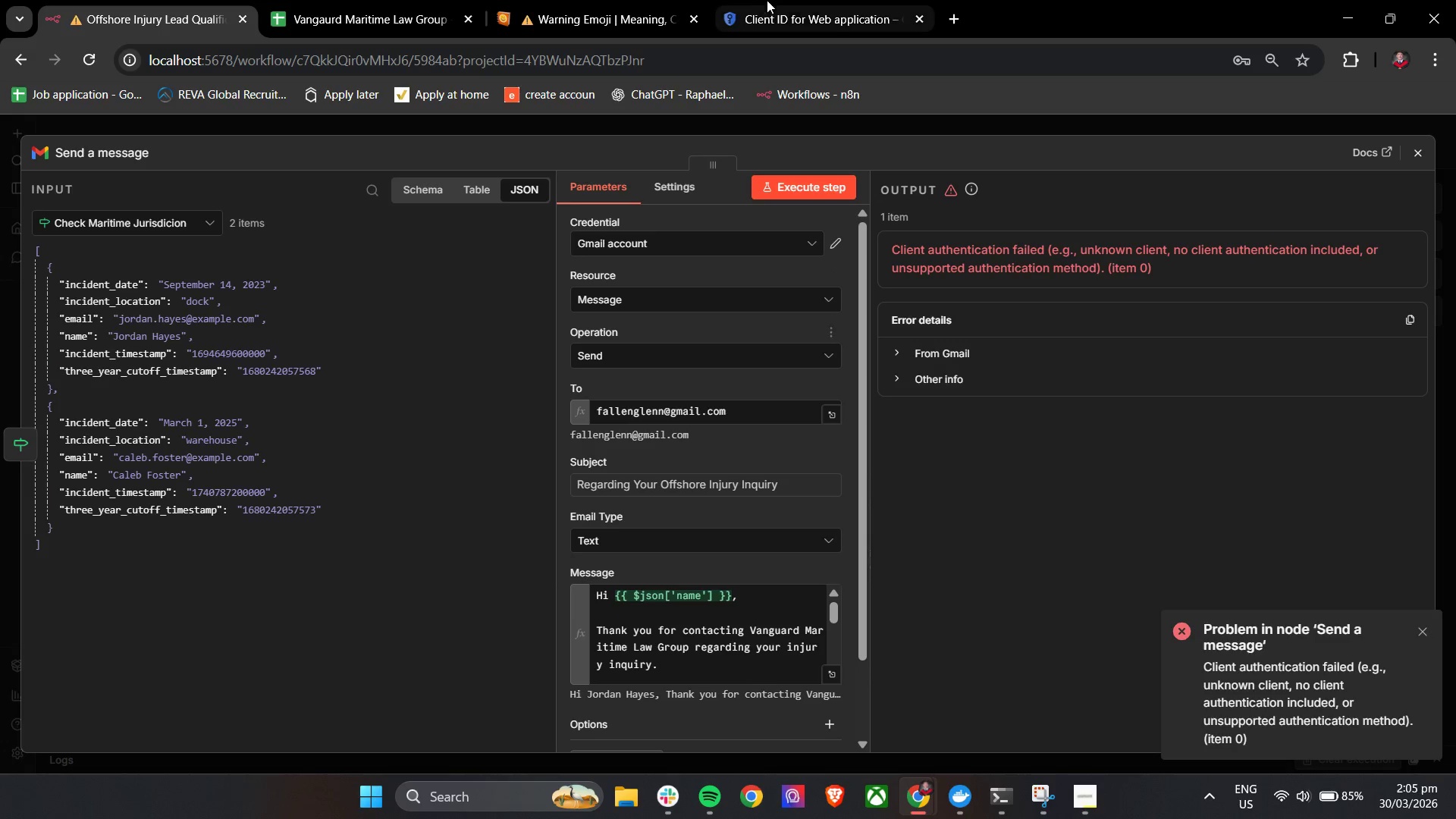 
left_click([774, 0])
 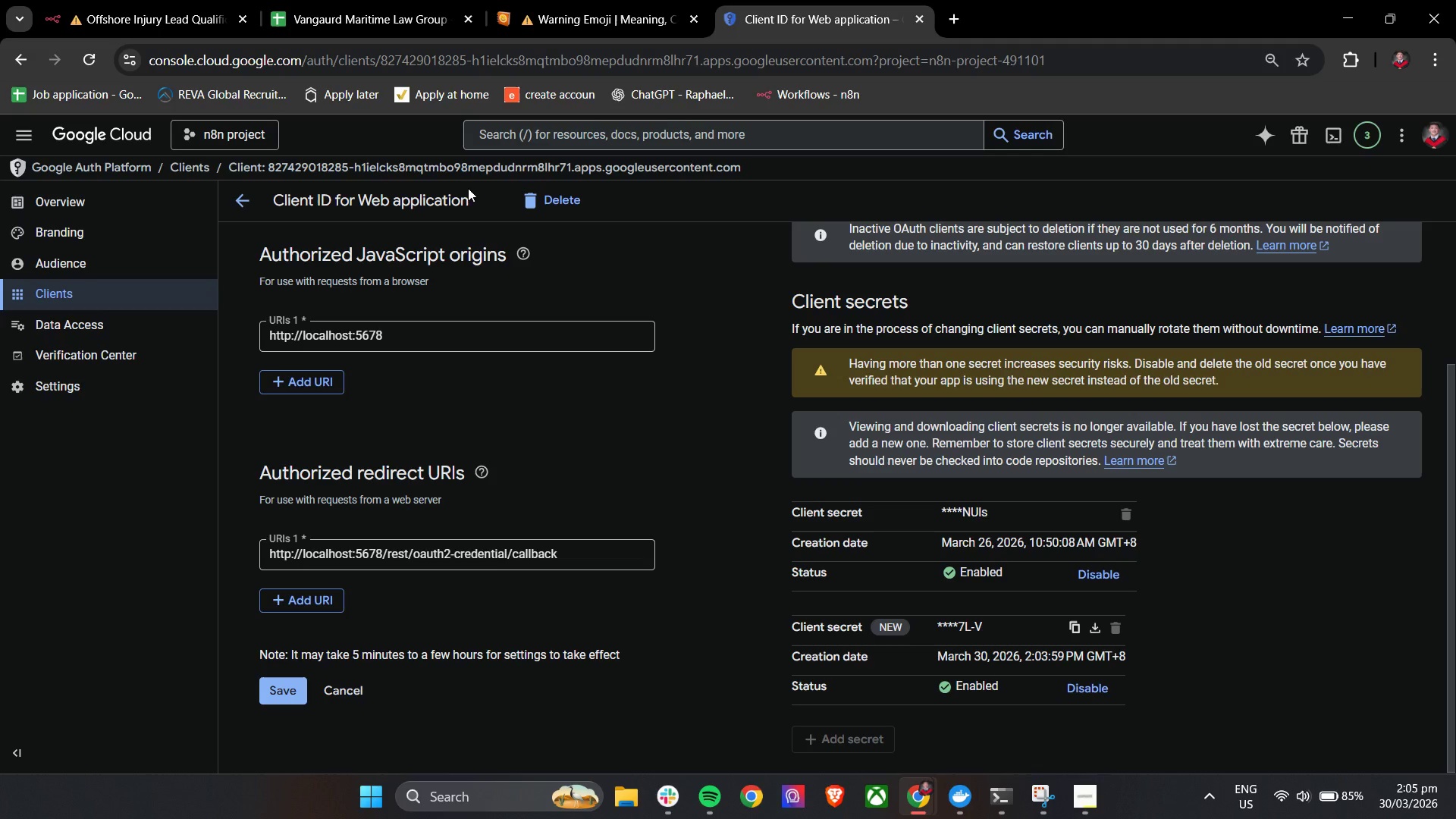 
scroll: coordinate [515, 303], scroll_direction: up, amount: 2.0
 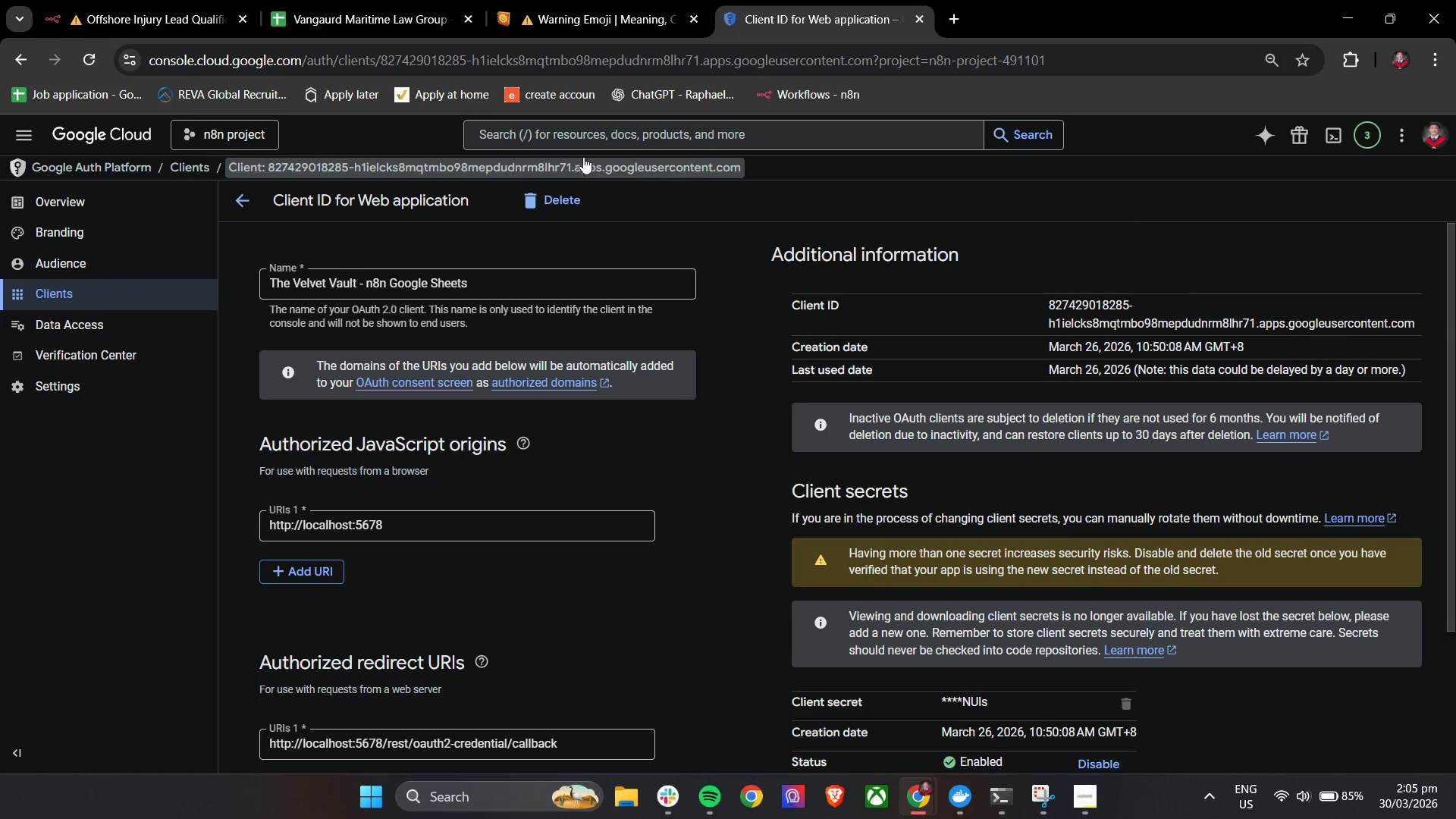 
left_click([588, 140])
 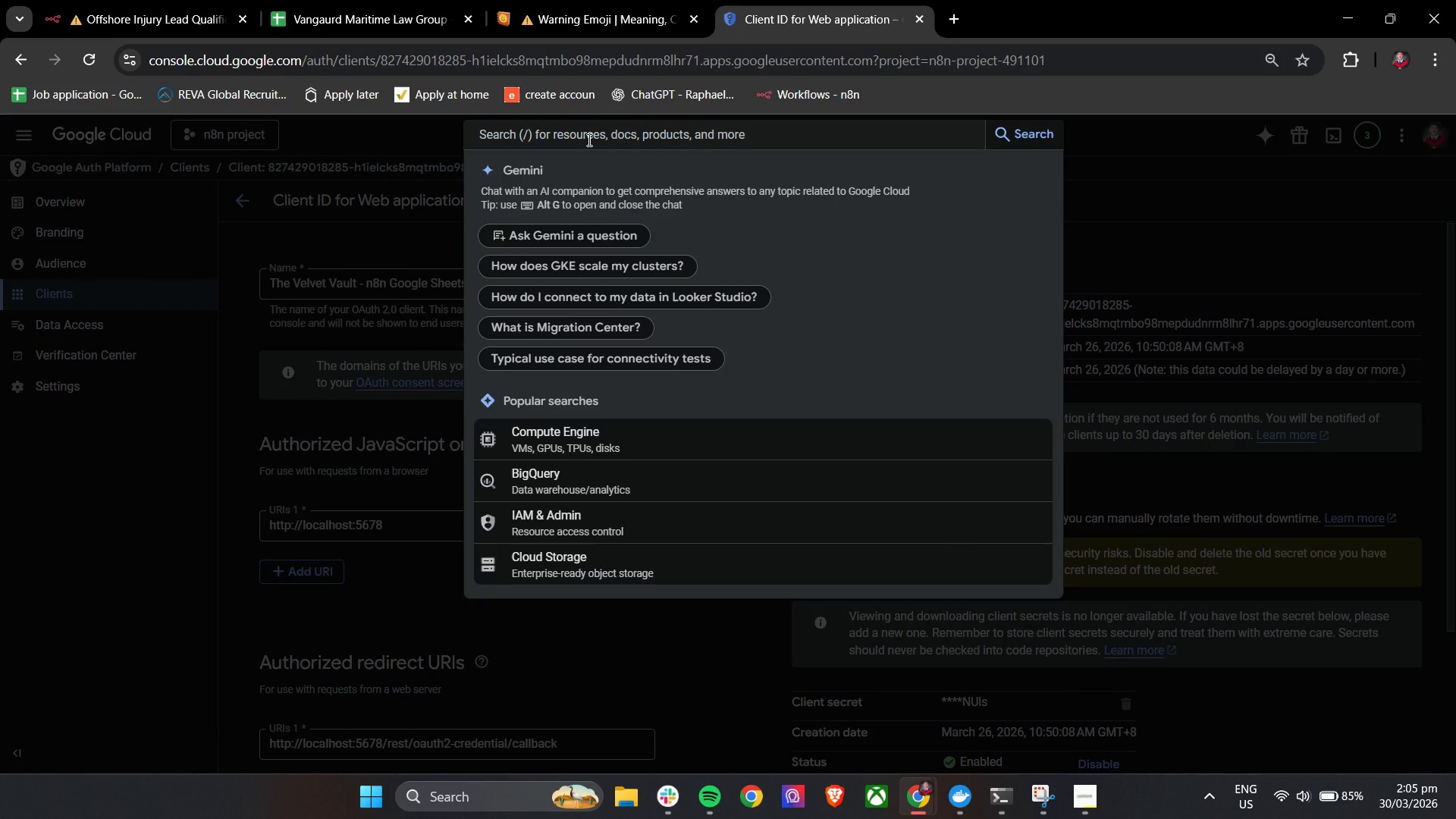 
type(Gmail)
 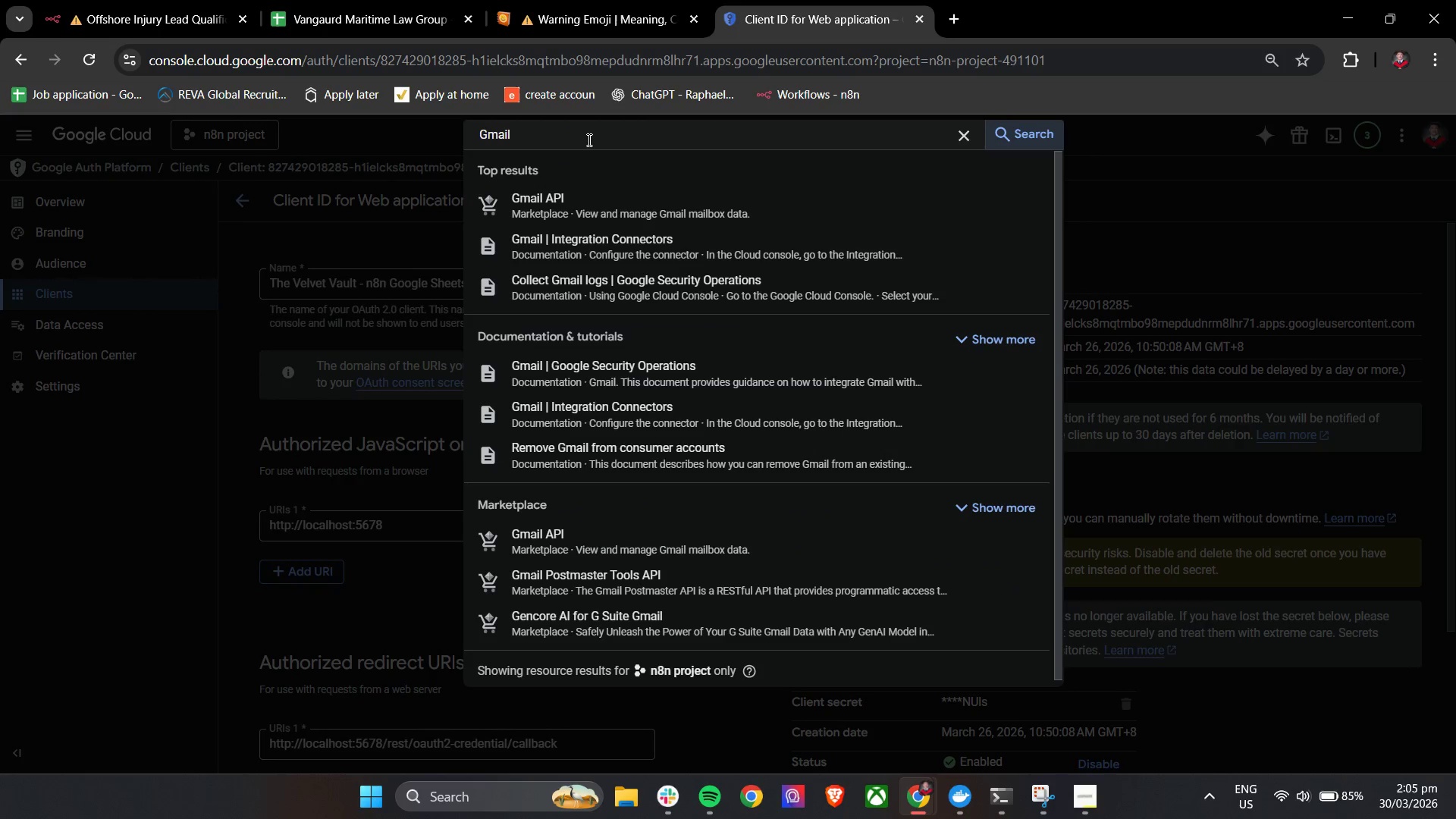 
left_click([566, 201])
 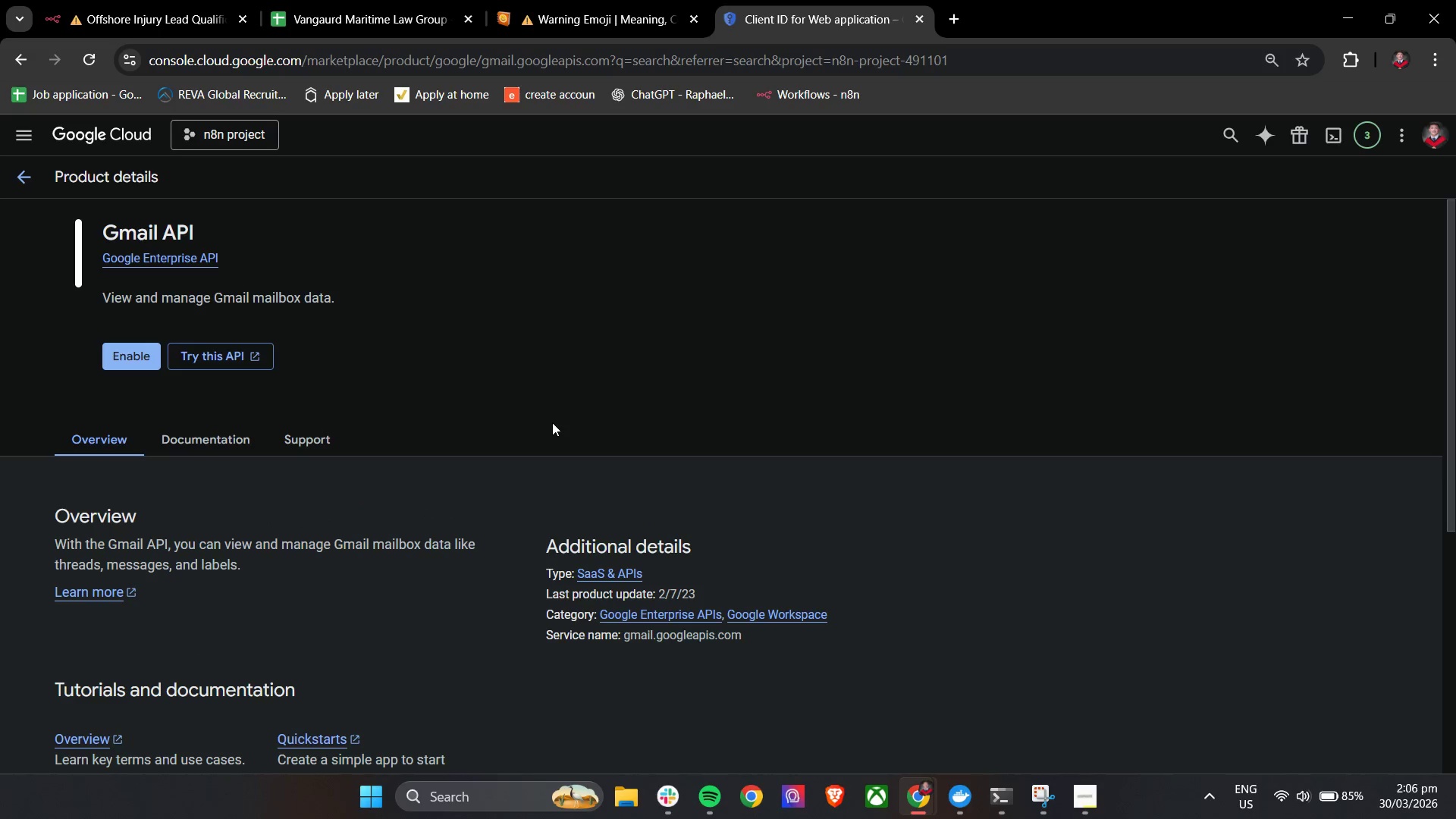 
left_click([181, 356])
 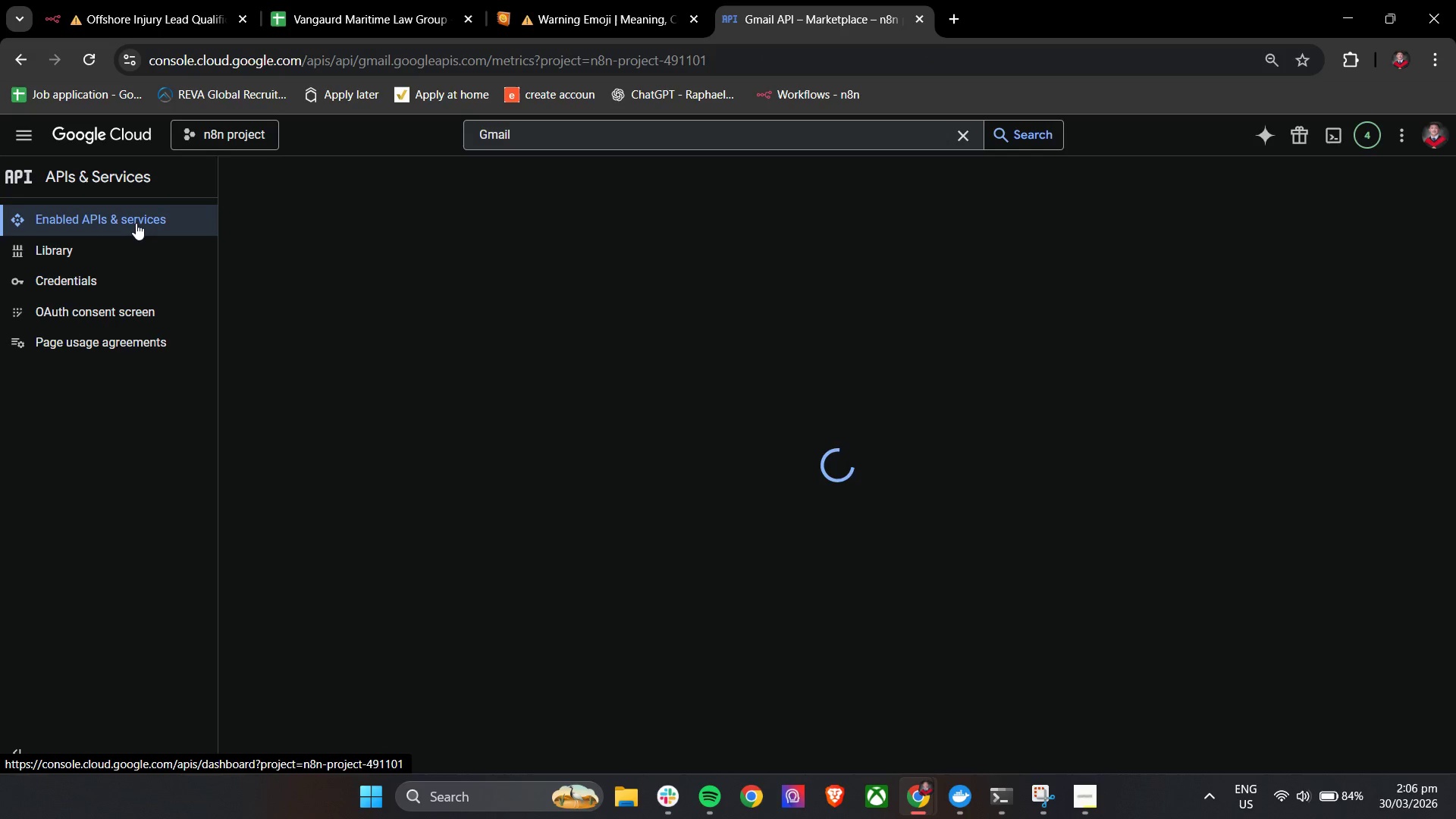 
wait(14.98)
 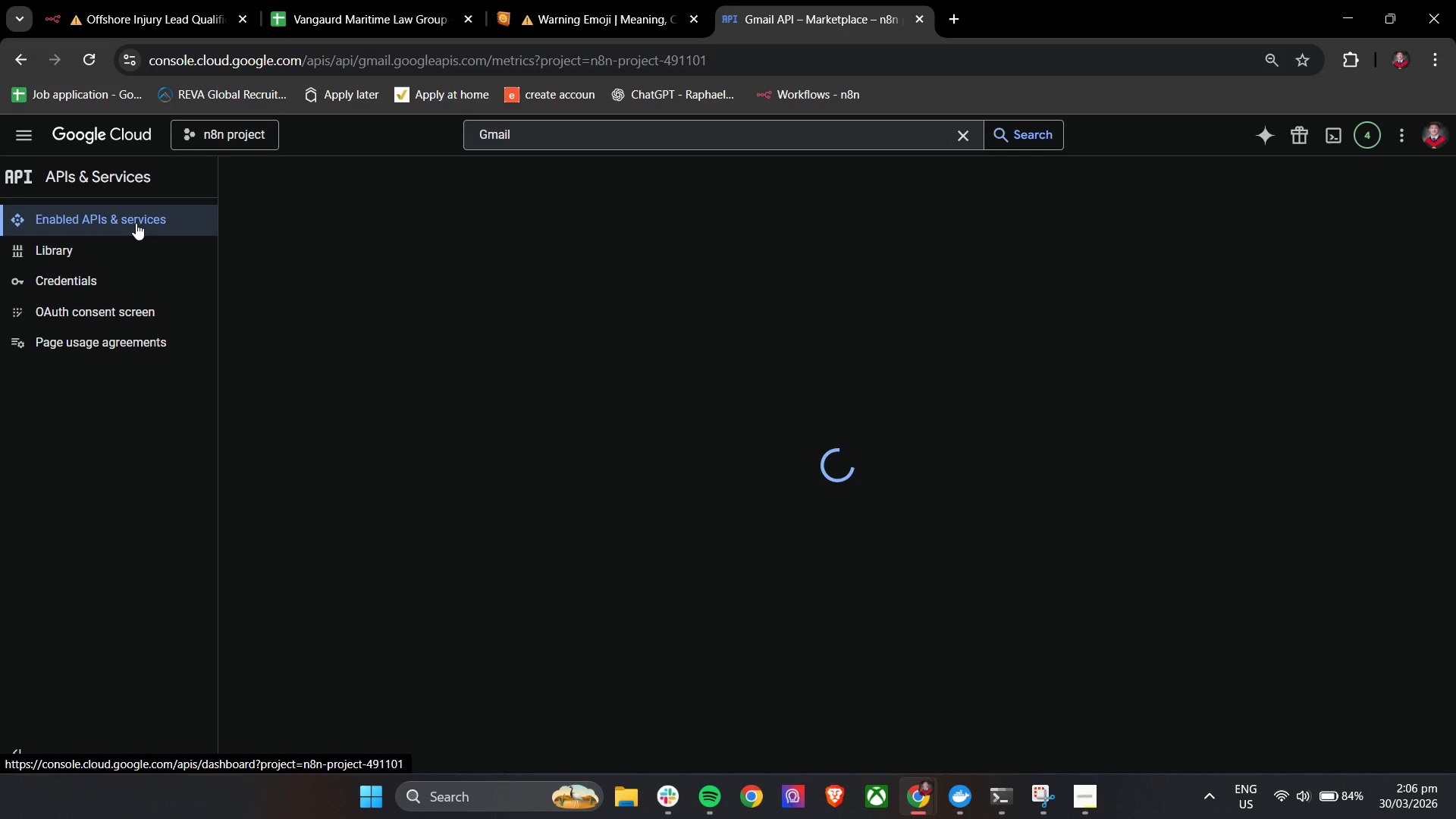 
left_click([102, 317])
 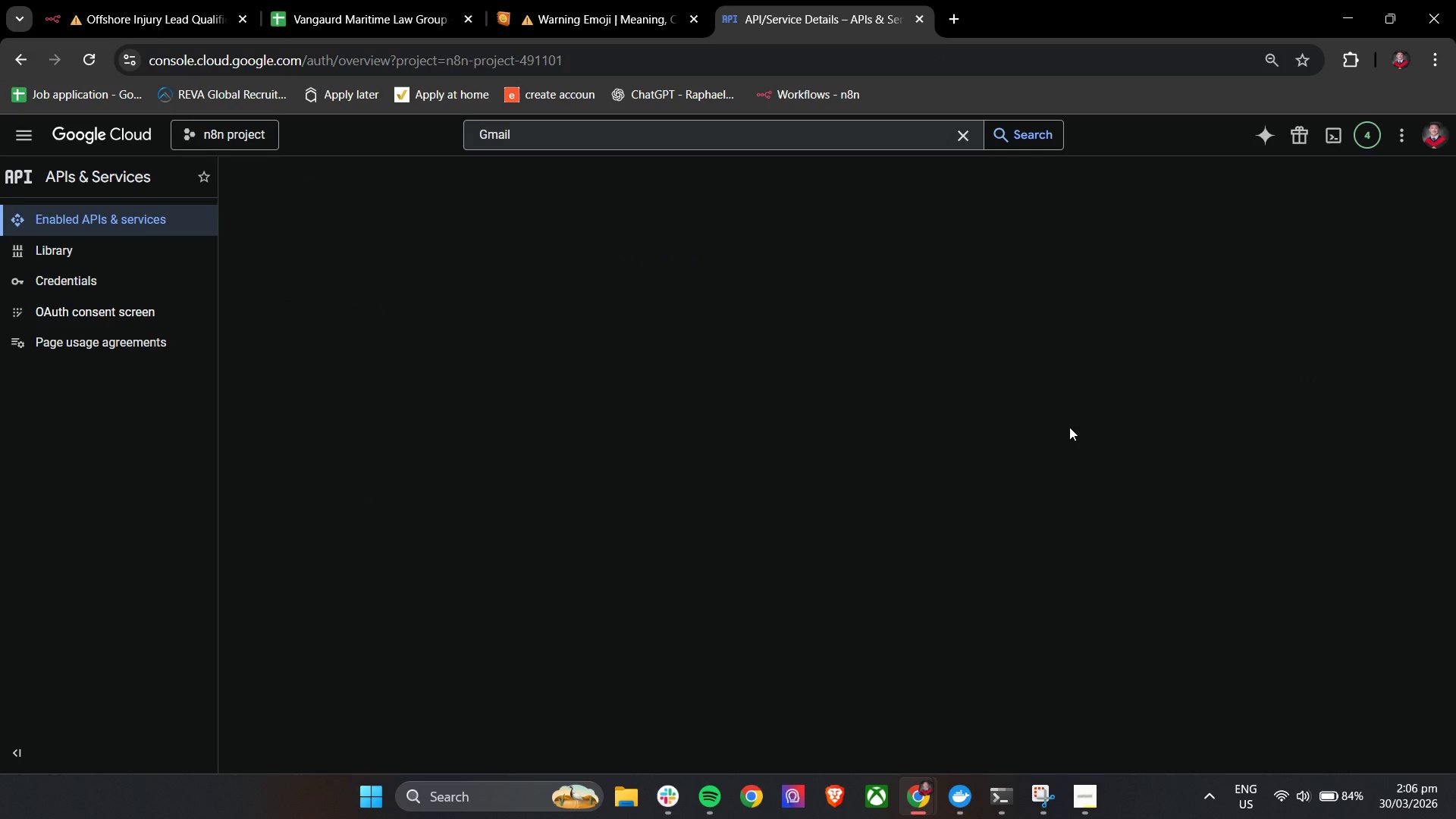 
left_click([168, 311])
 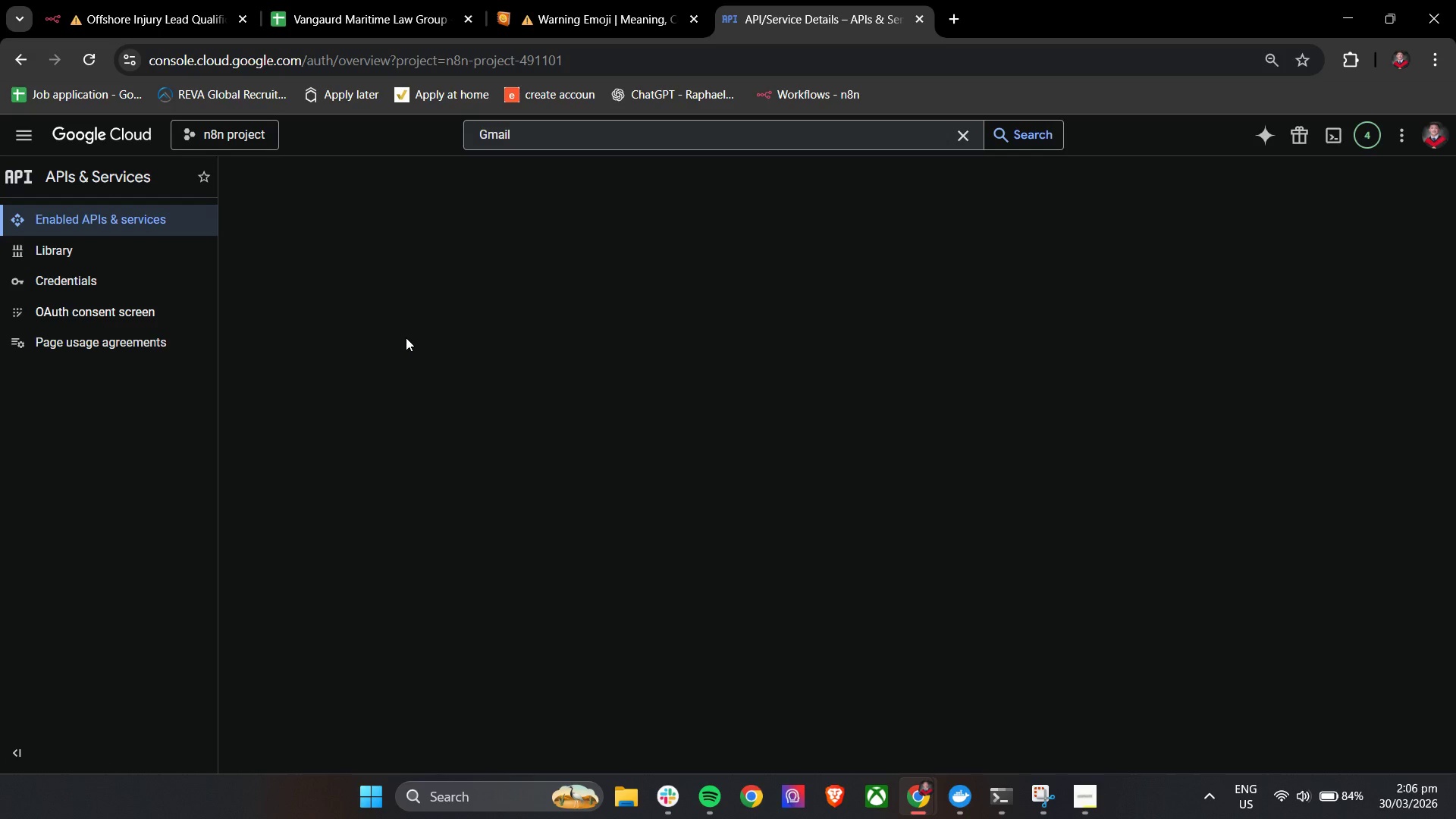 
left_click([583, 0])
 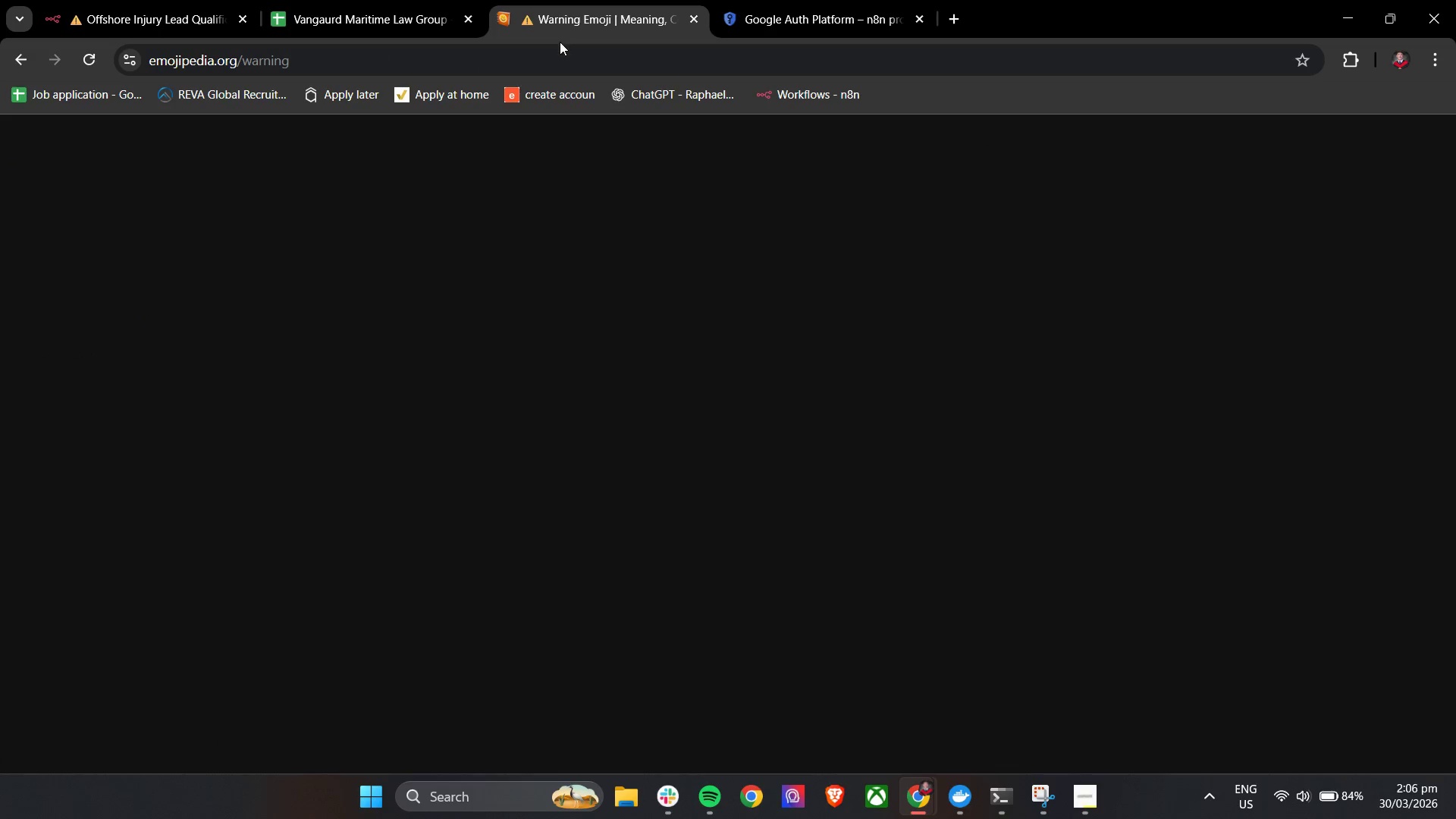 
left_click([788, 0])
 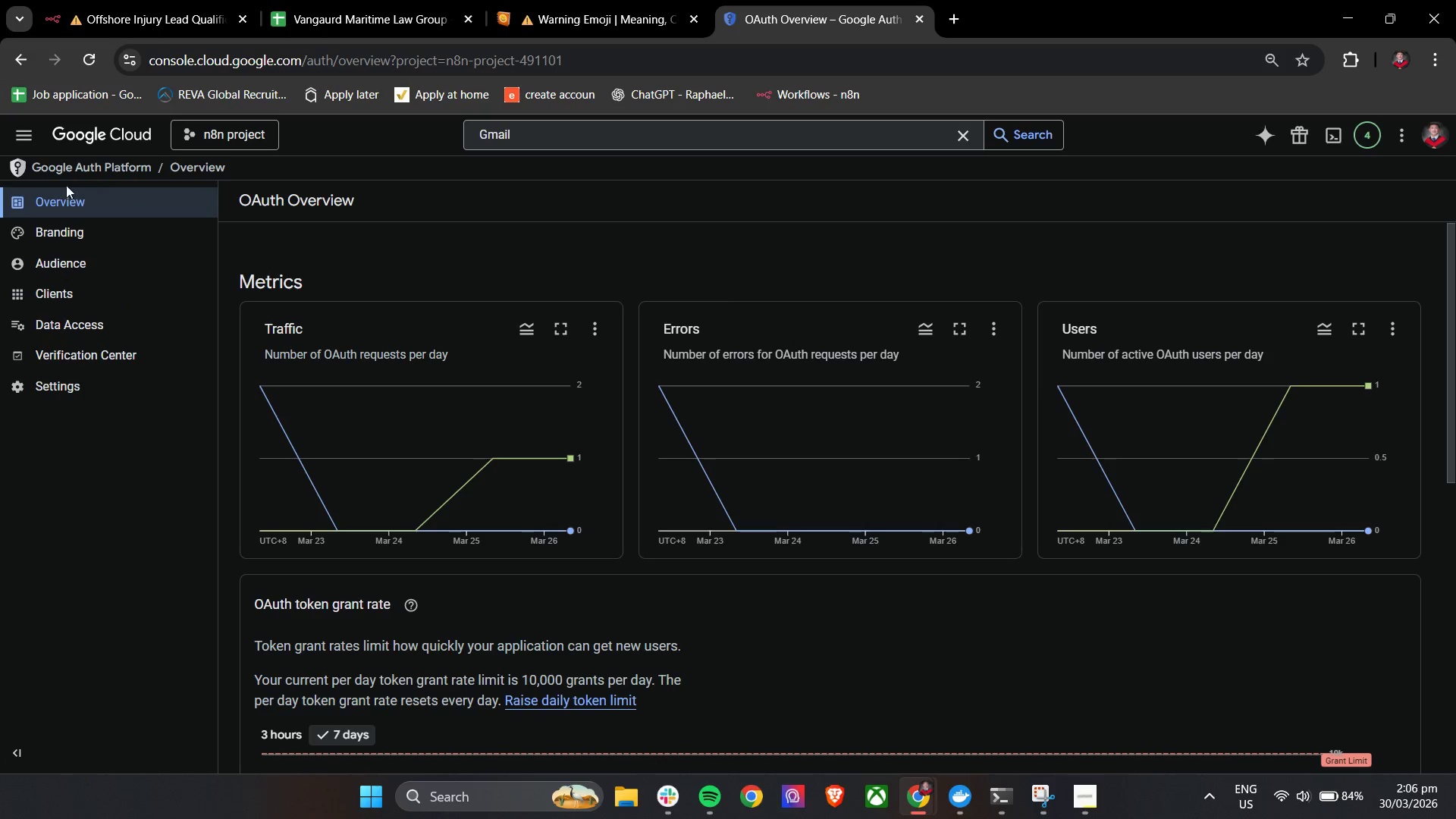 
left_click([124, 168])
 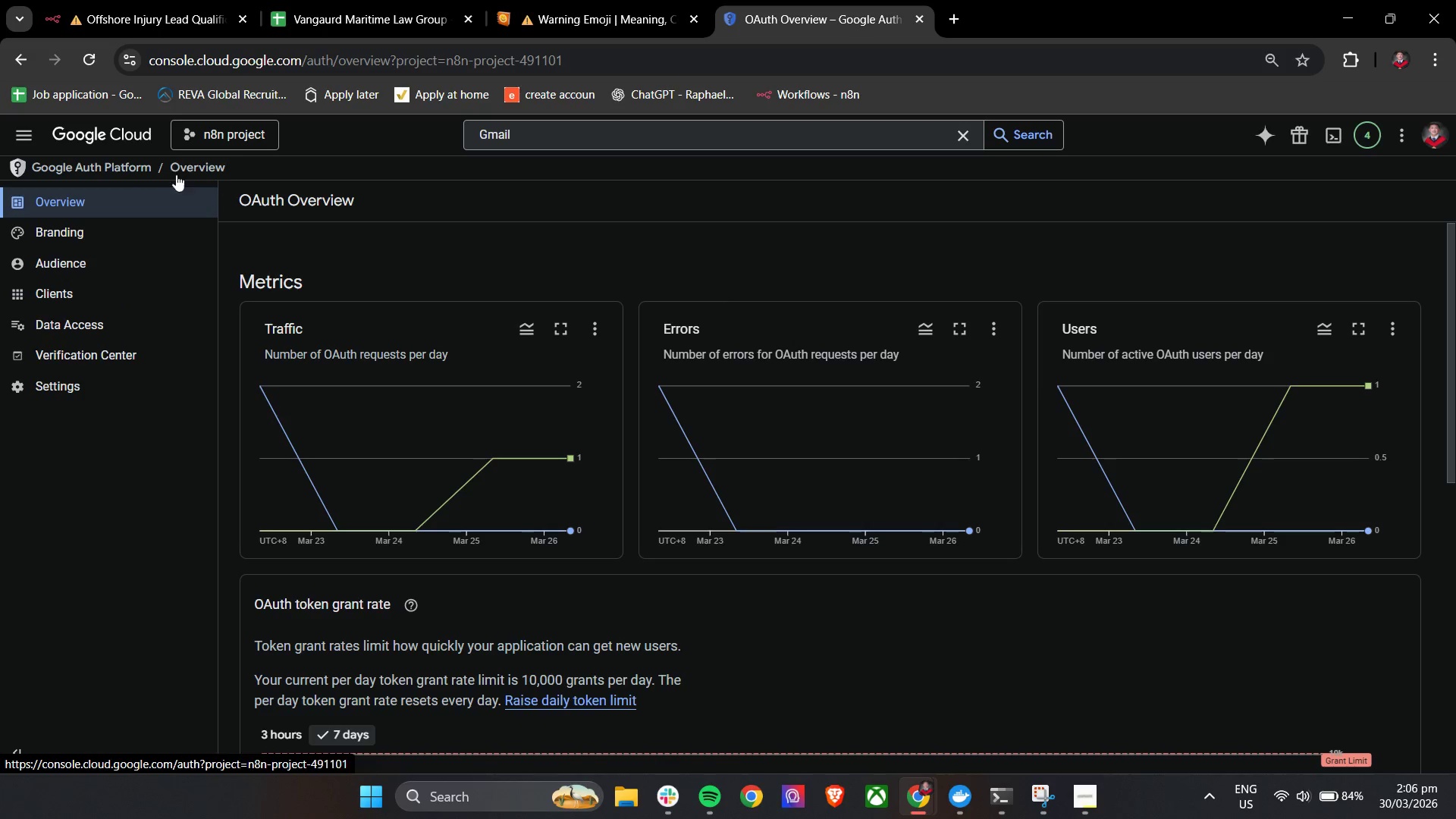 
left_click([136, 174])
 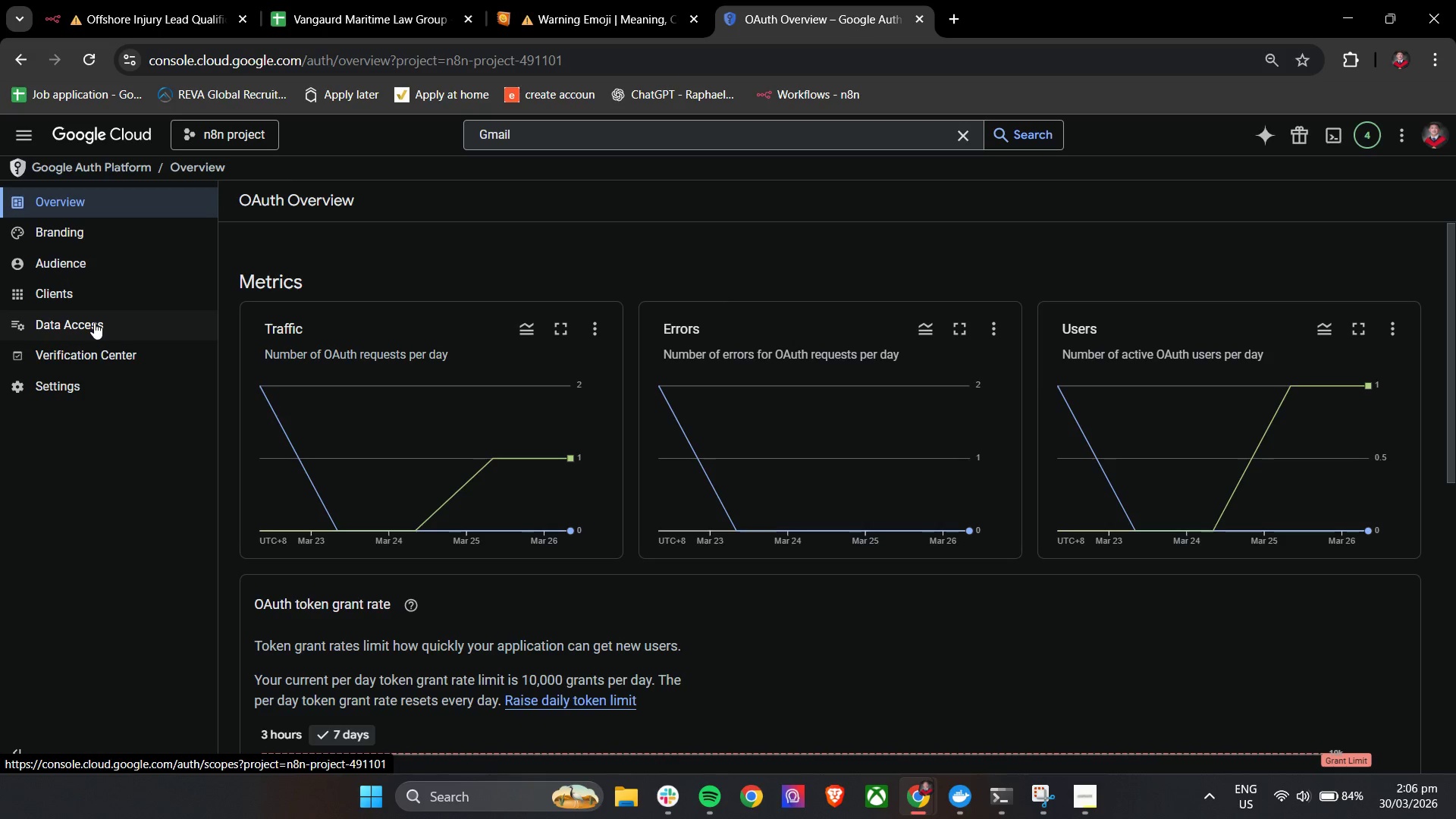 
left_click([90, 300])
 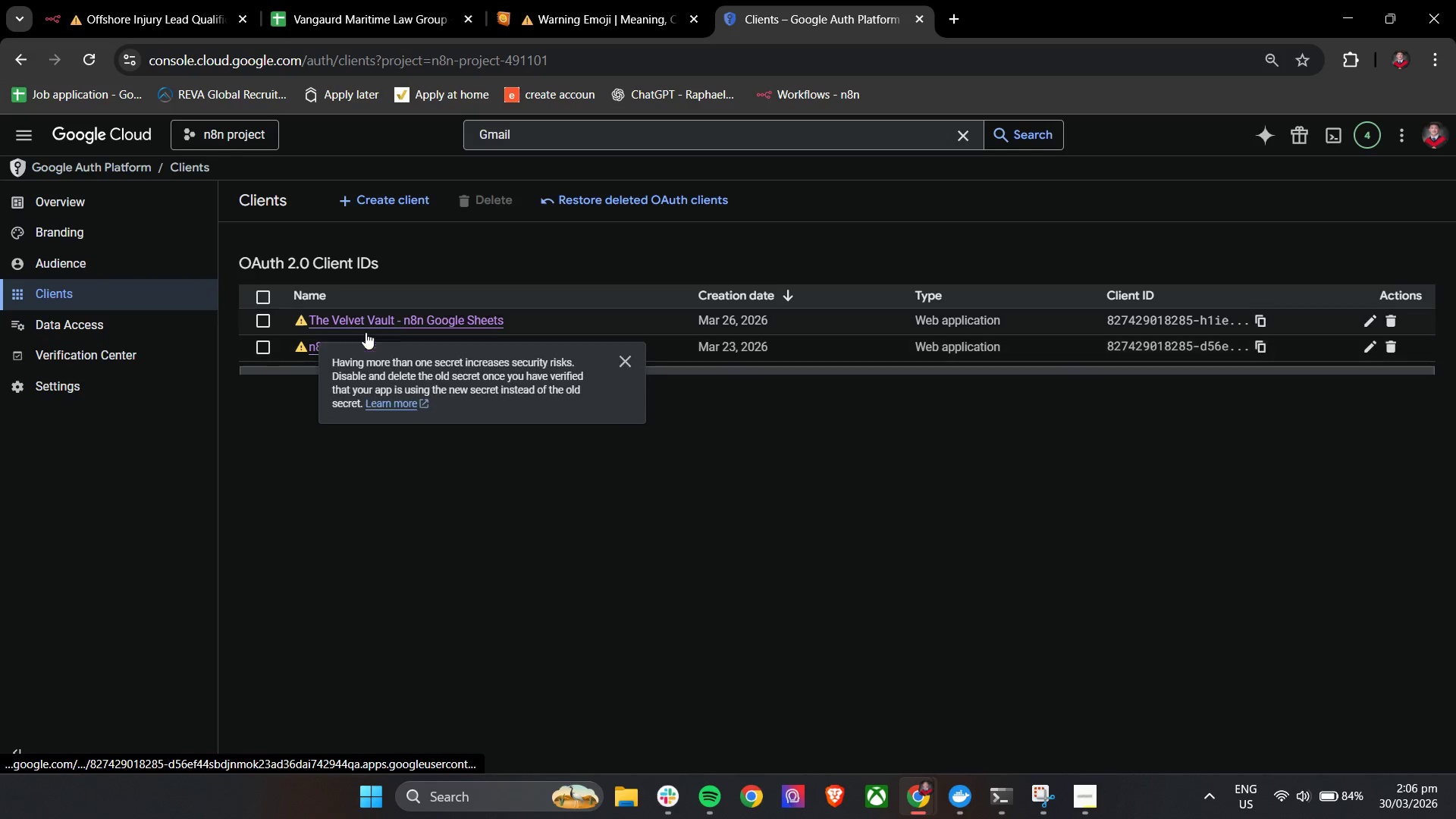 
left_click([401, 318])
 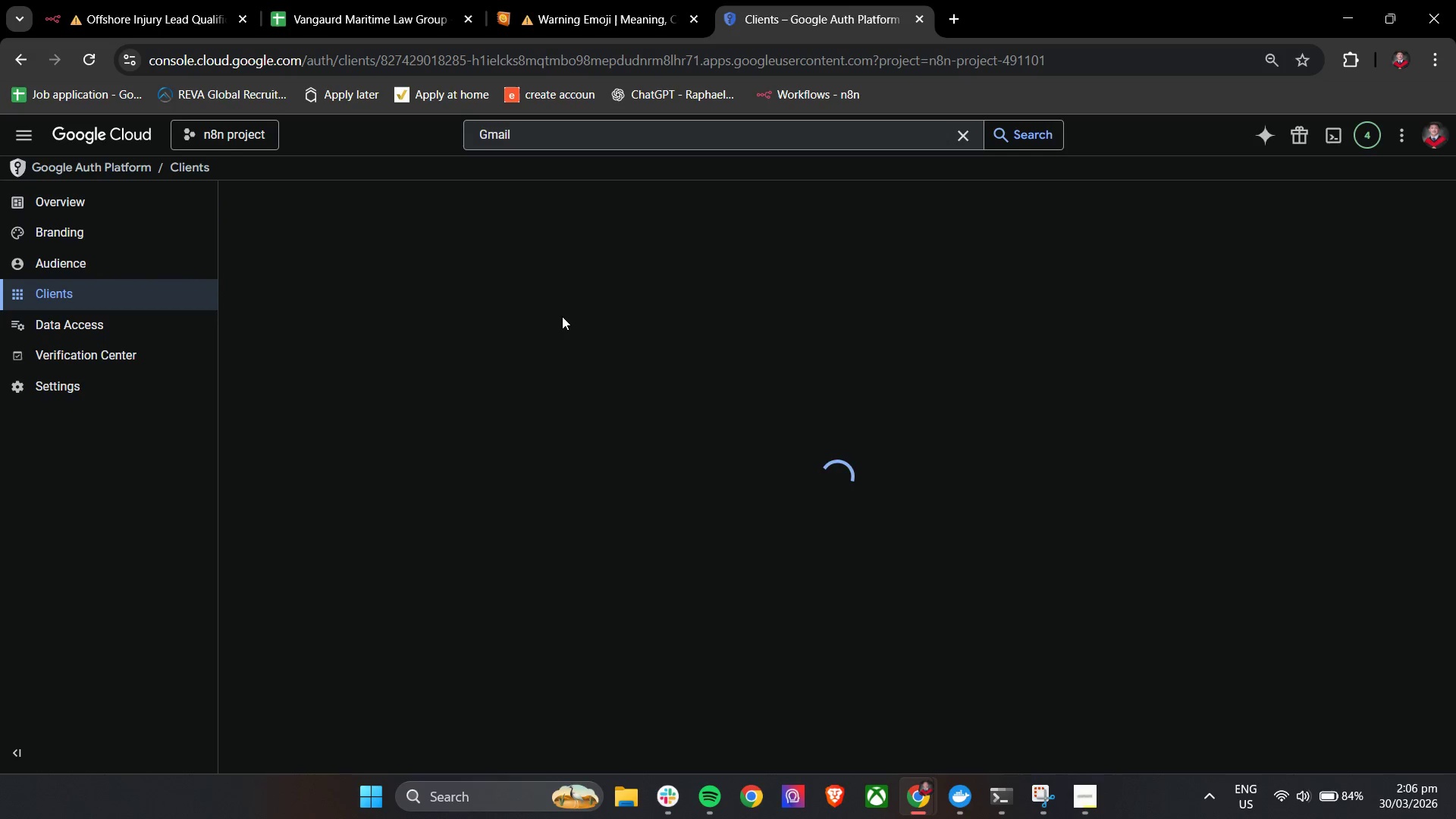 
scroll: coordinate [746, 510], scroll_direction: down, amount: 8.0
 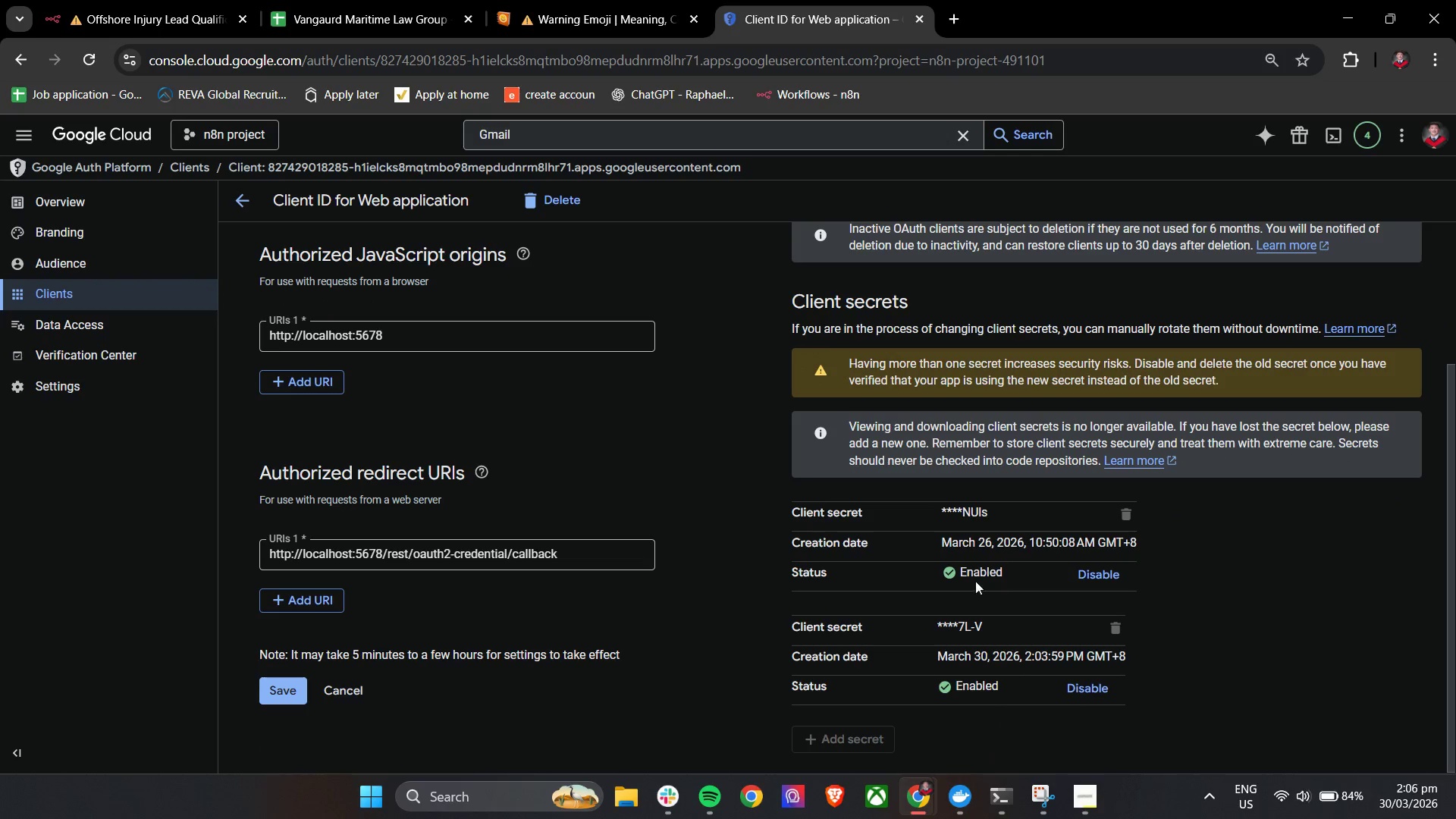 
scroll: coordinate [321, 309], scroll_direction: up, amount: 3.0
 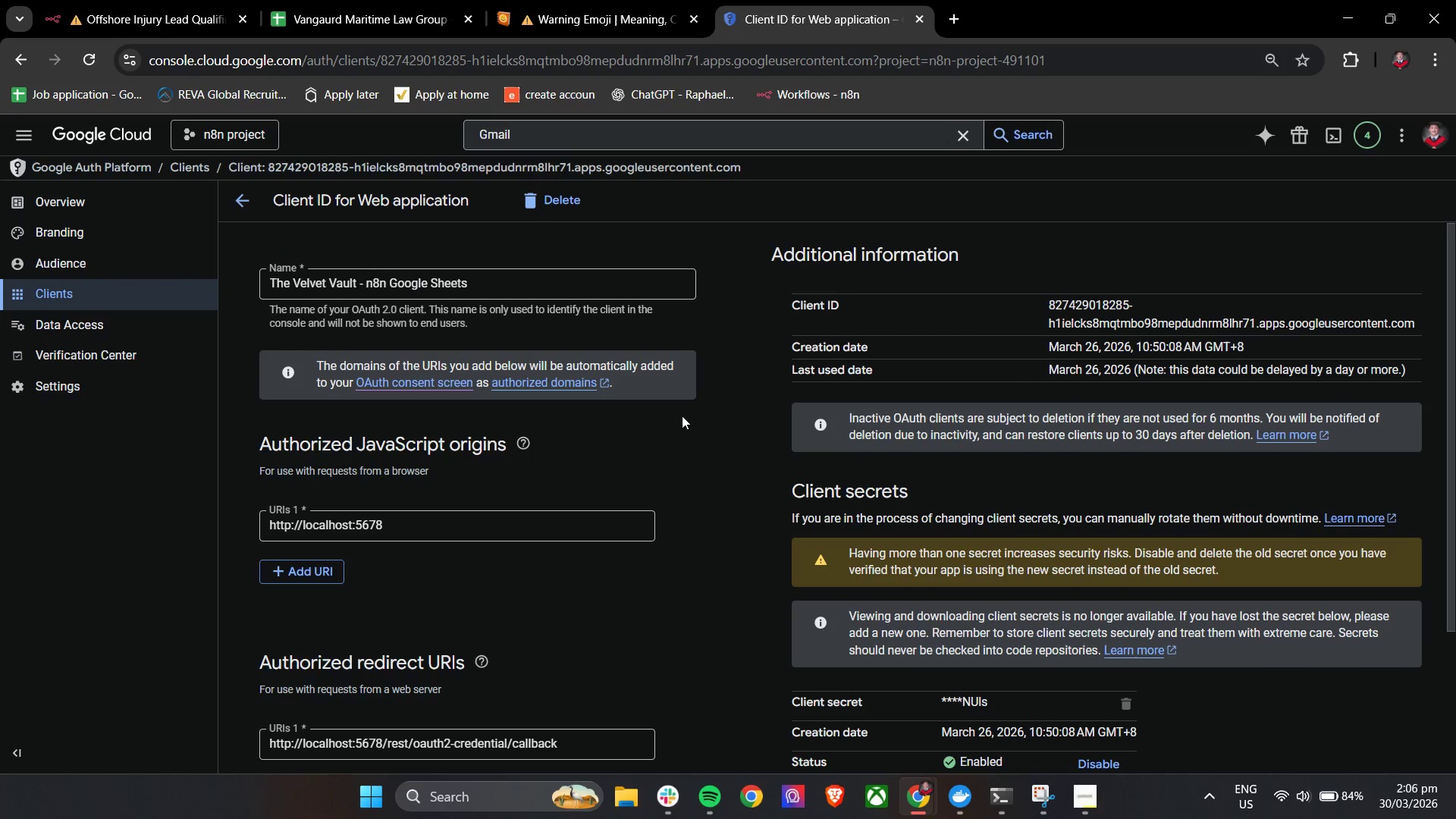 
scroll: coordinate [1287, 670], scroll_direction: down, amount: 4.0
 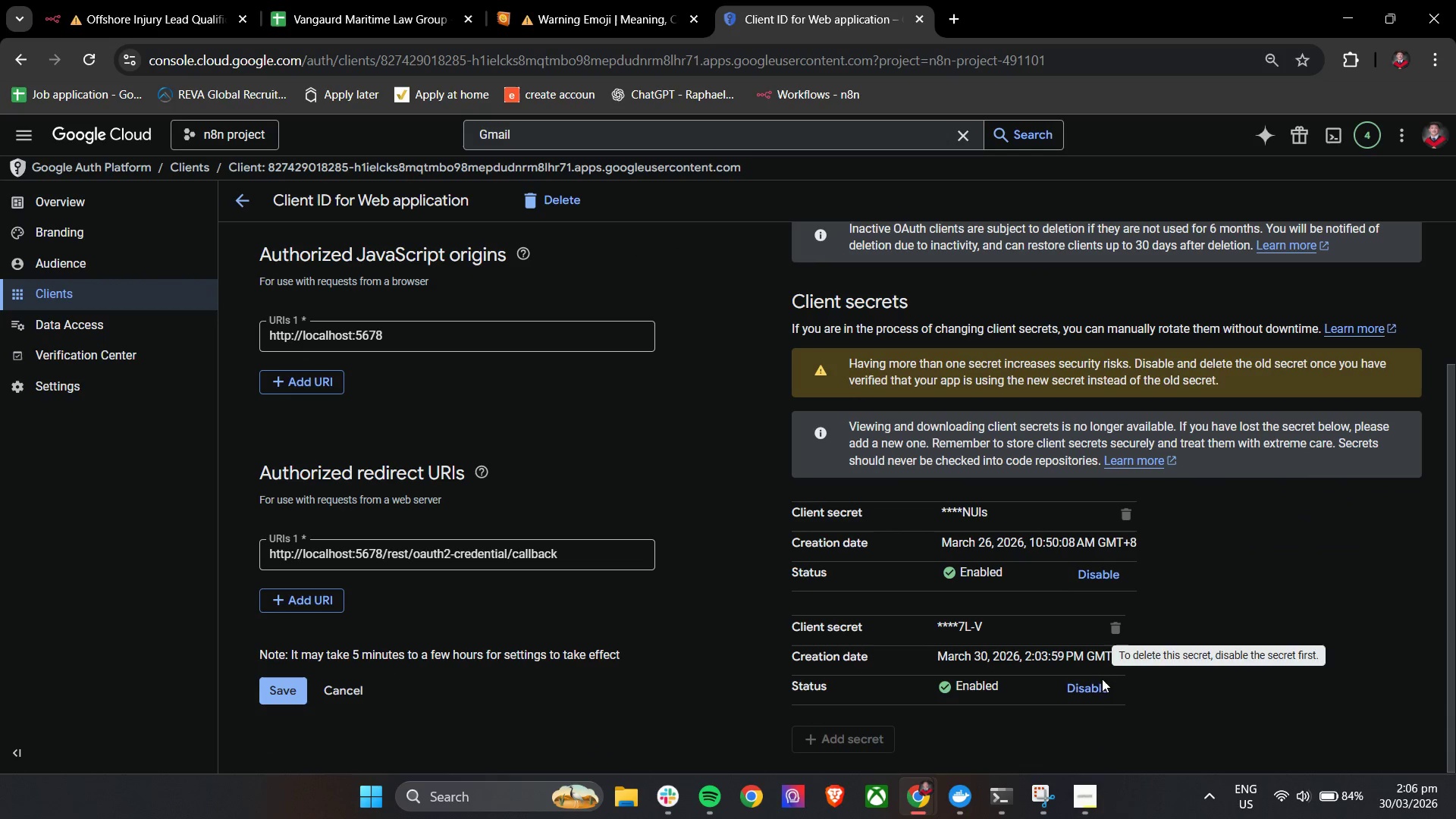 
left_click([1095, 694])
 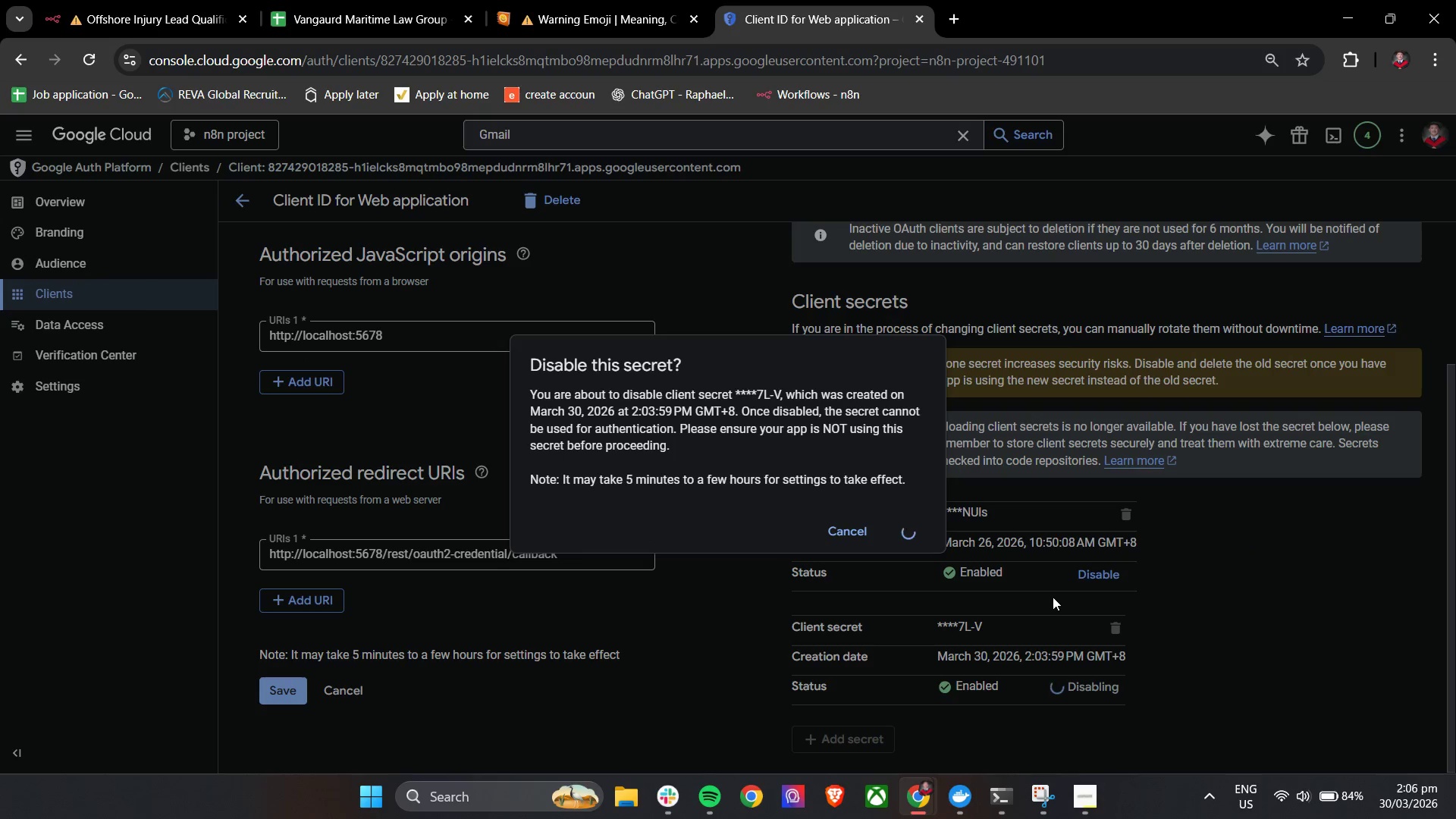 
left_click([1118, 631])
 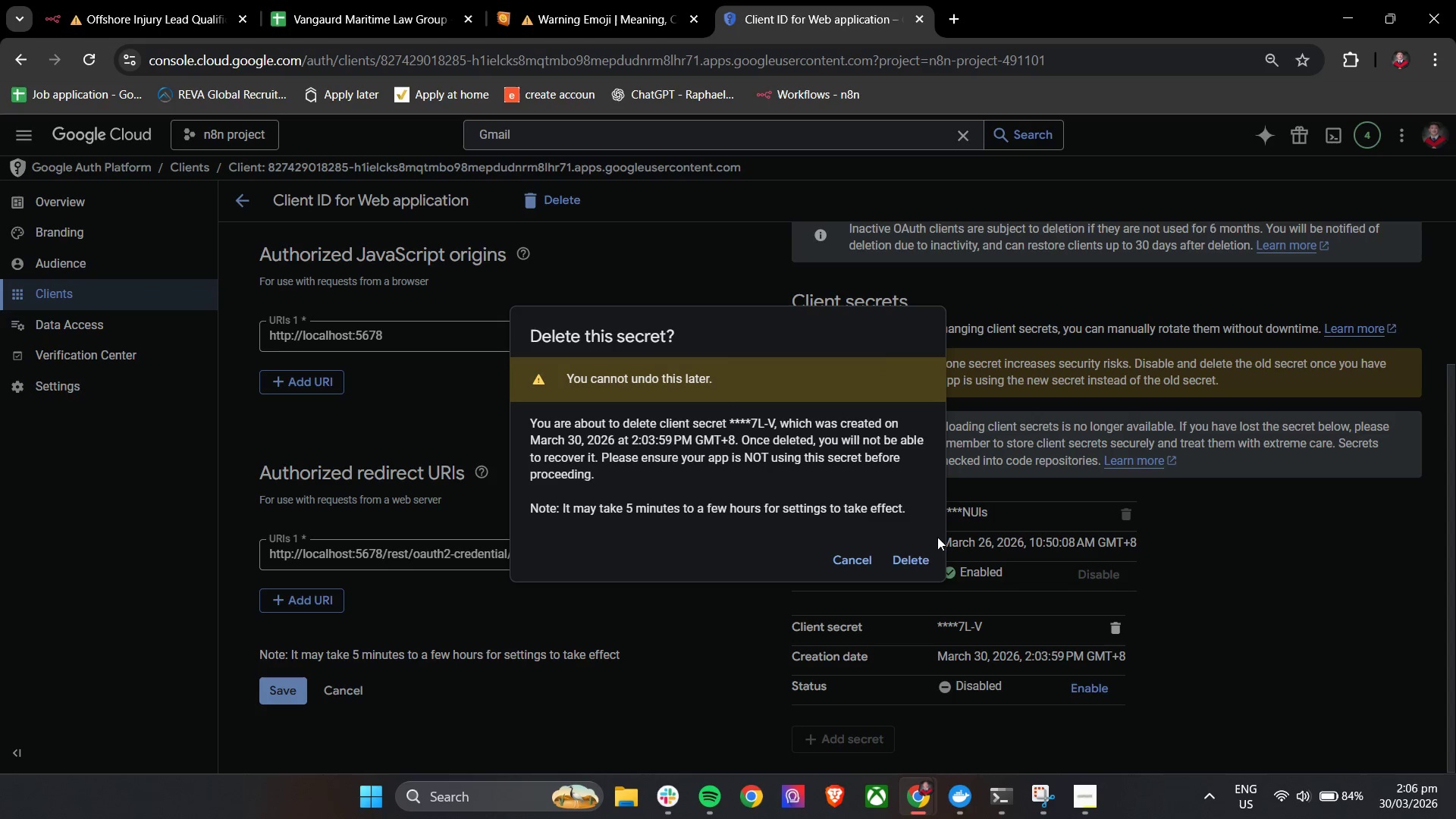 
left_click([894, 557])
 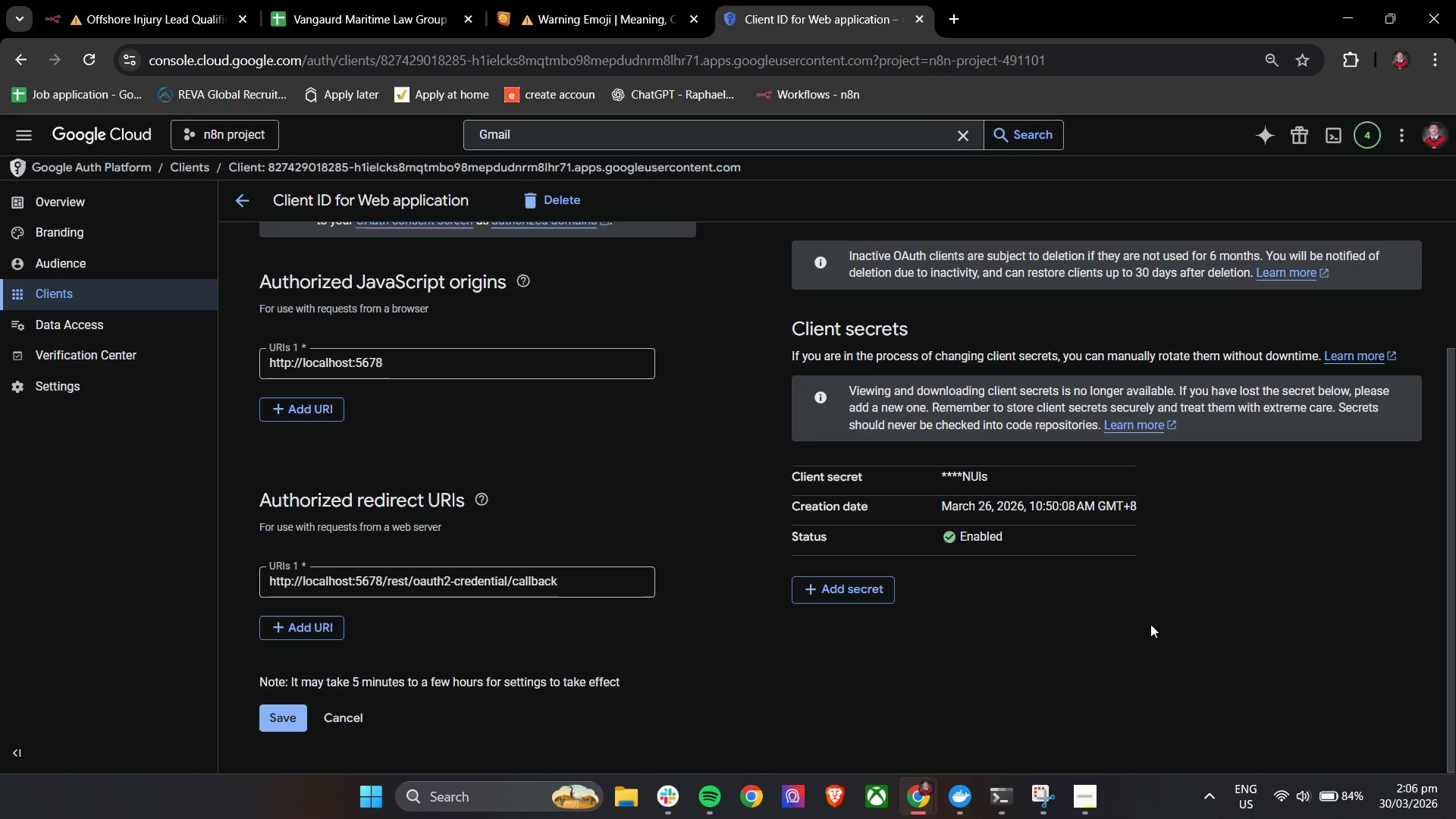 
scroll: coordinate [1189, 407], scroll_direction: up, amount: 1.0
 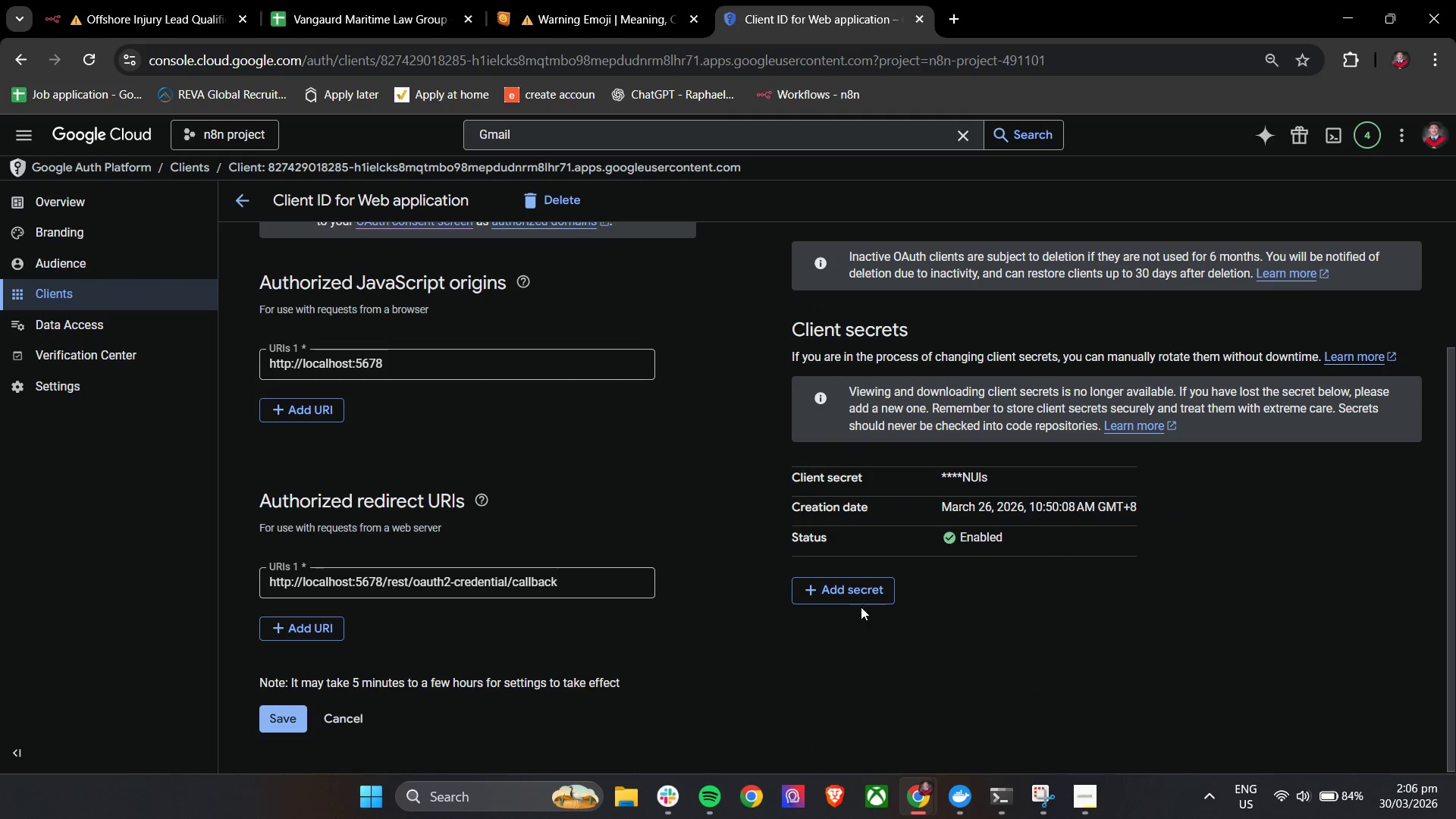 
left_click([856, 598])
 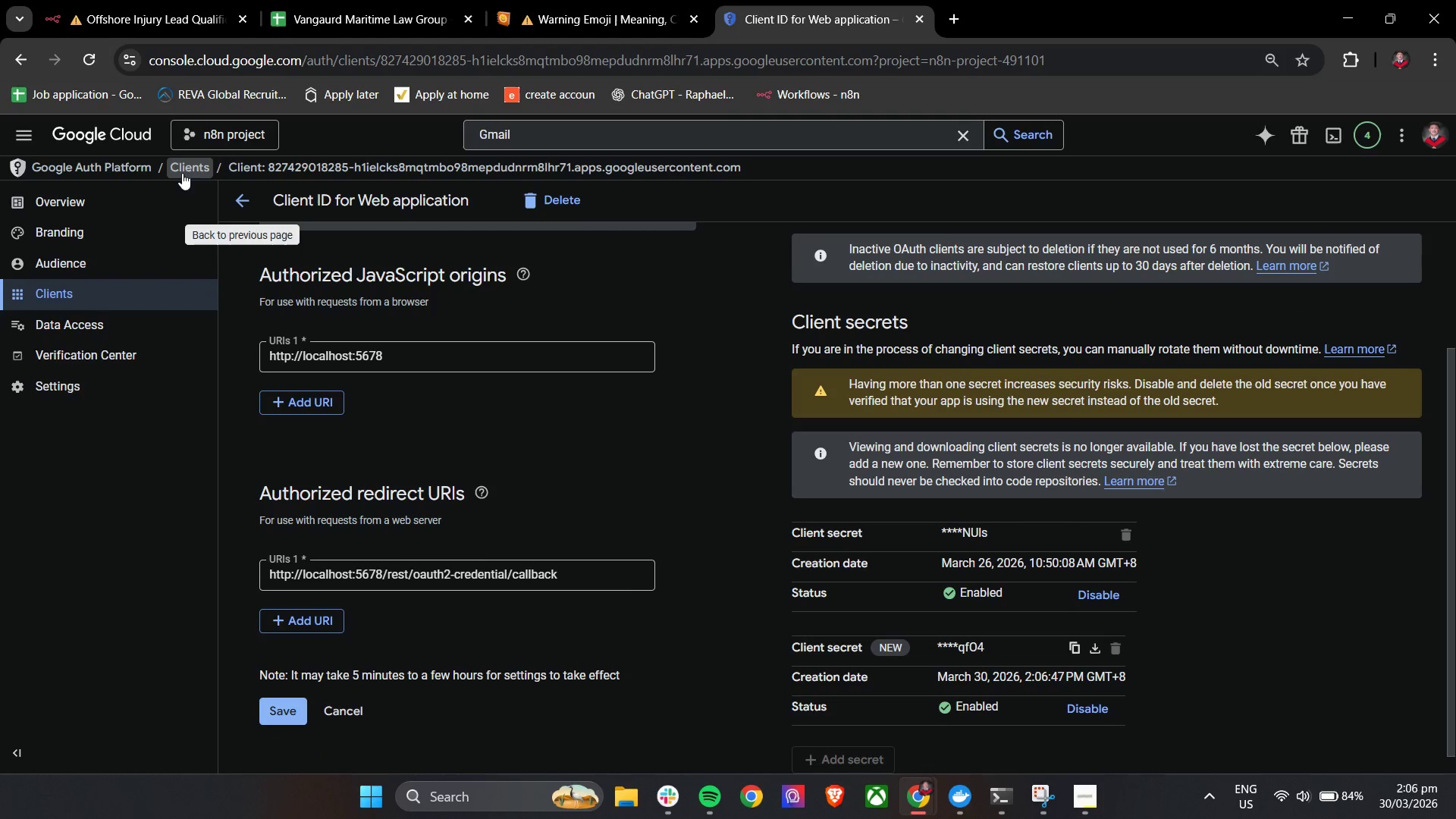 
left_click([145, 0])
 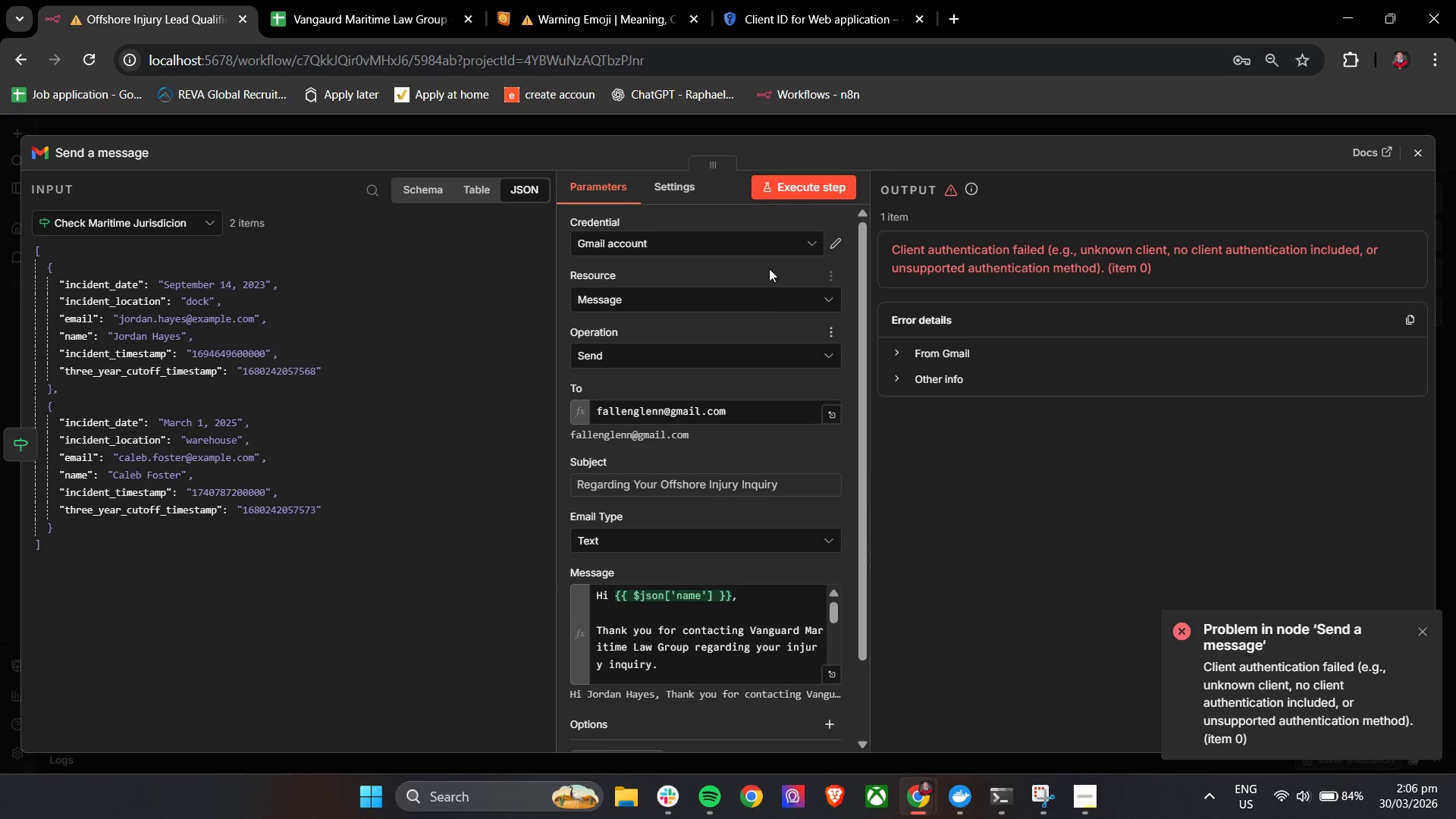 
left_click([802, 241])
 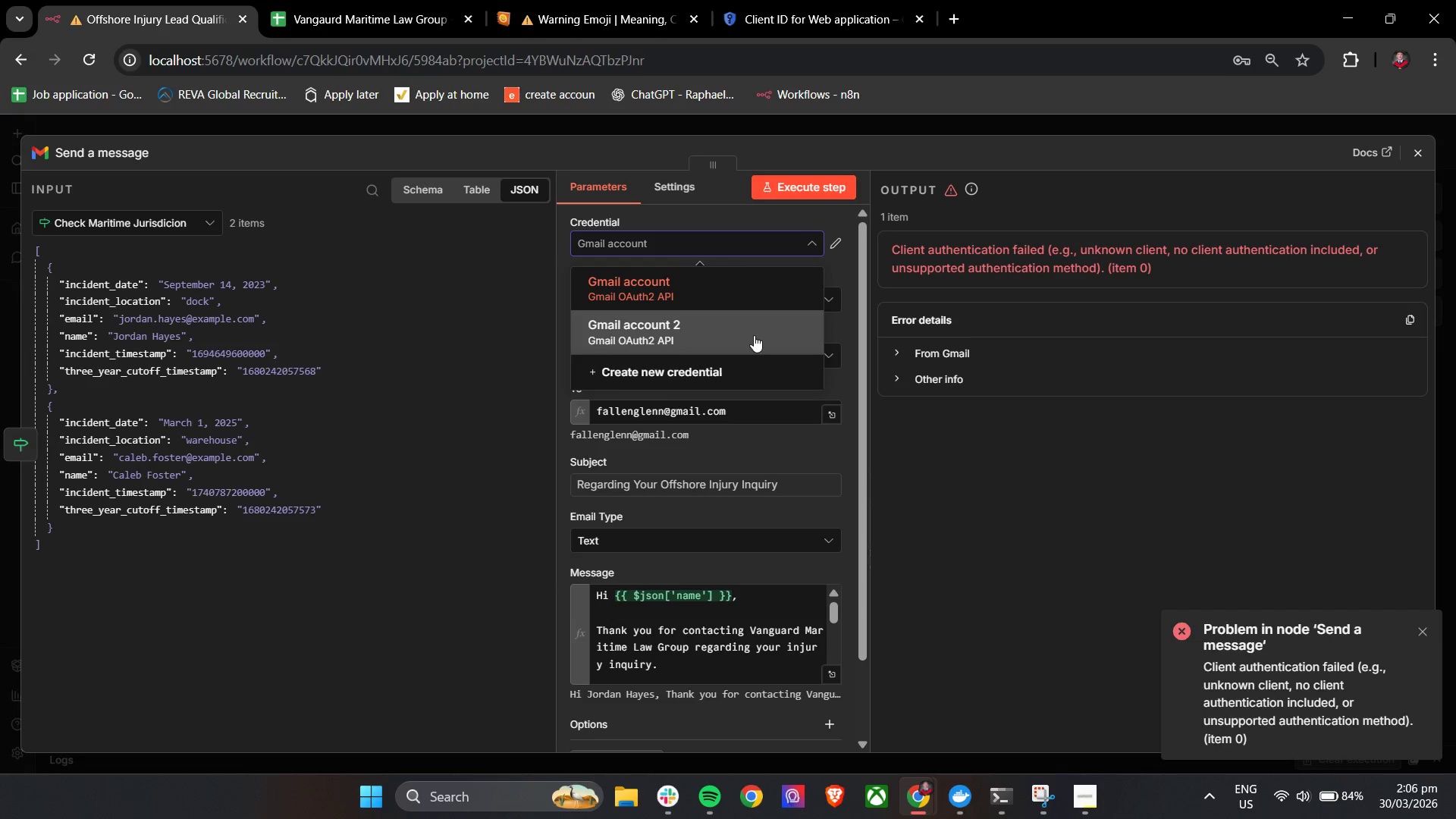 
left_click([718, 368])
 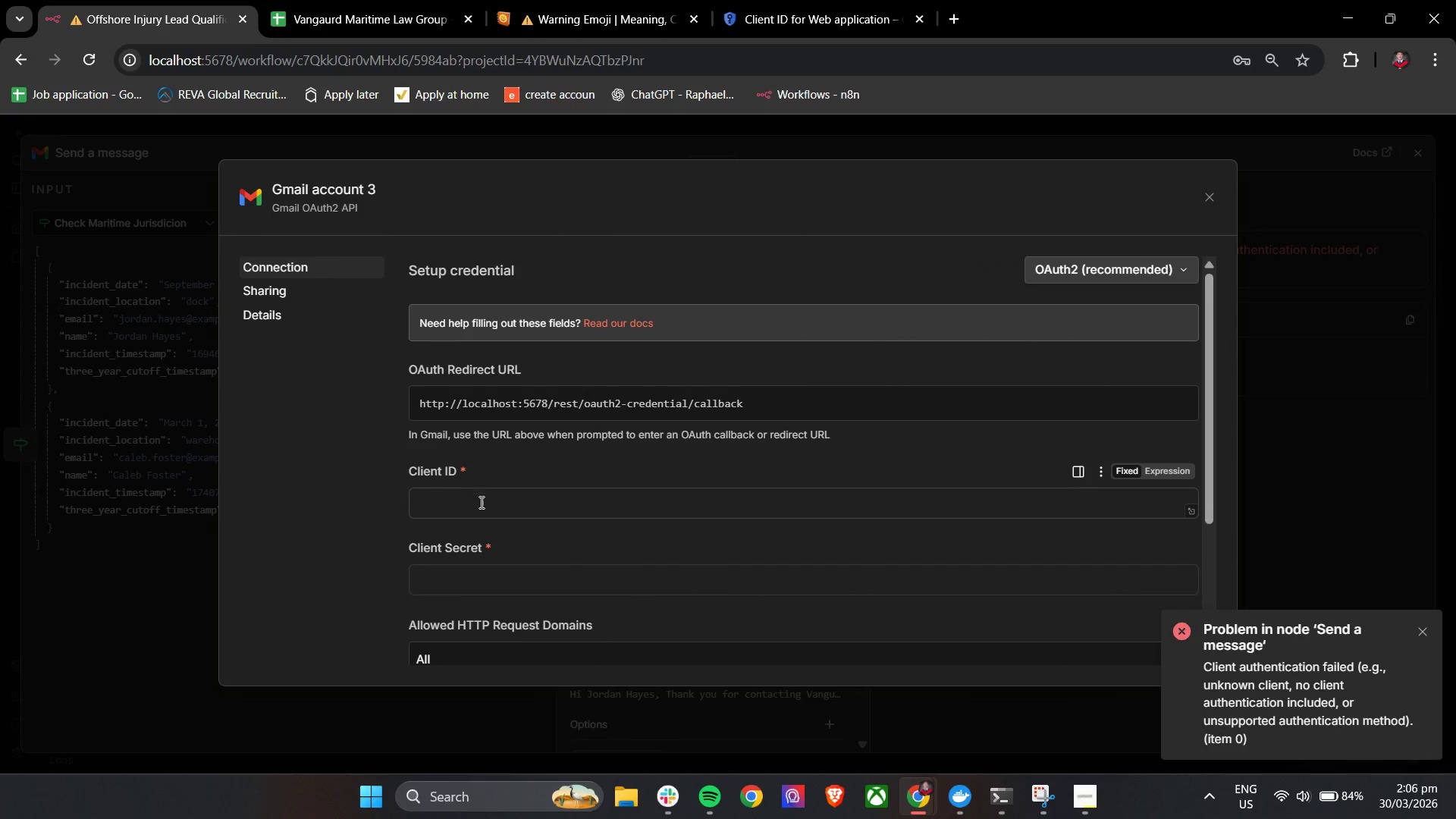 
double_click([343, 0])
 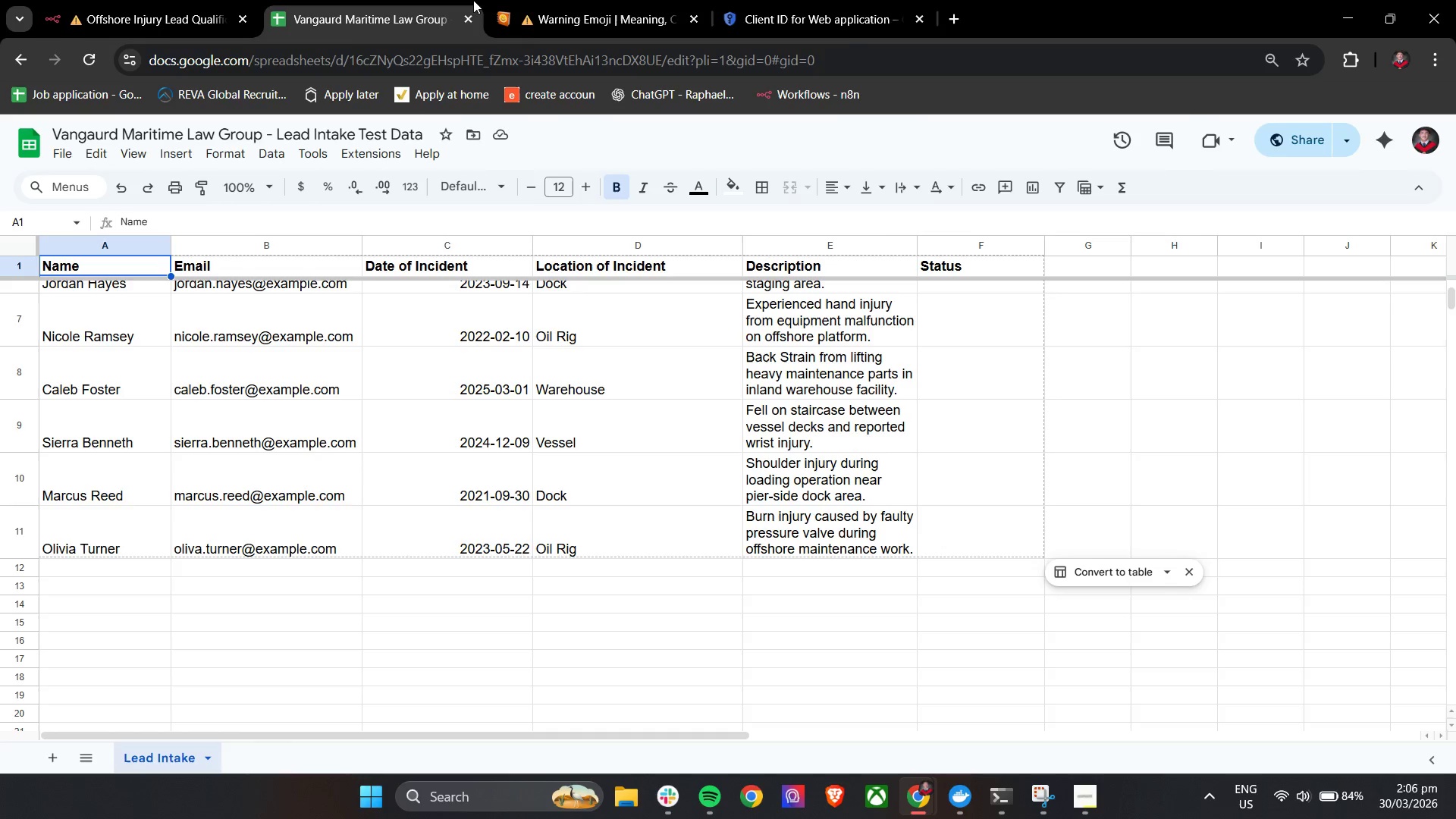 
triple_click([855, 0])
 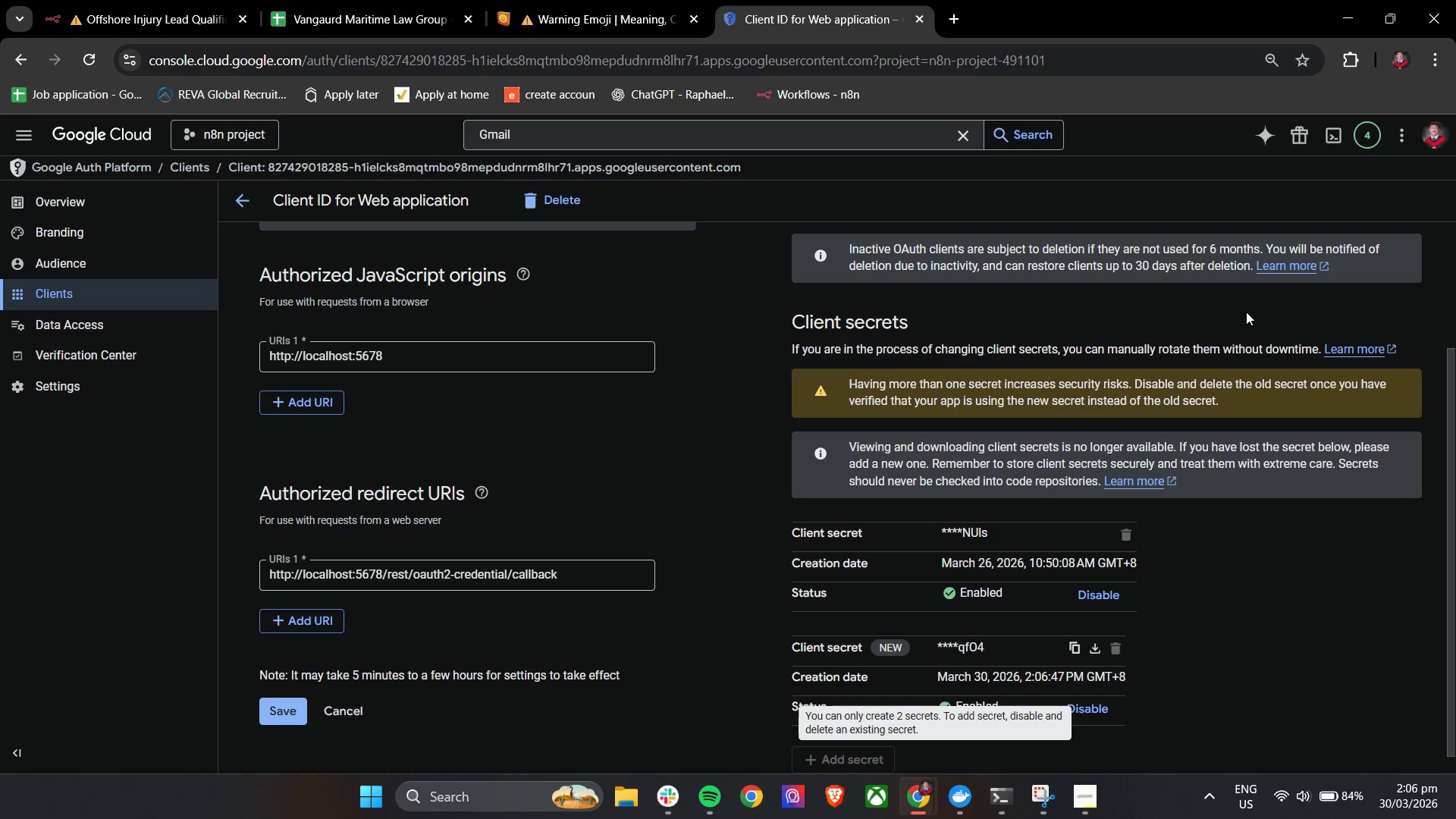 
scroll: coordinate [1229, 328], scroll_direction: up, amount: 3.0
 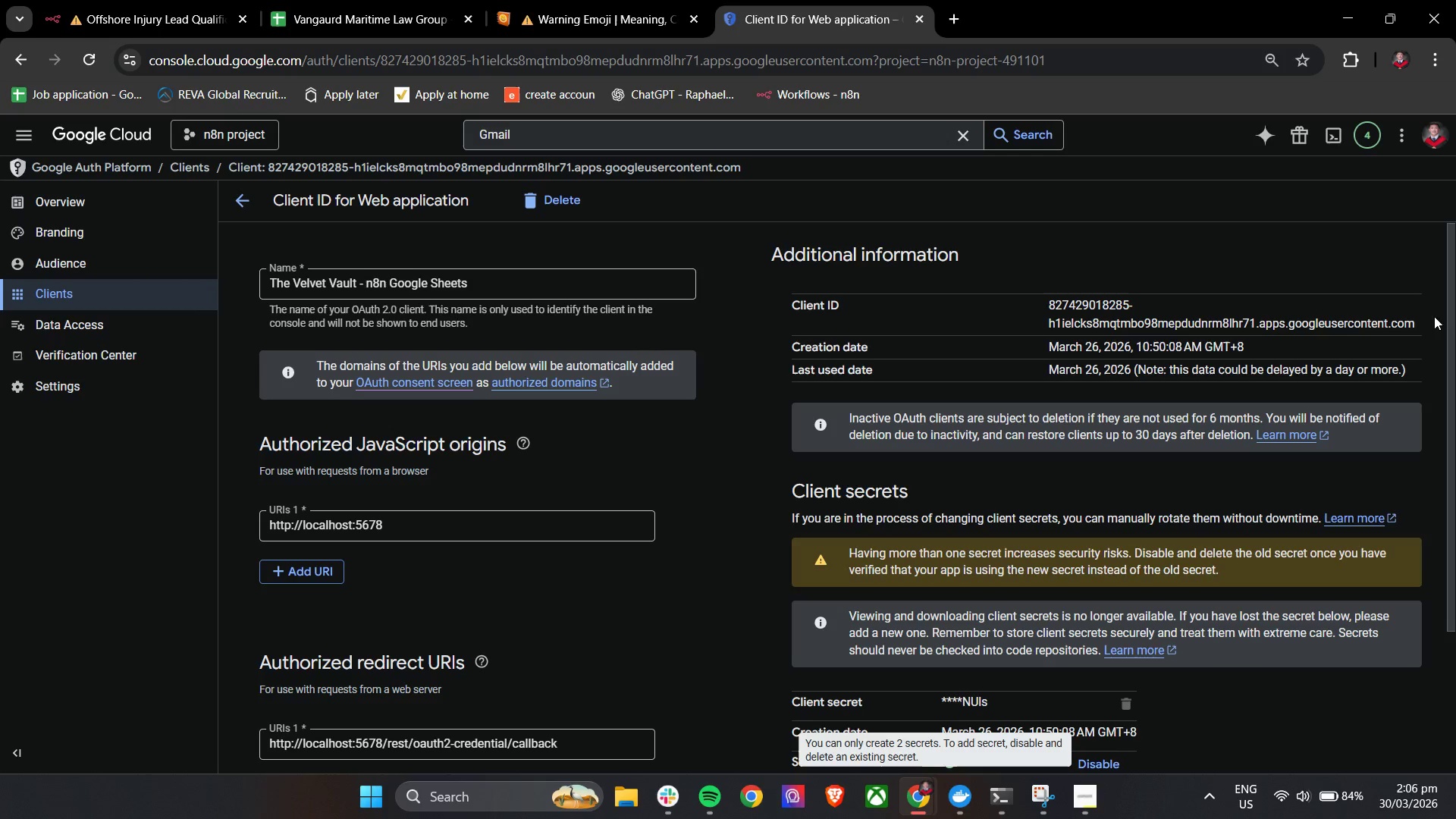 
left_click_drag(start_coordinate=[1423, 321], to_coordinate=[1025, 306])
 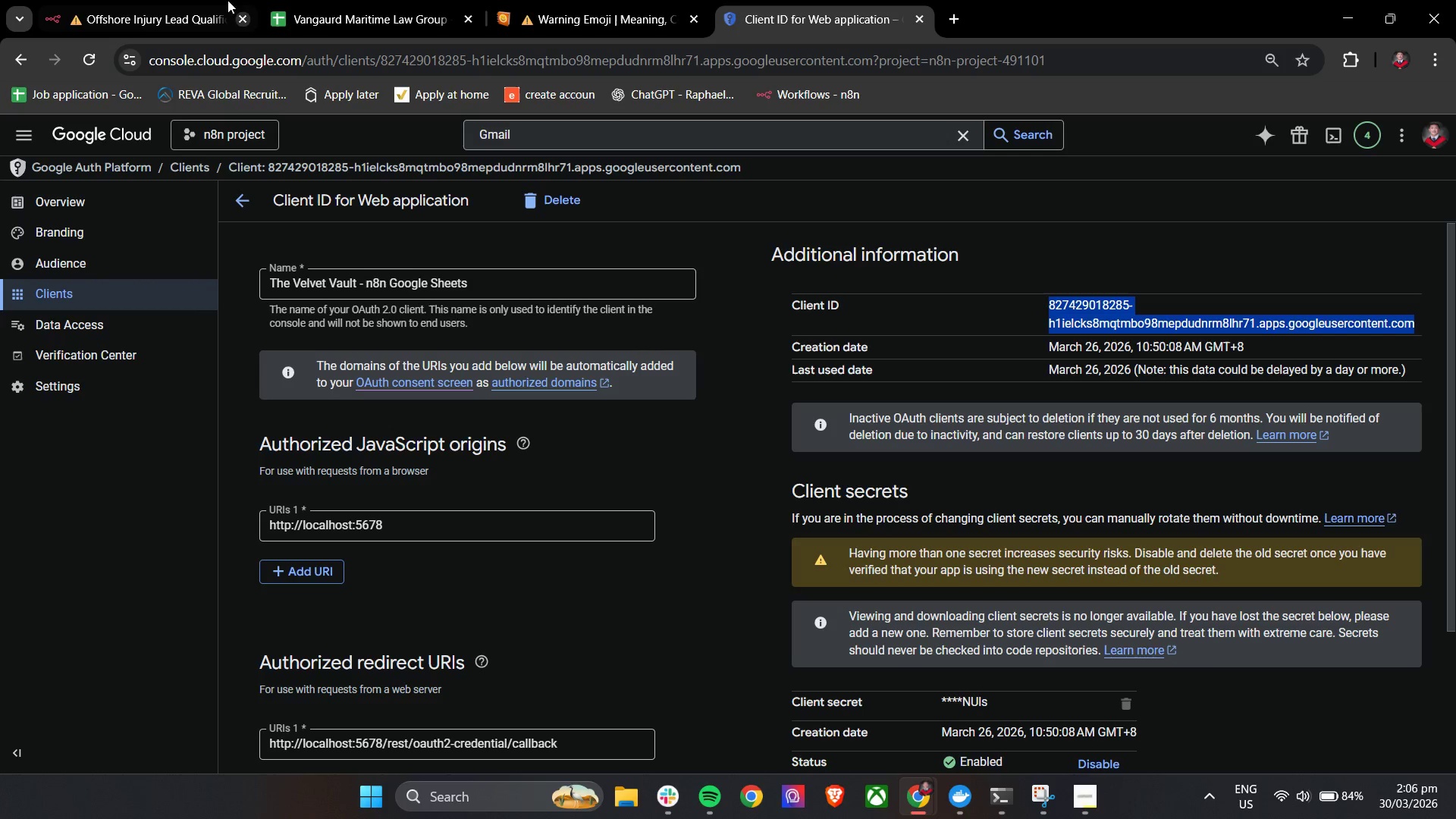 
key(Control+C)
 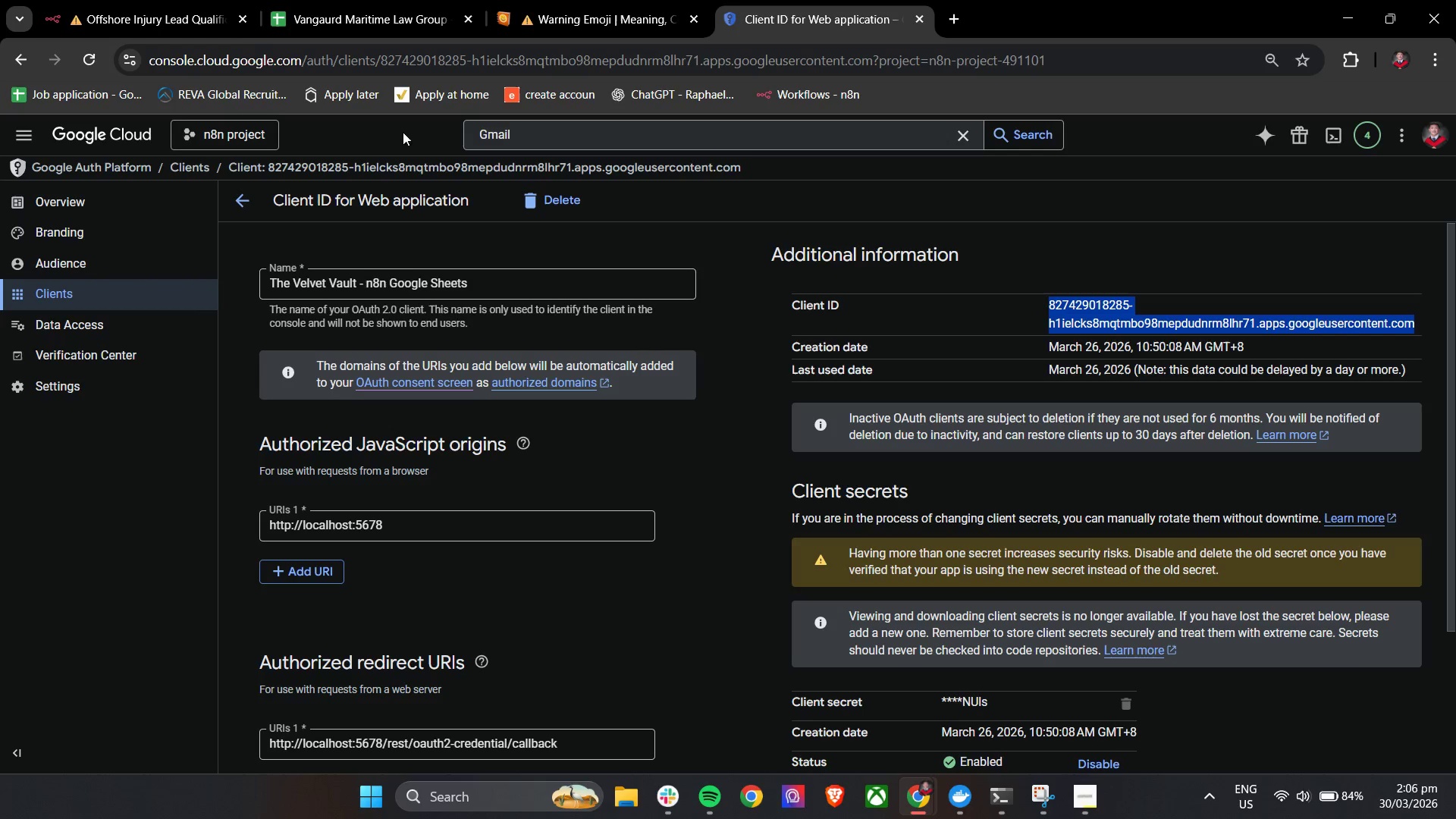 
key(Control+C)
 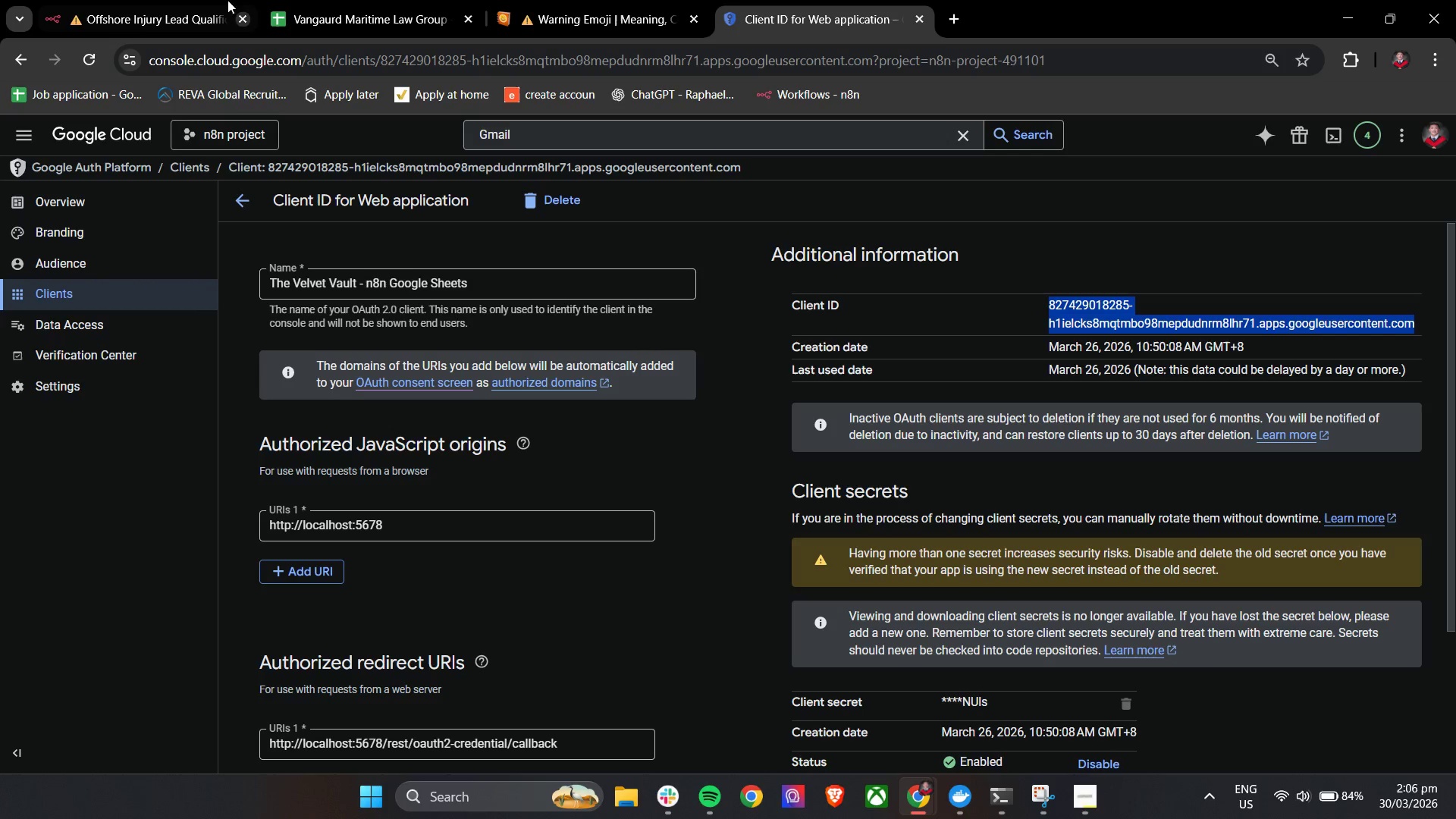 
key(Control+C)
 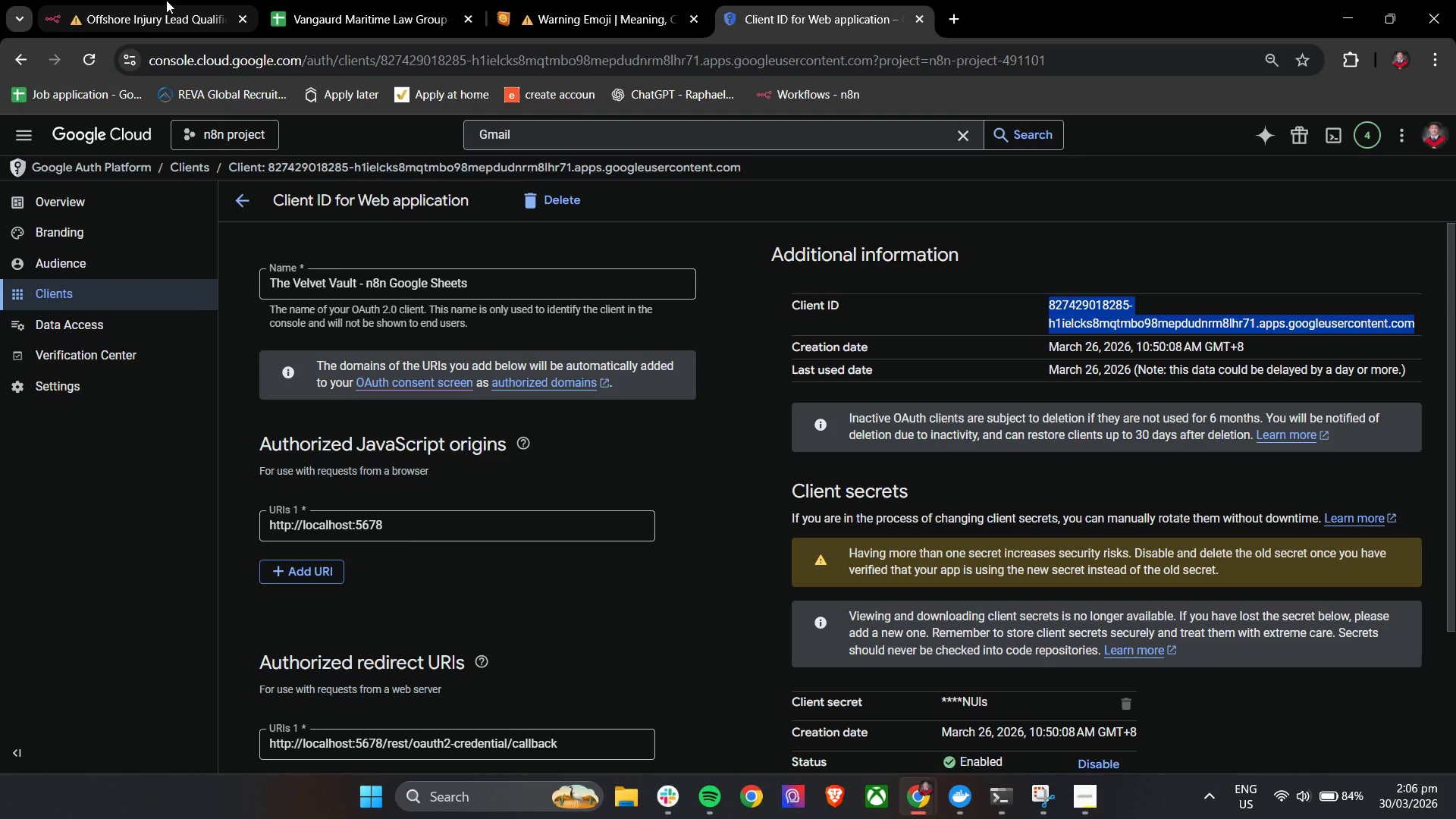 
left_click([163, 0])
 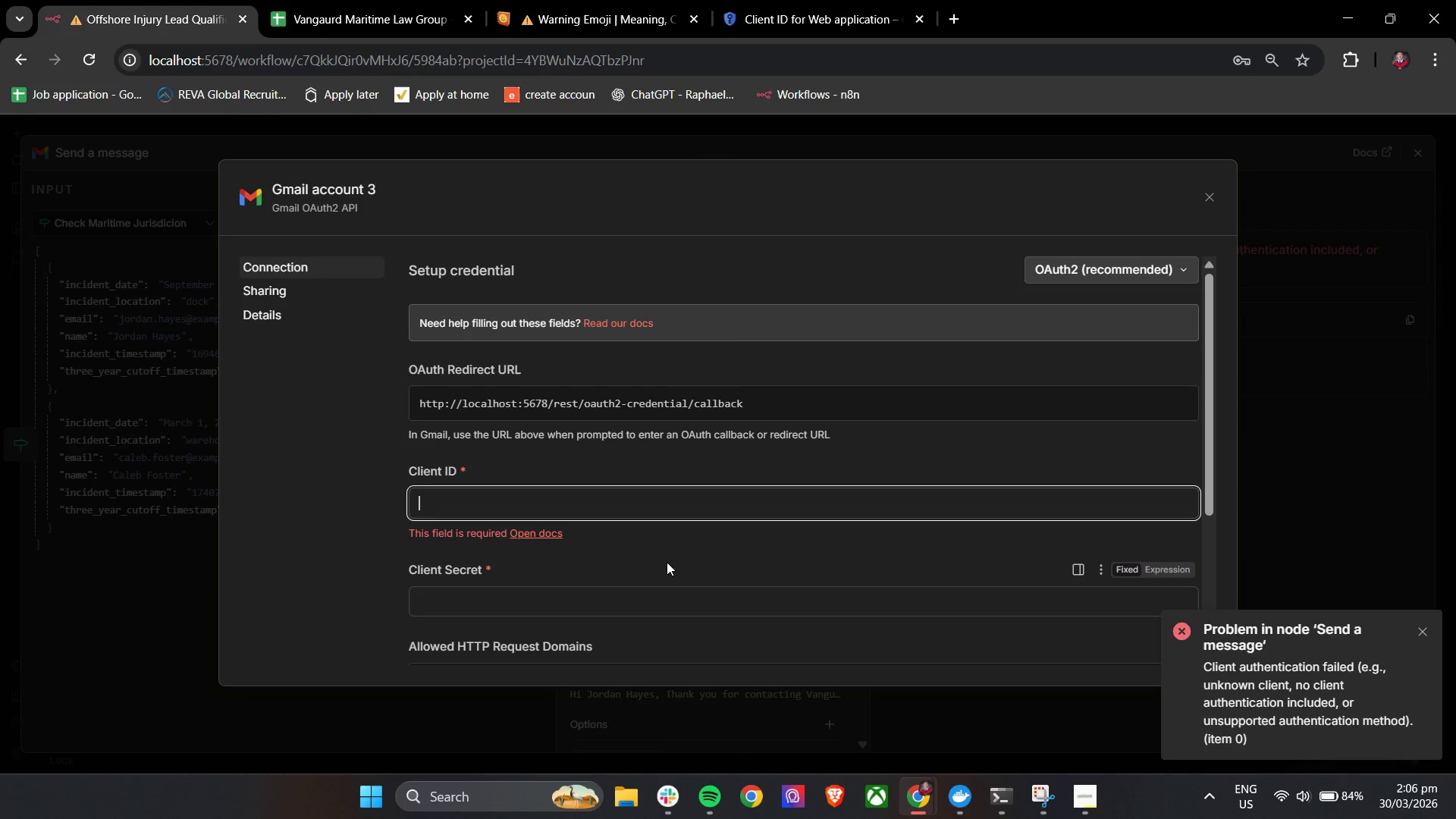 
key(Control+V)
 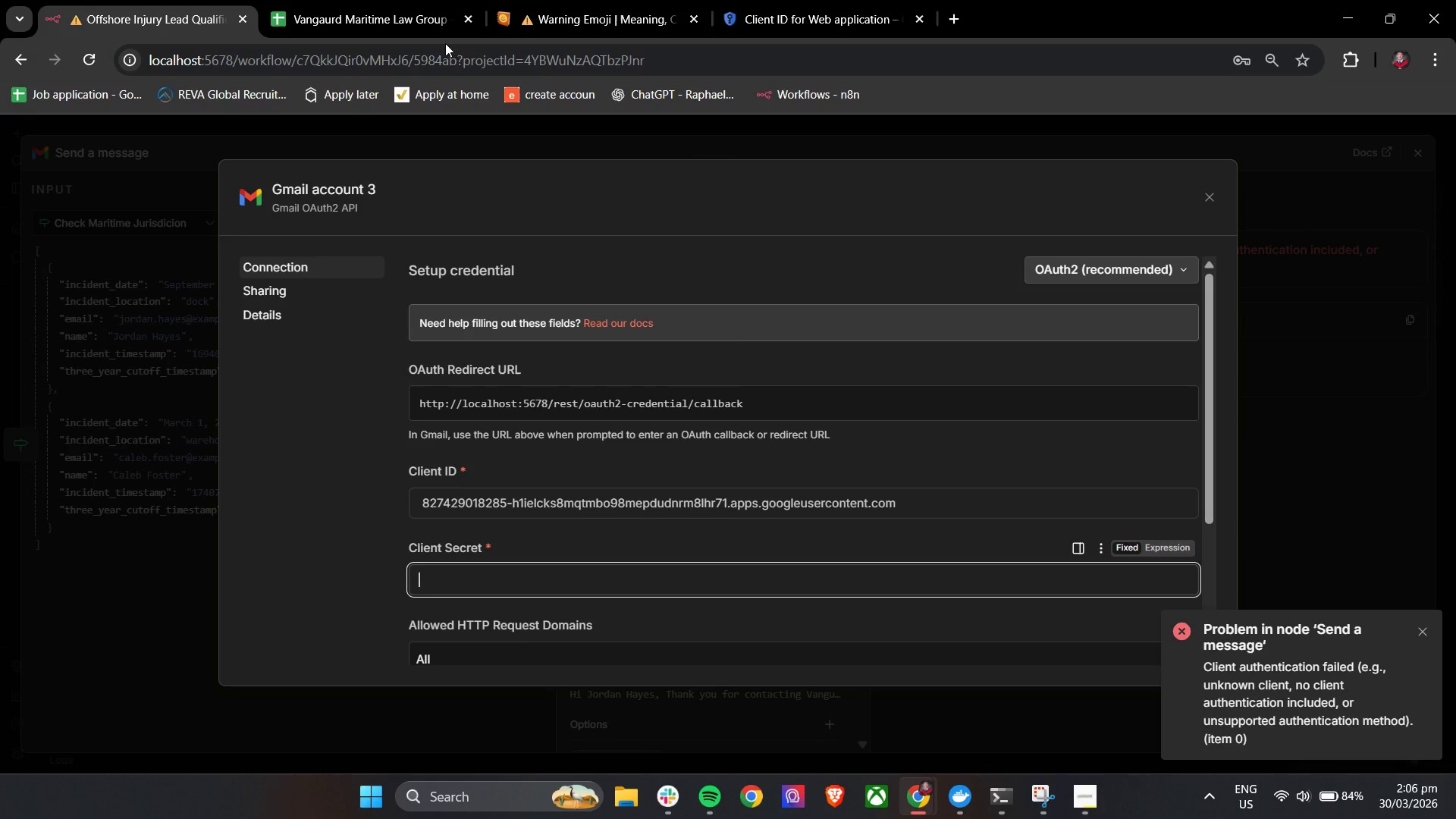 
left_click([769, 0])
 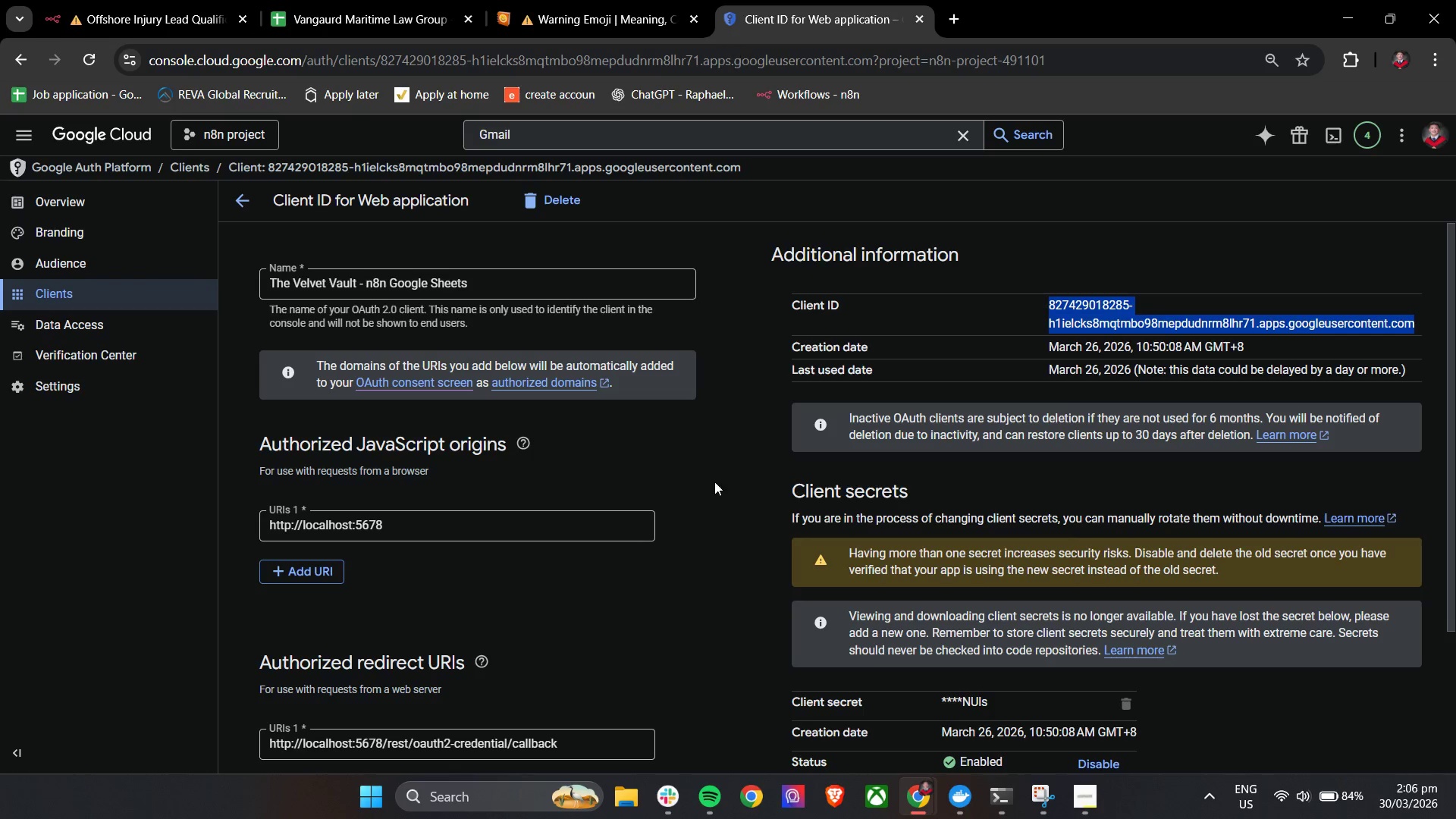 
scroll: coordinate [820, 531], scroll_direction: down, amount: 5.0
 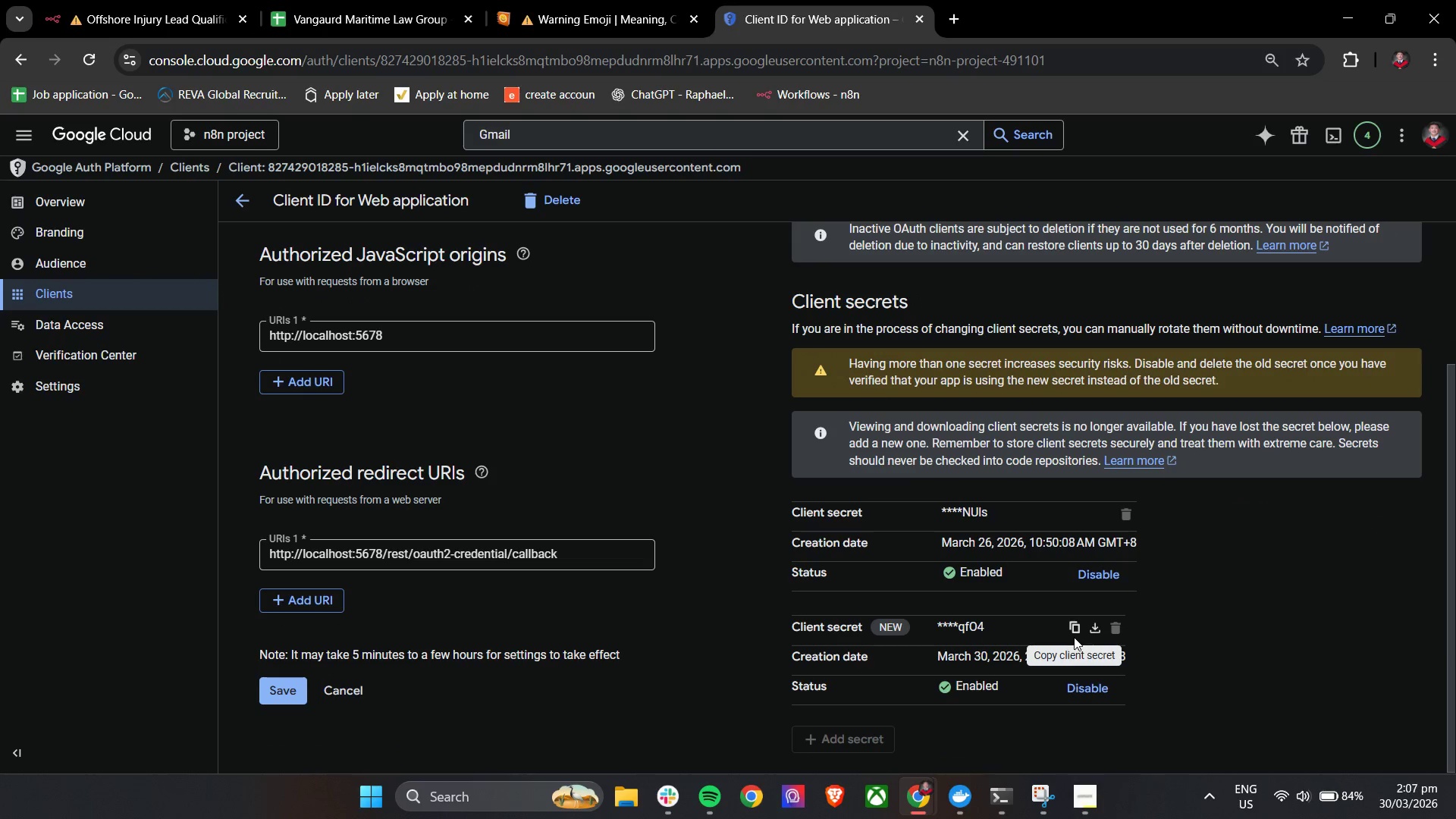 
double_click([1074, 634])
 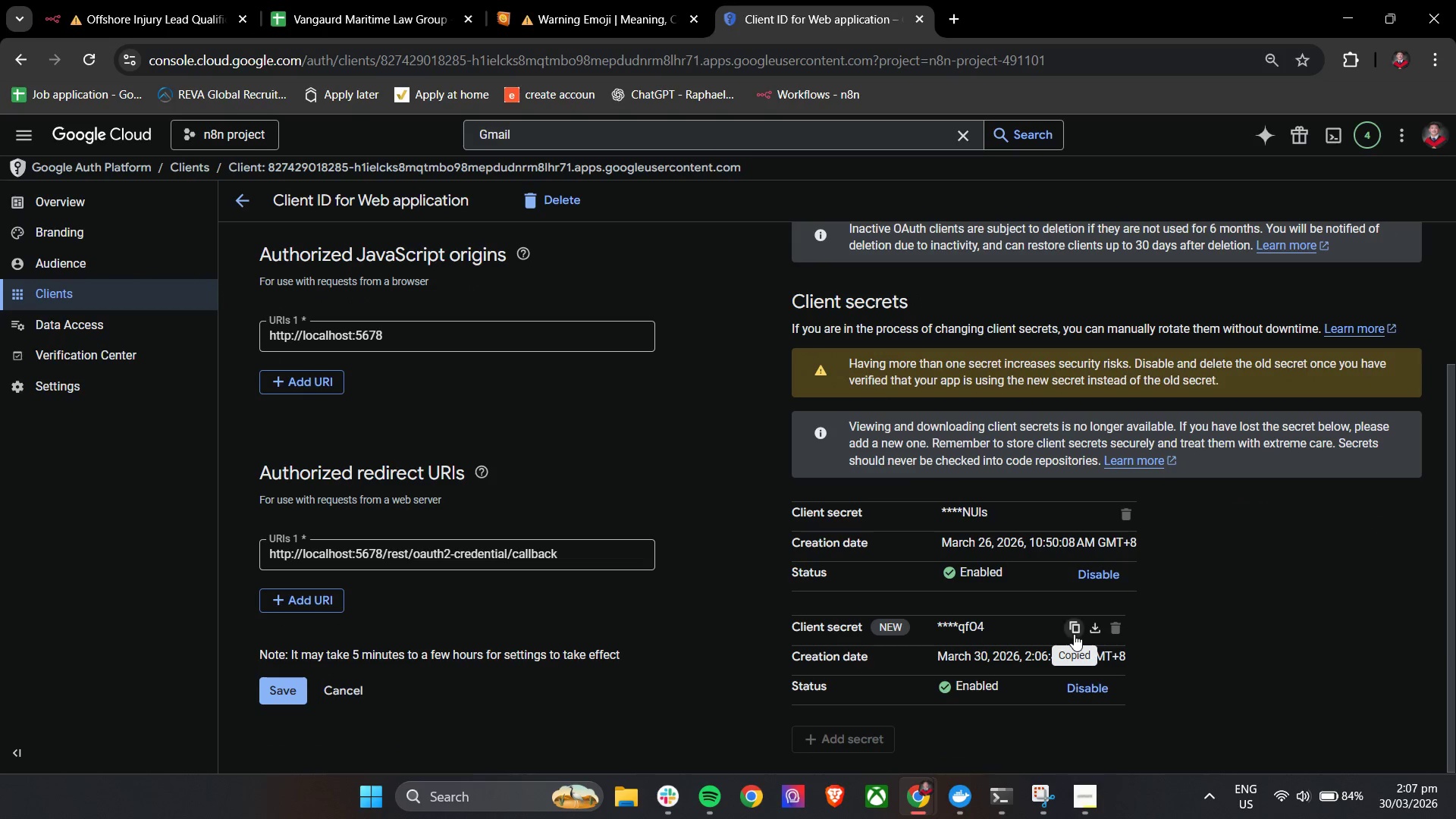 
triple_click([1074, 634])
 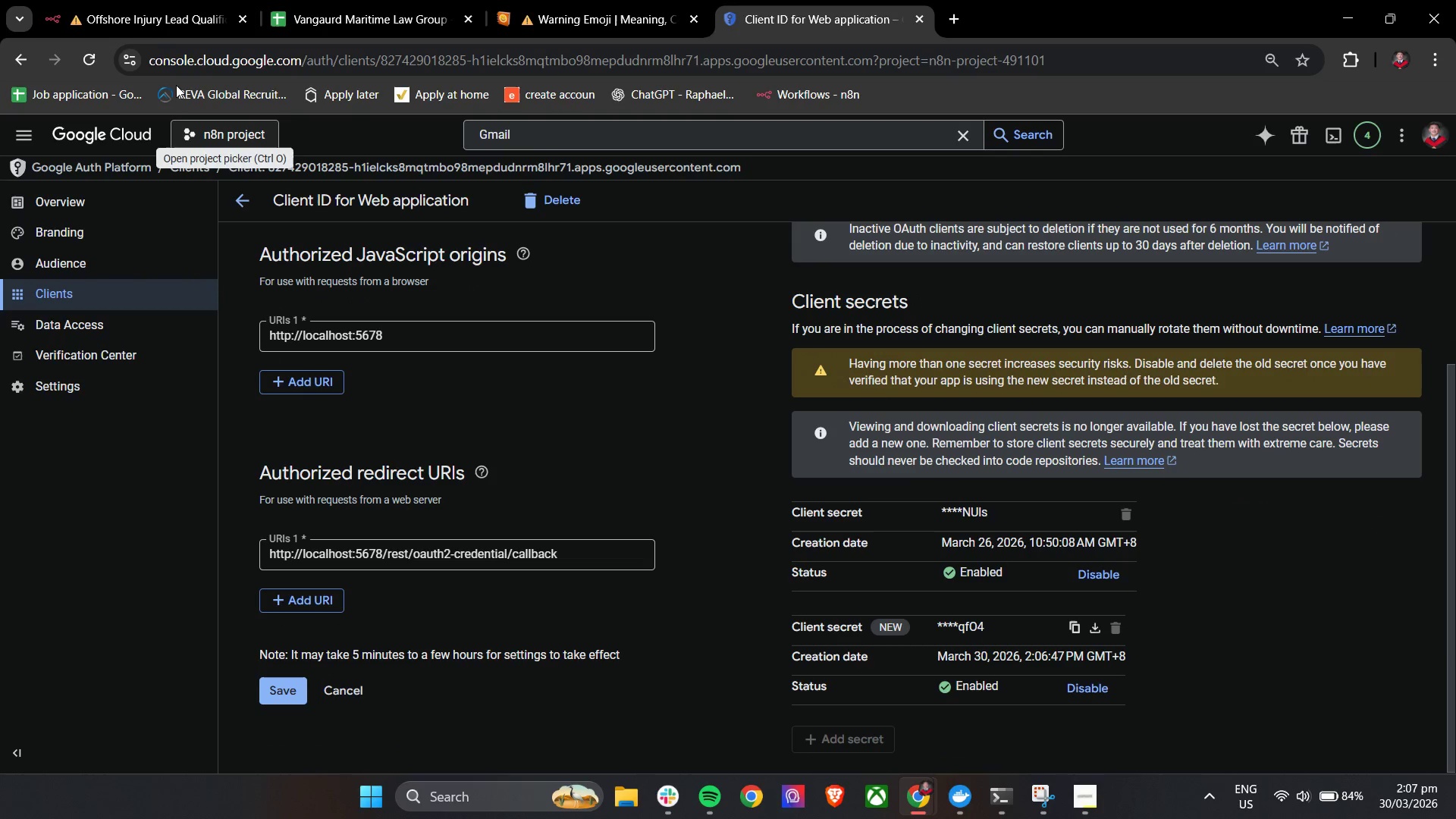 
left_click([148, 0])
 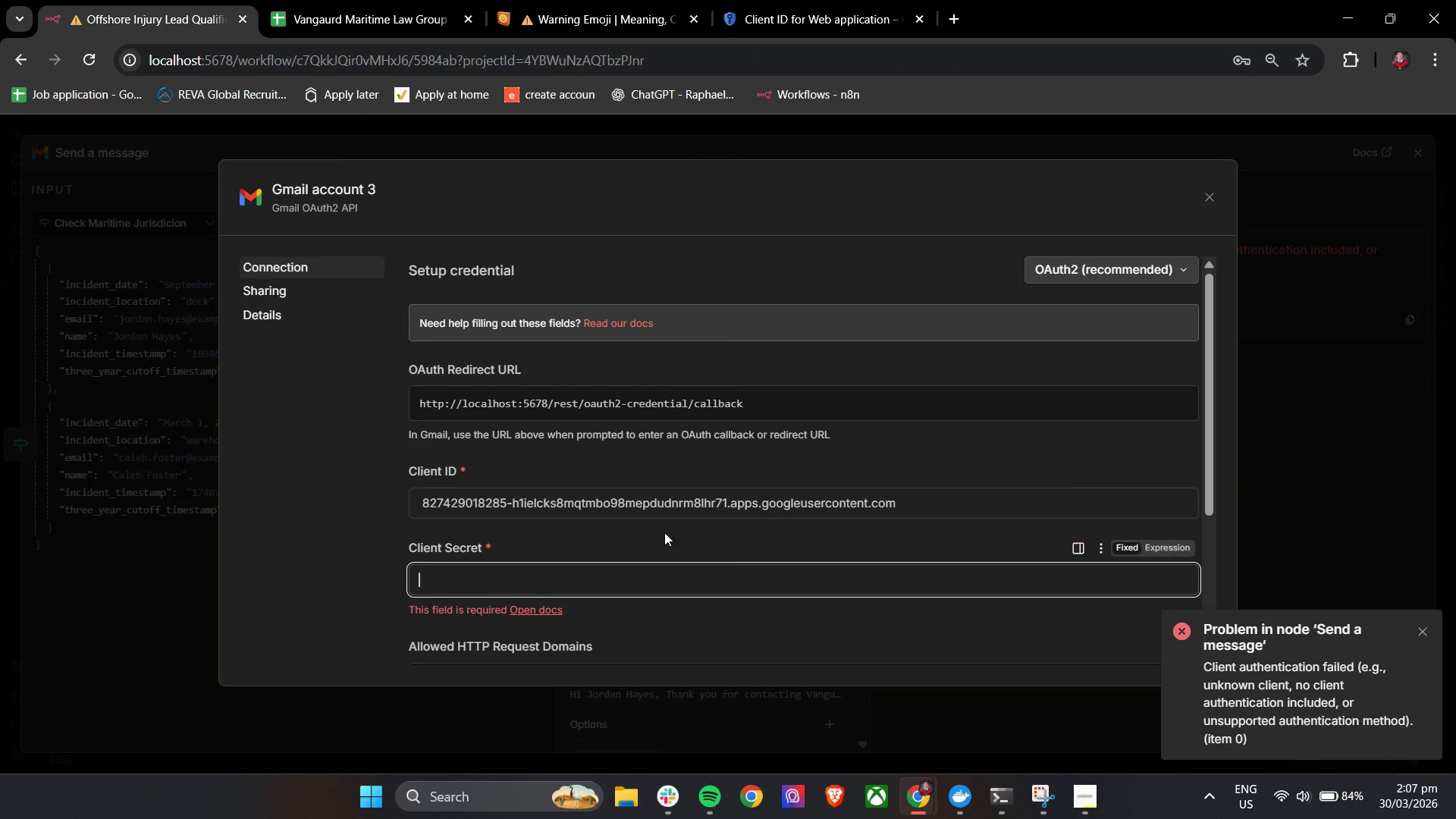 
key(Control+V)
 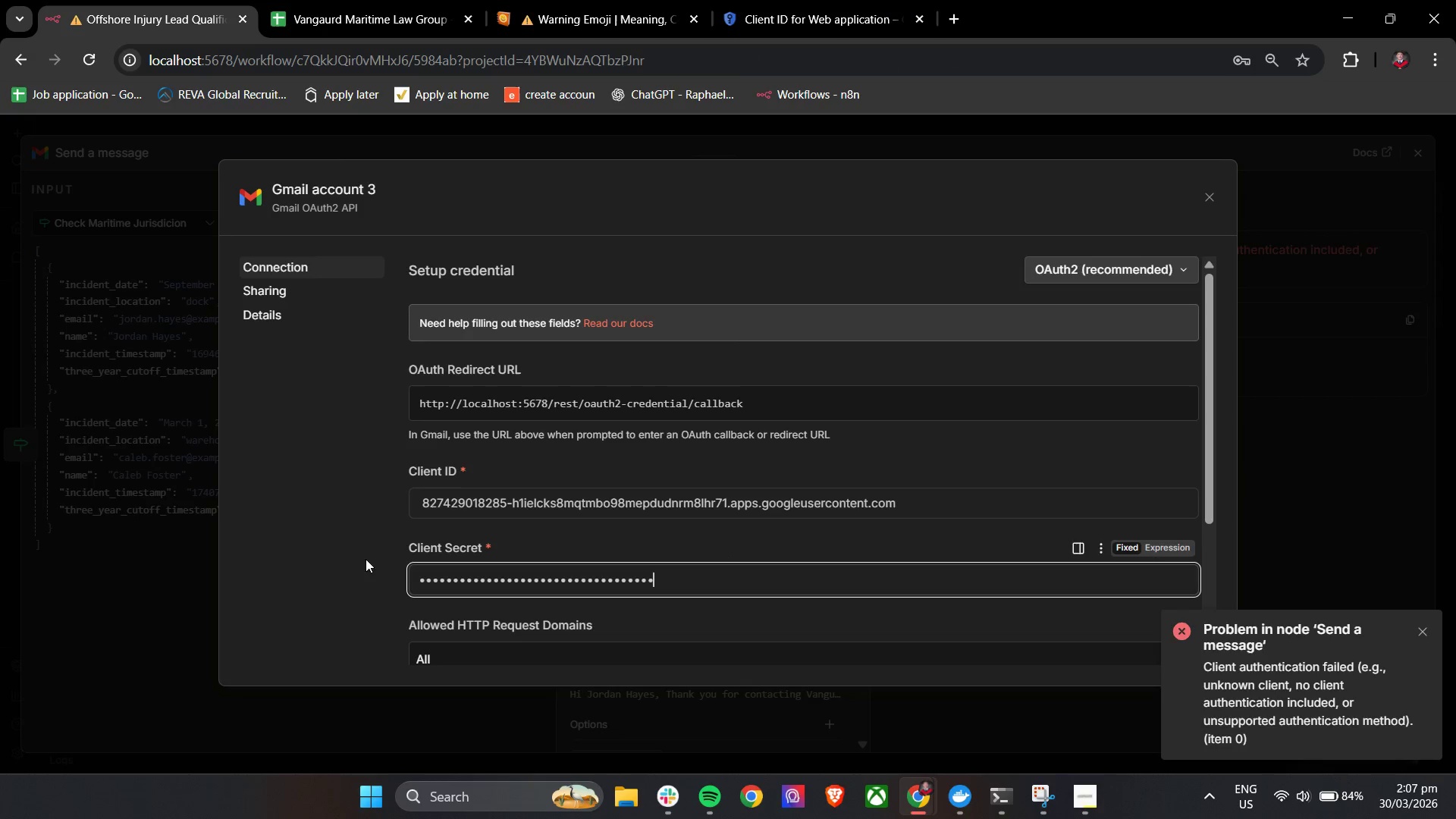 
left_click([320, 545])
 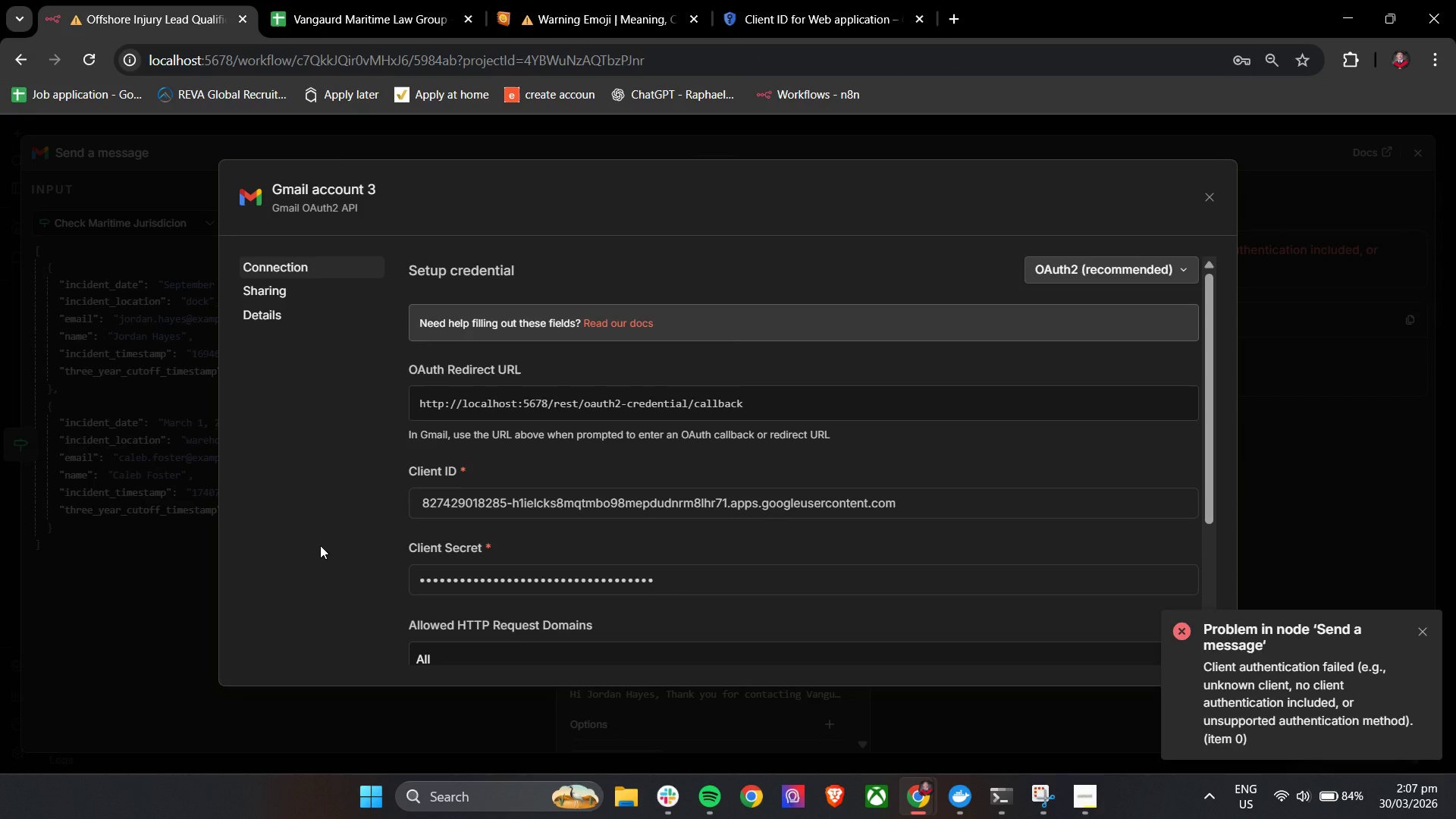 
left_click([507, 522])
 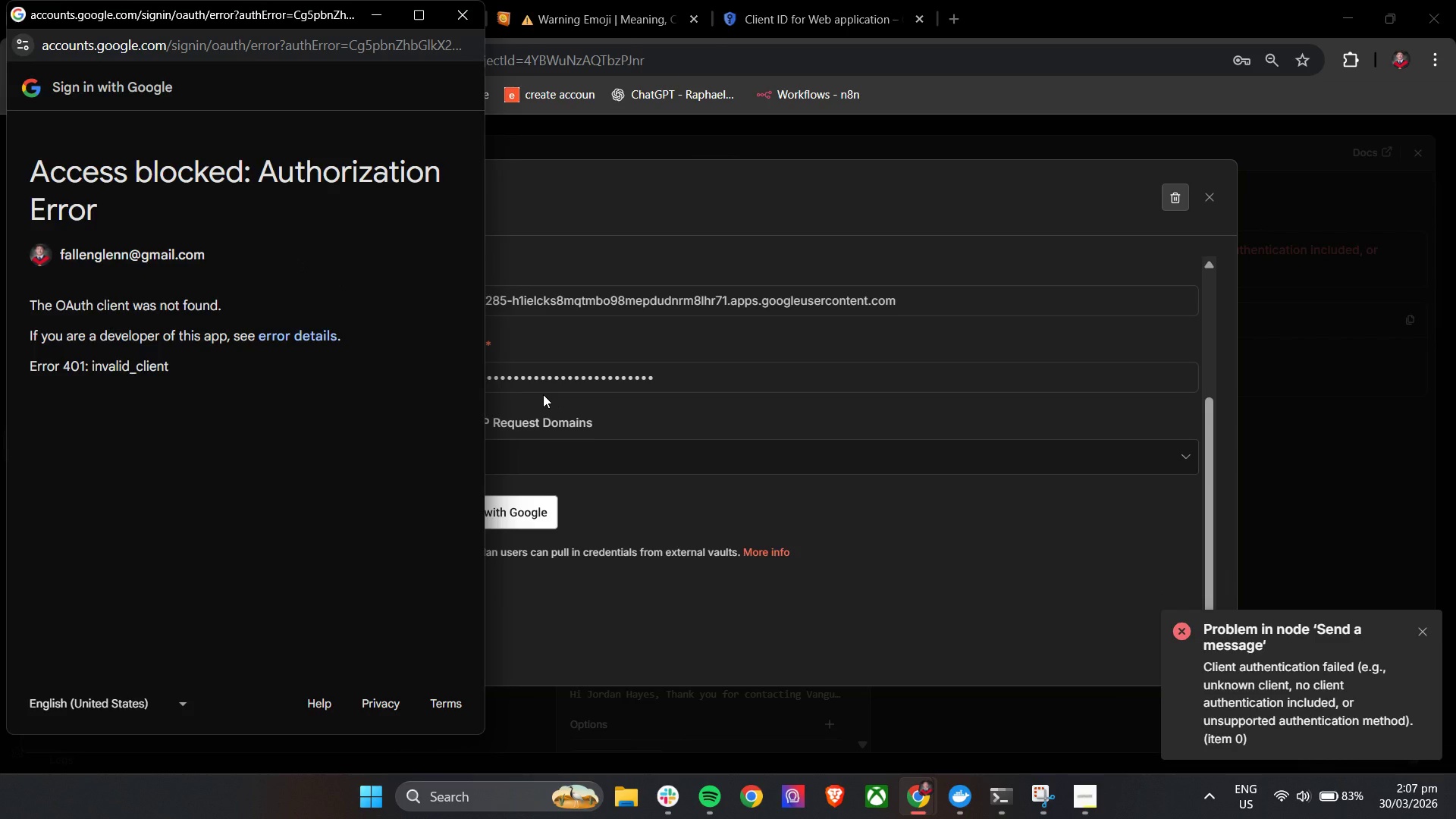 
scroll: coordinate [631, 538], scroll_direction: down, amount: 13.0
 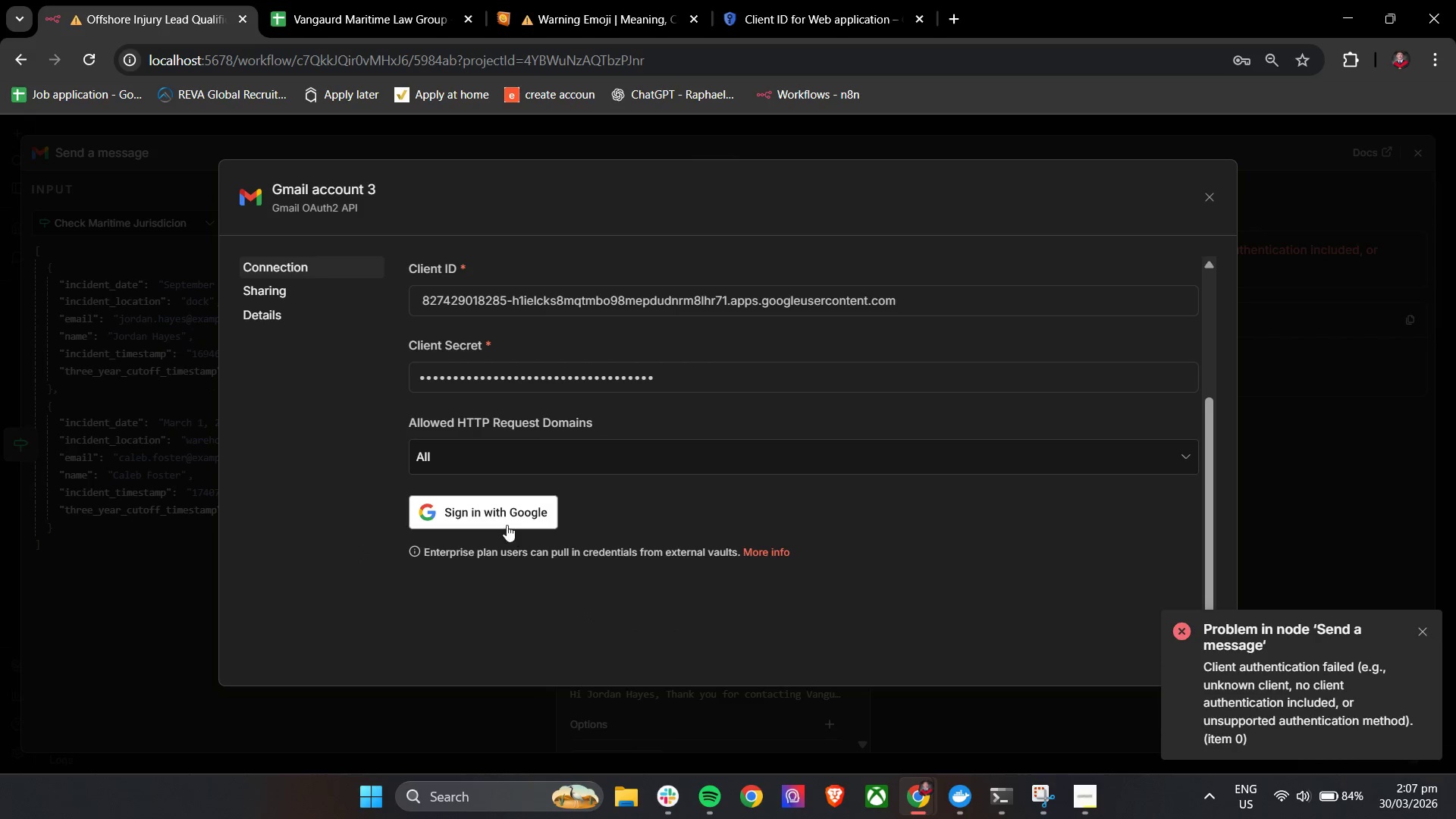 
wait(12.9)
 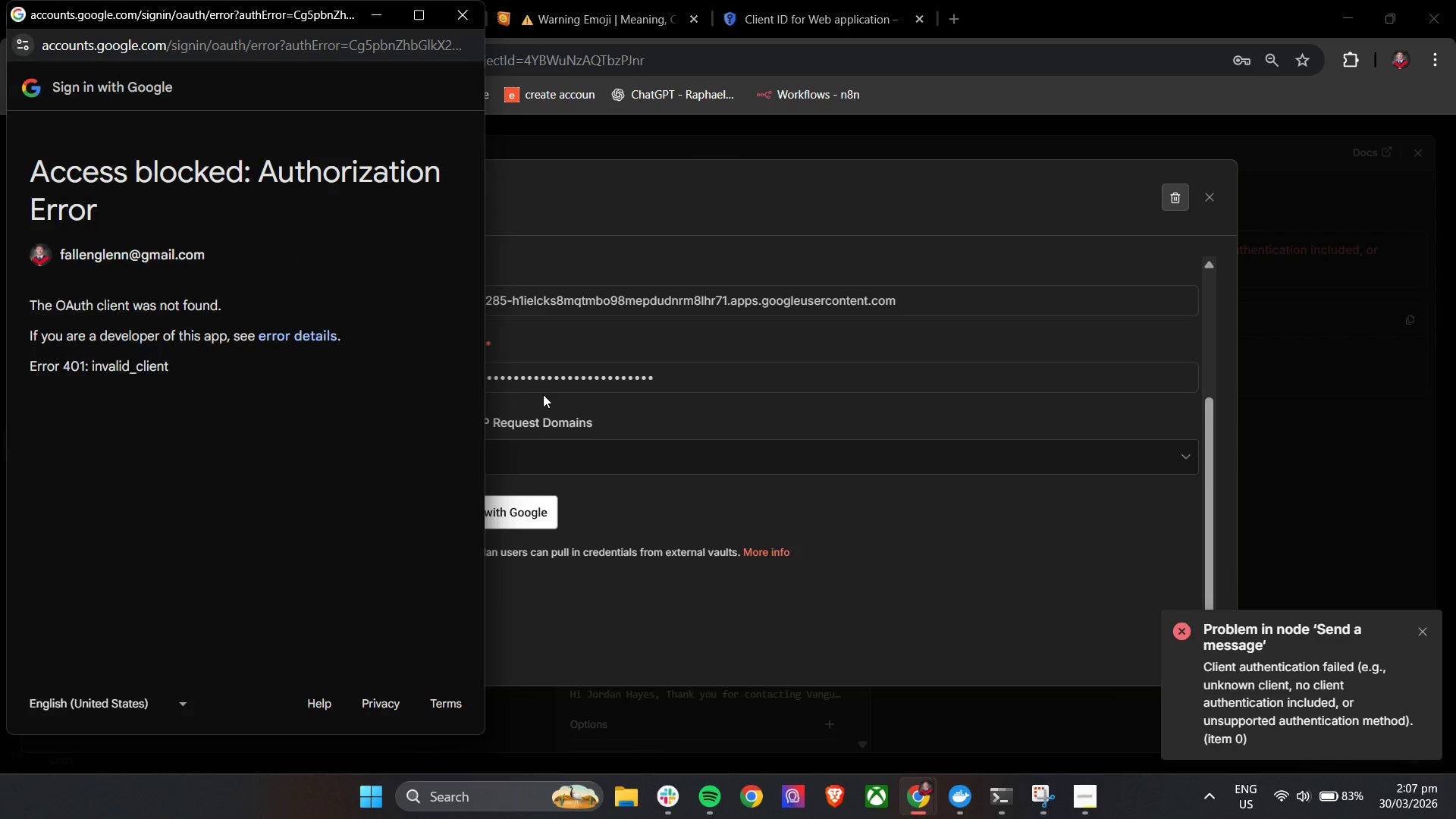 
left_click([465, 17])
 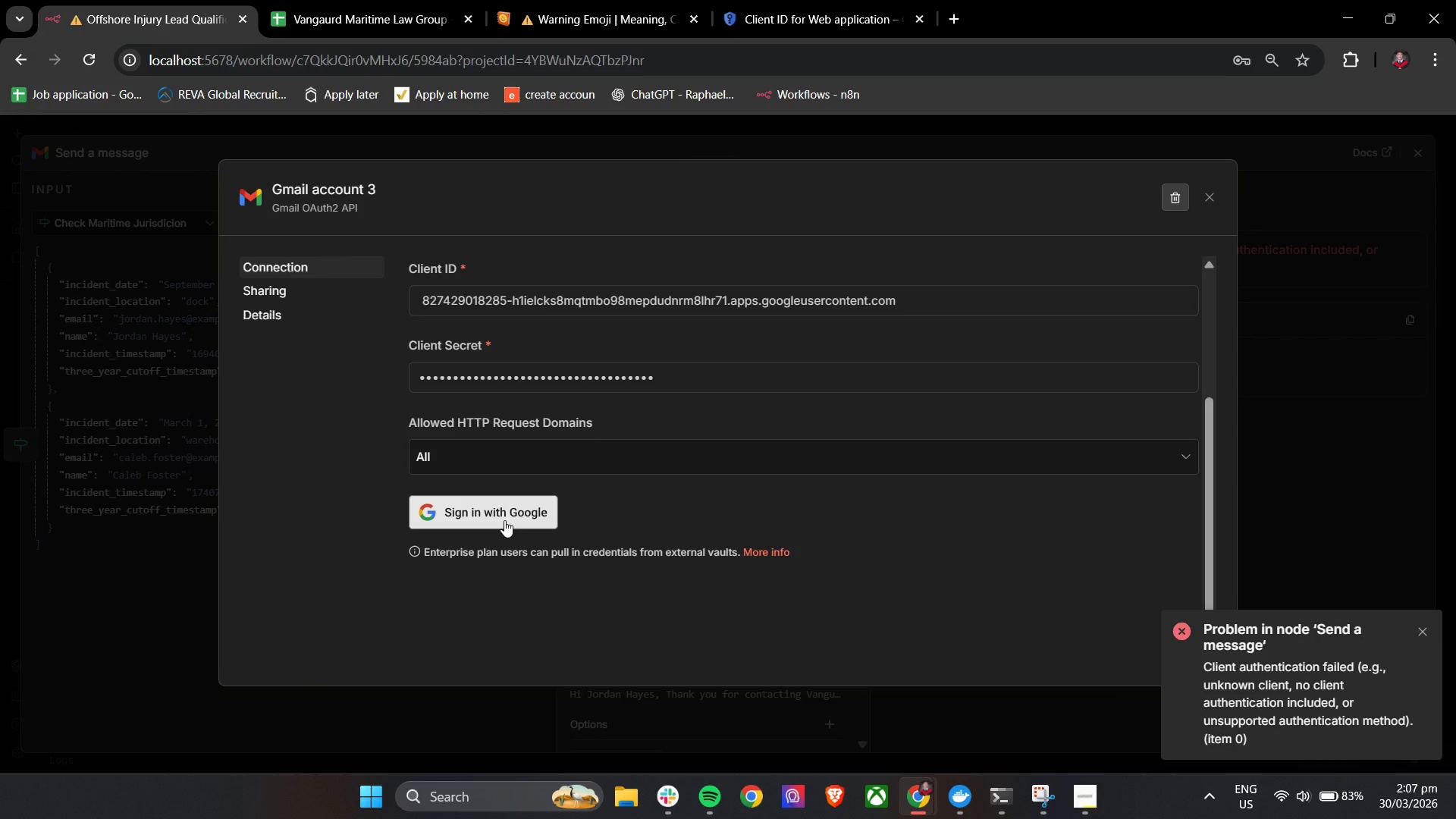 
scroll: coordinate [654, 485], scroll_direction: up, amount: 2.0
 